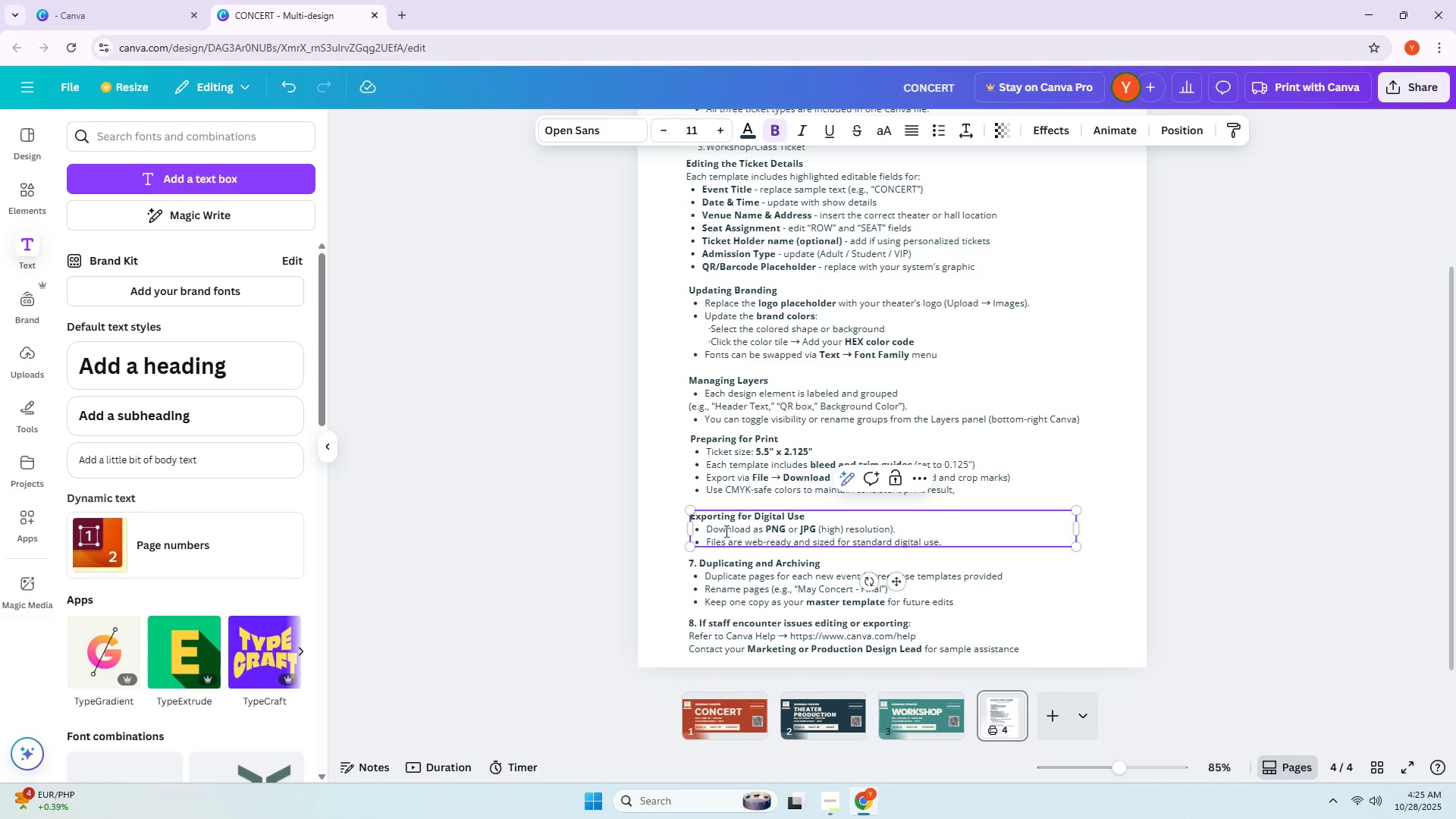 
key(Backspace)
 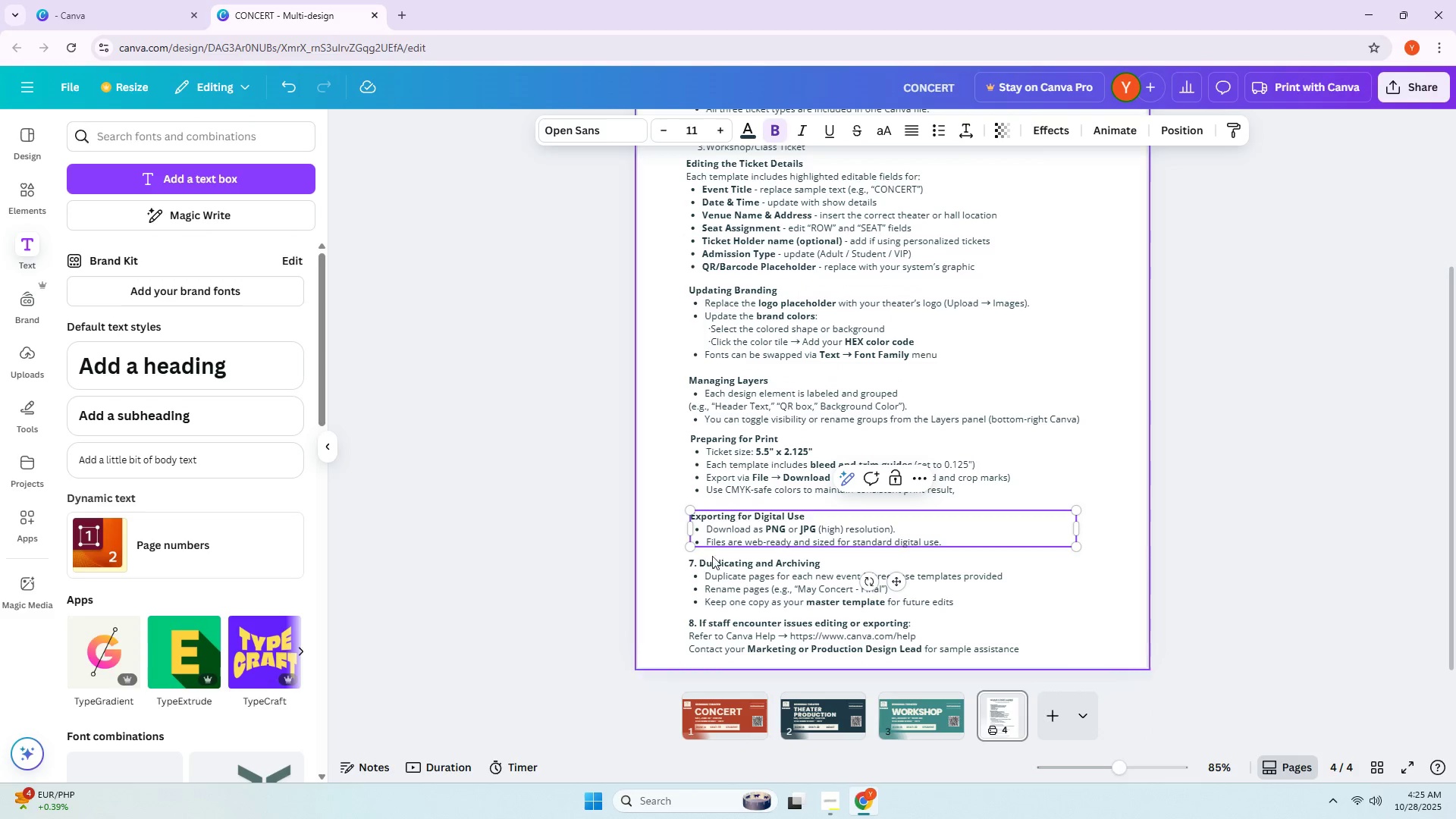 
key(Backspace)
 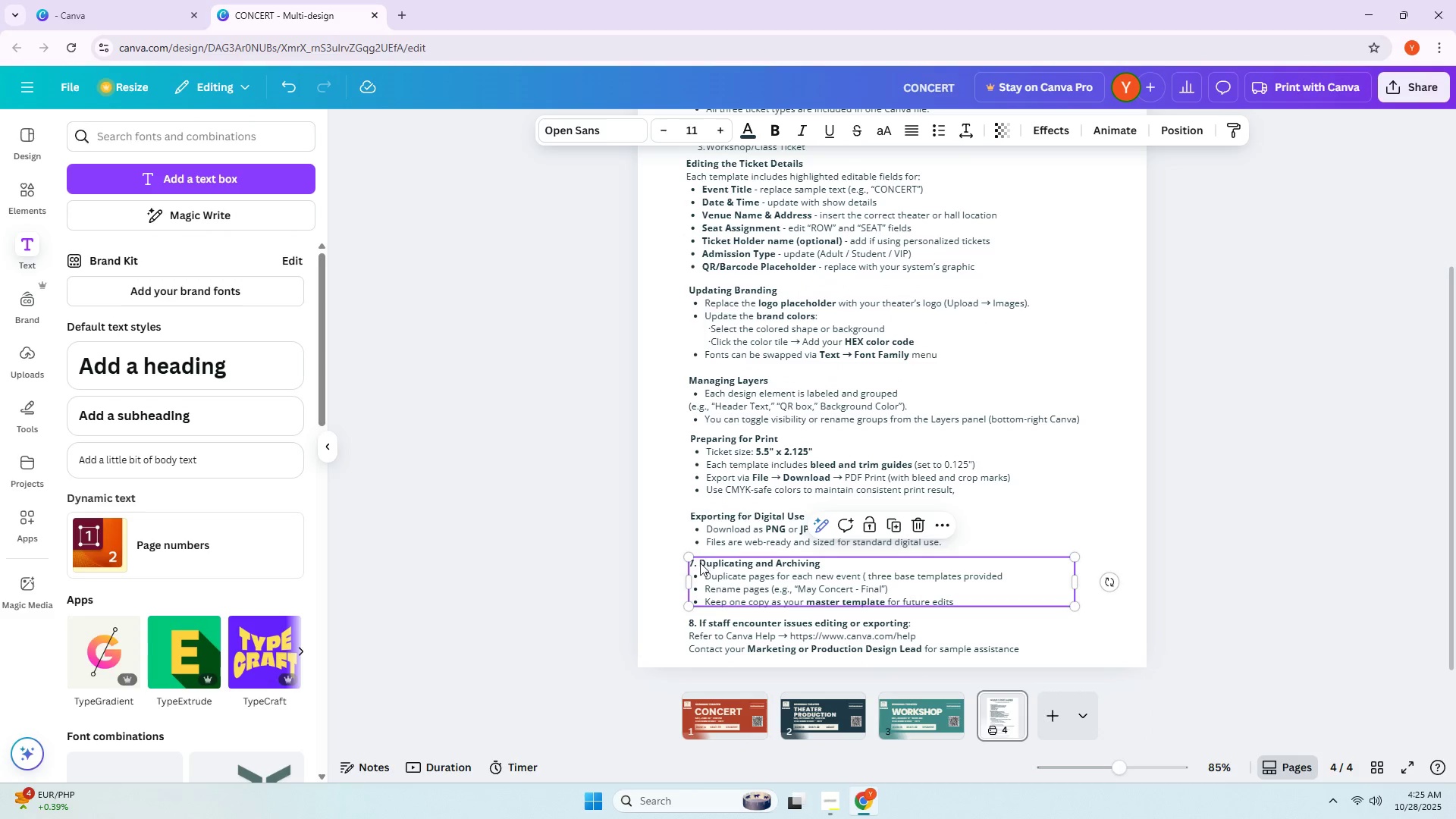 
double_click([700, 563])
 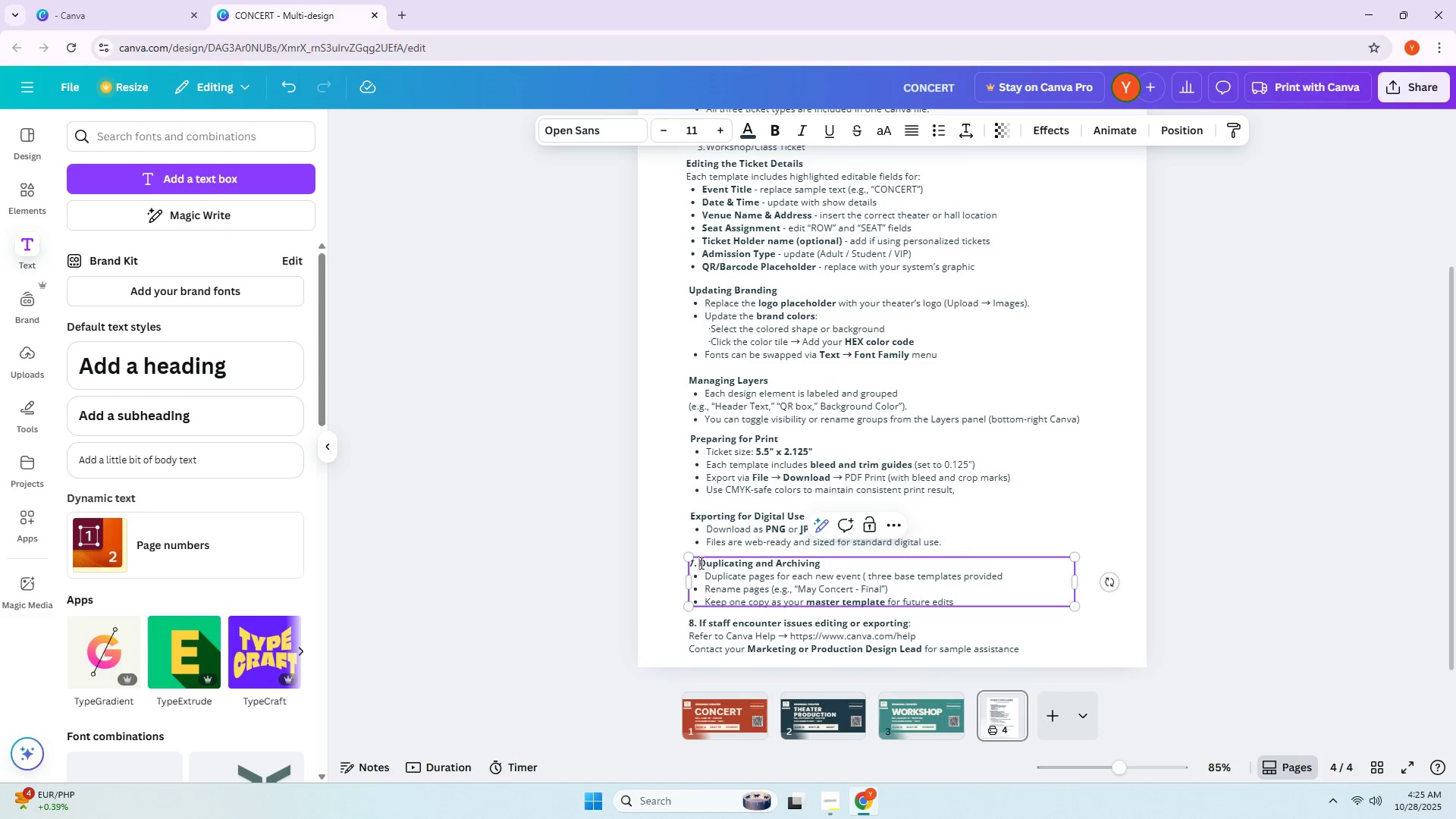 
triple_click([700, 563])
 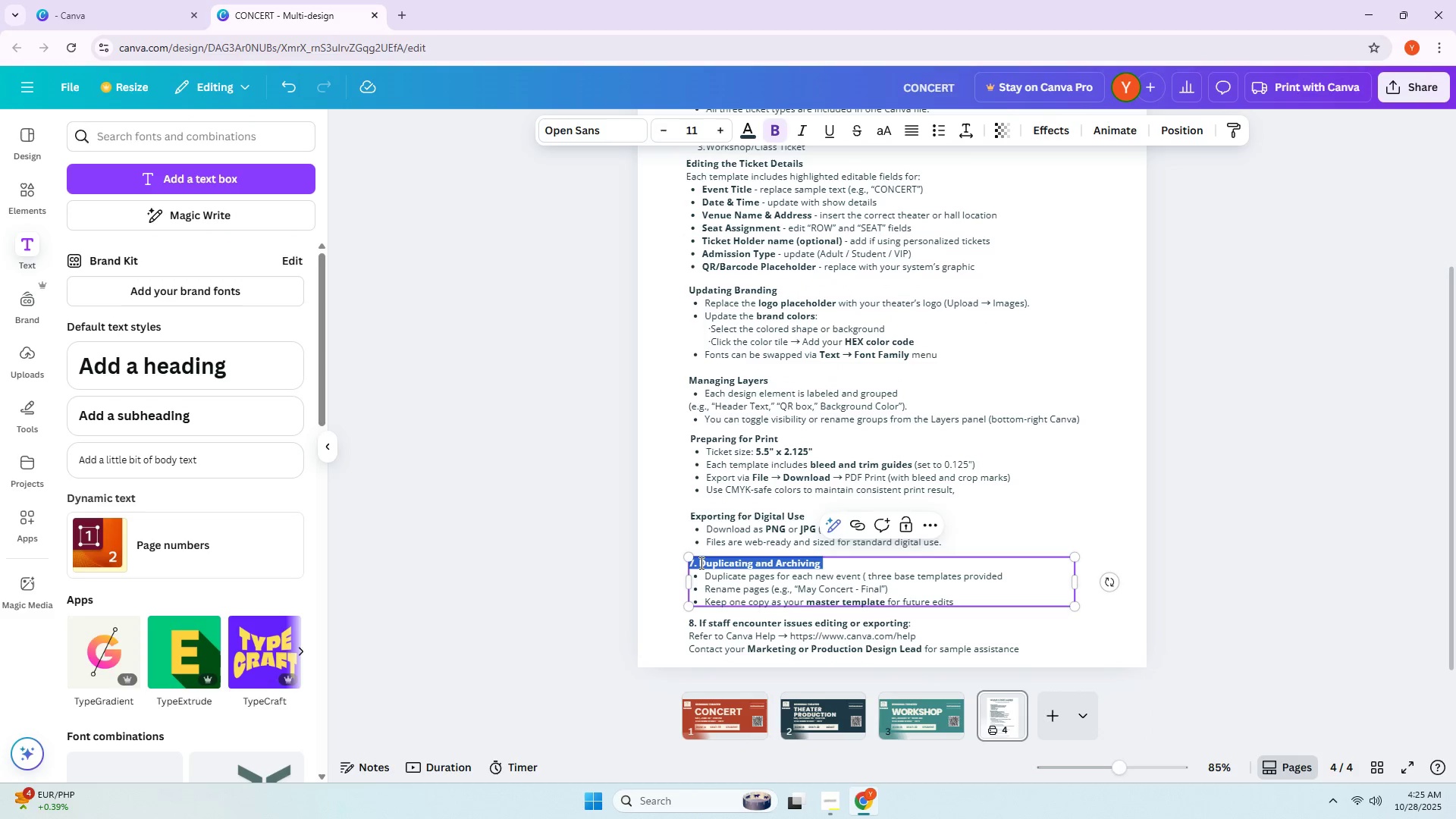 
left_click([699, 563])
 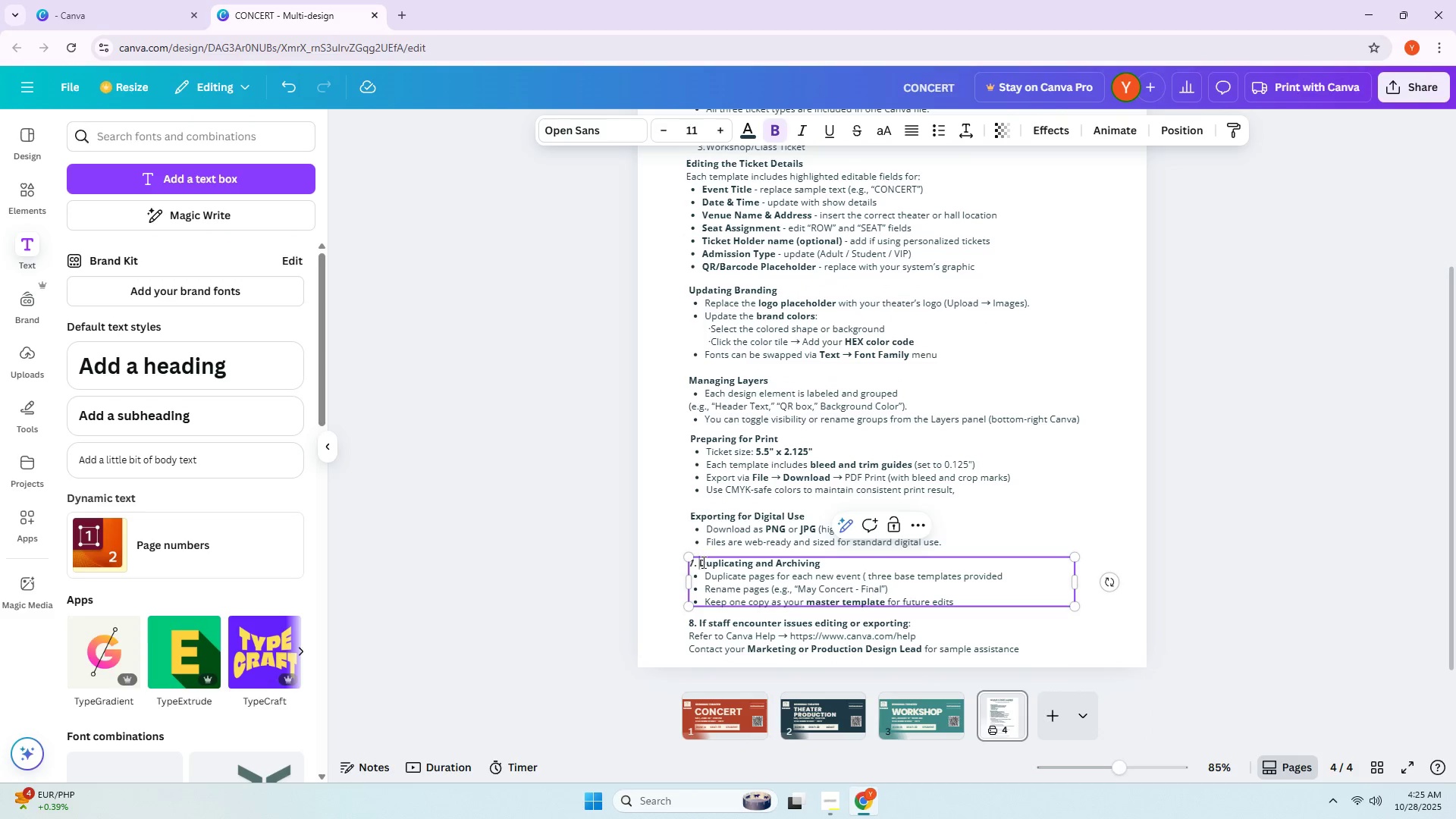 
key(Backspace)
 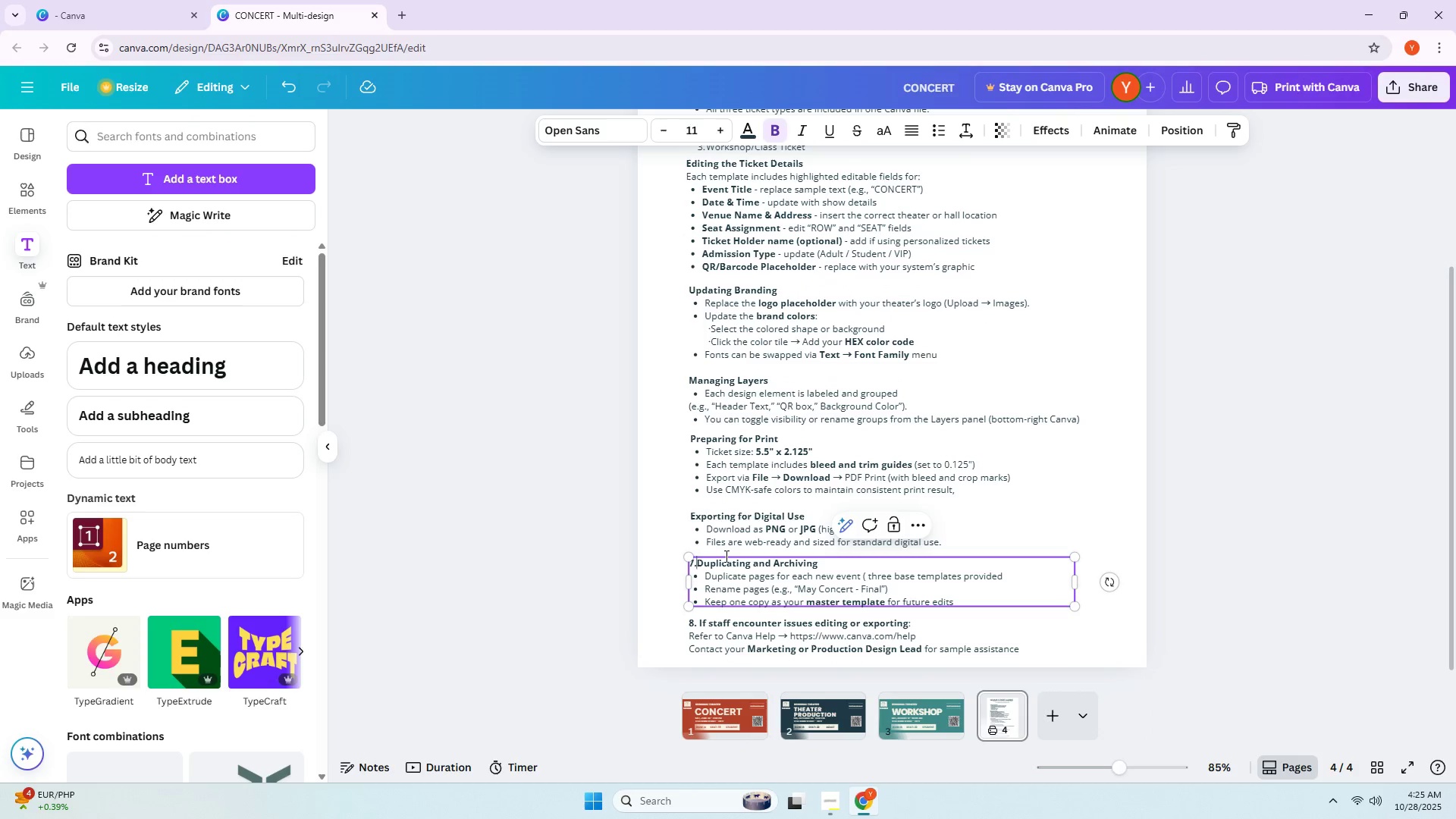 
key(Backspace)
 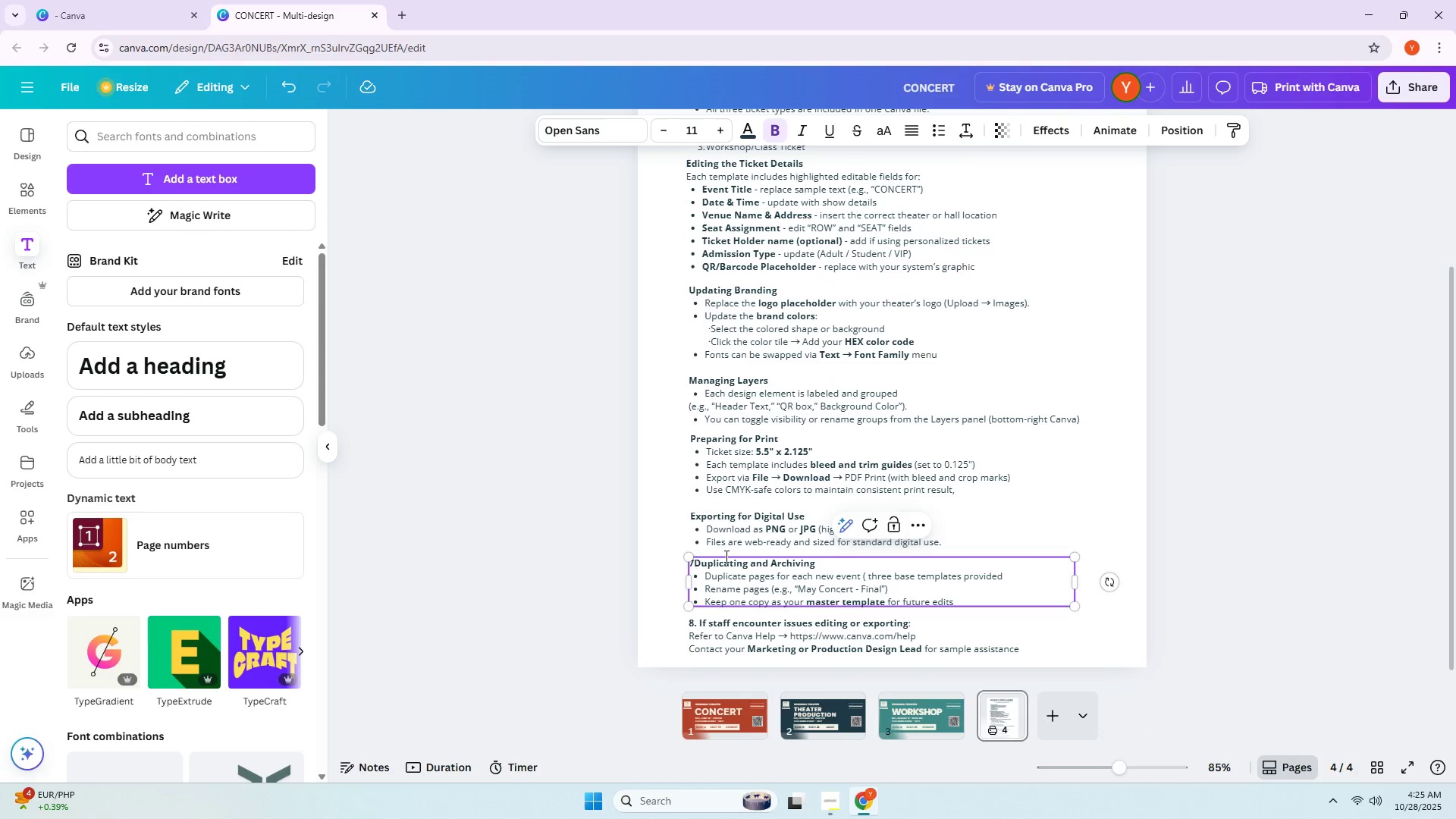 
key(Backspace)
 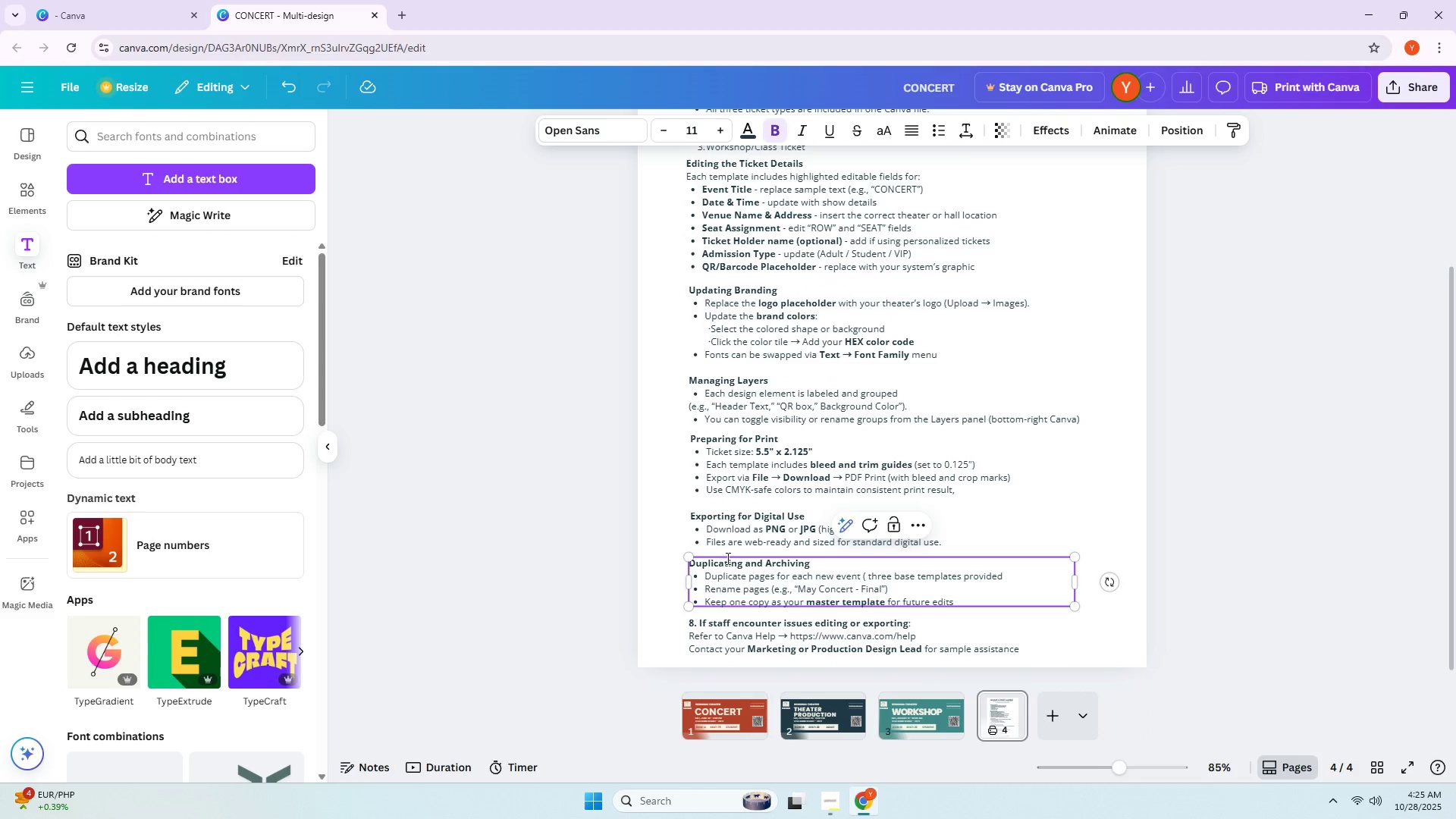 
key(Backspace)
 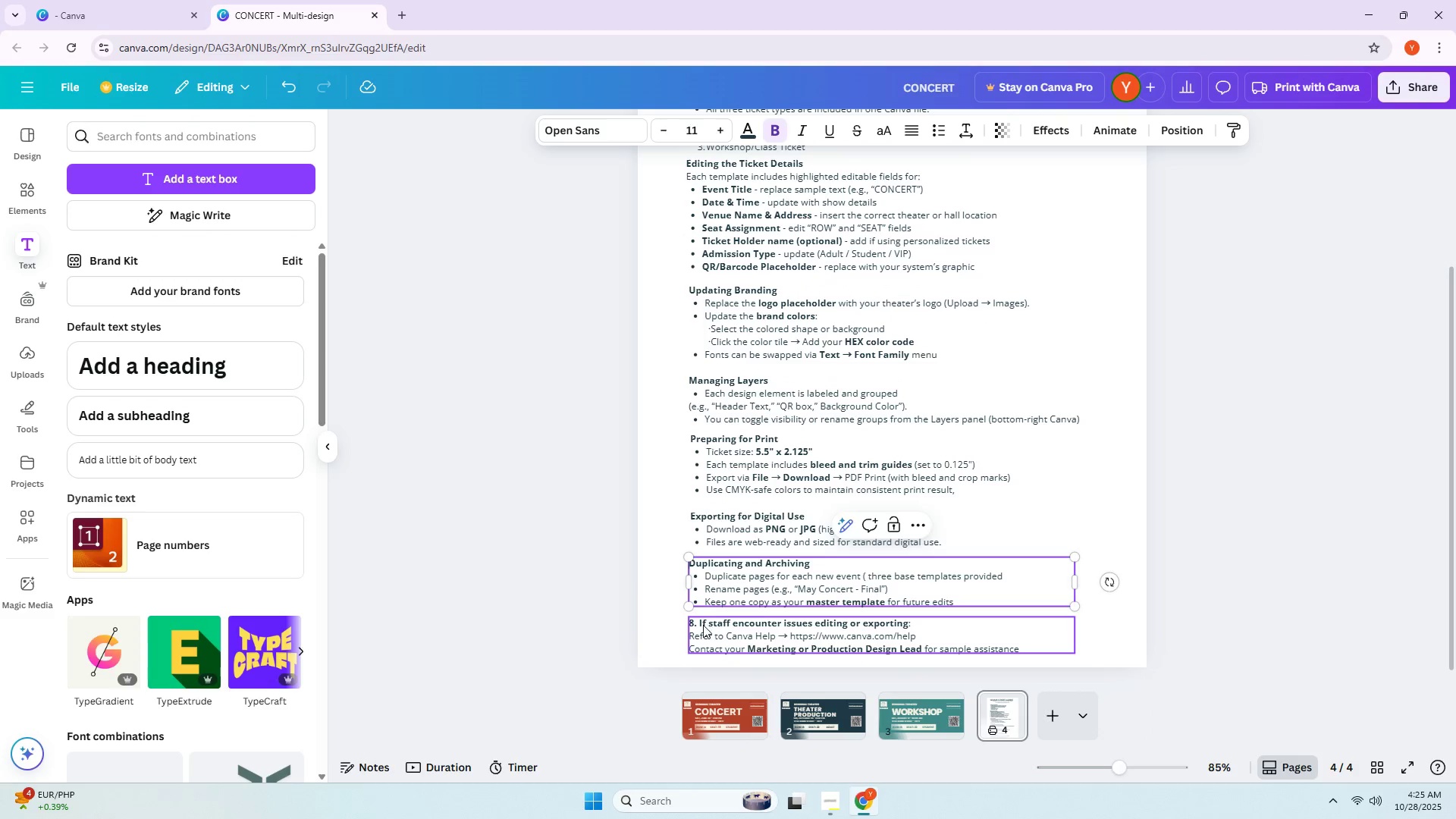 
double_click([702, 625])
 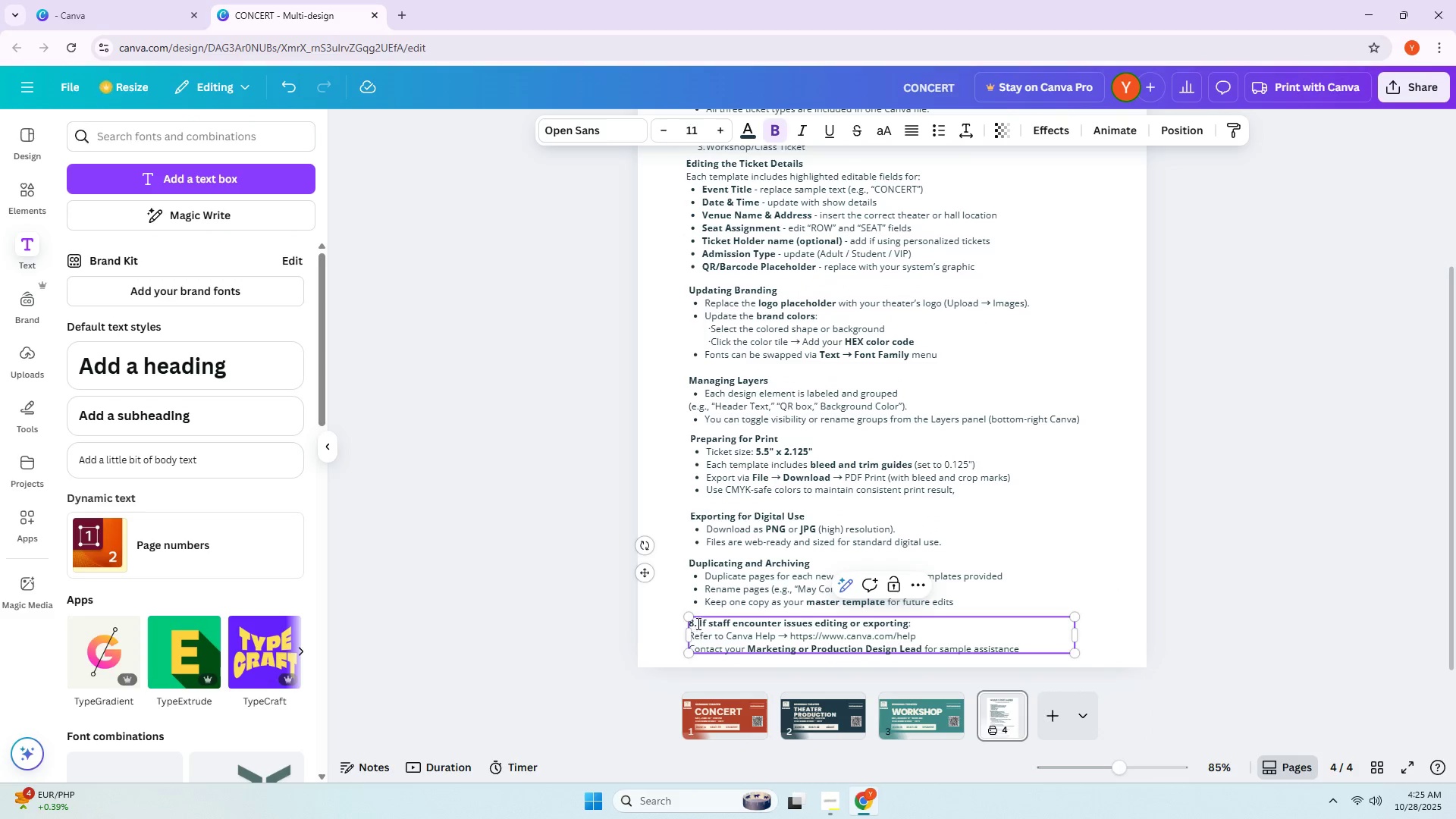 
left_click([698, 623])
 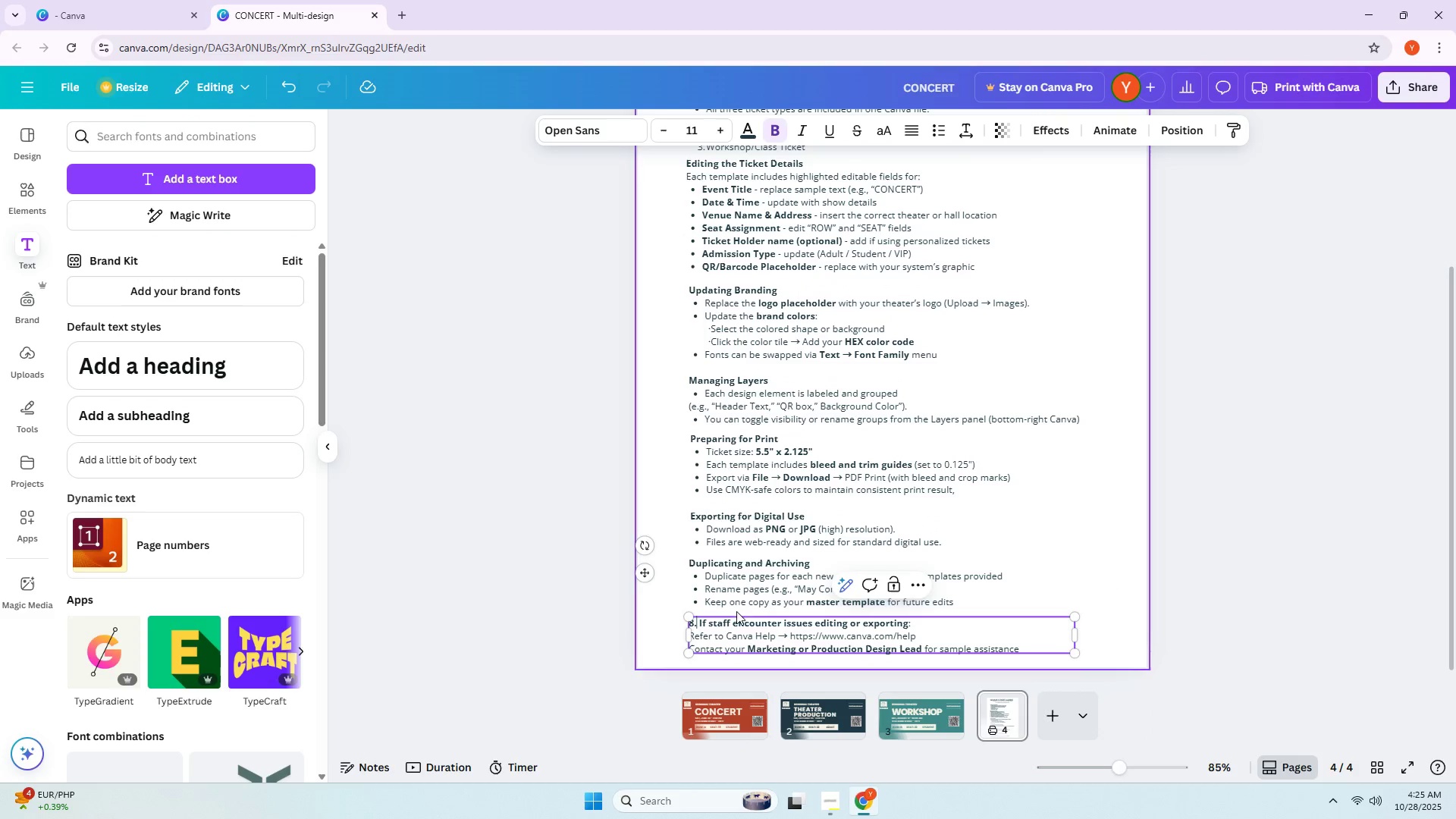 
key(Backspace)
 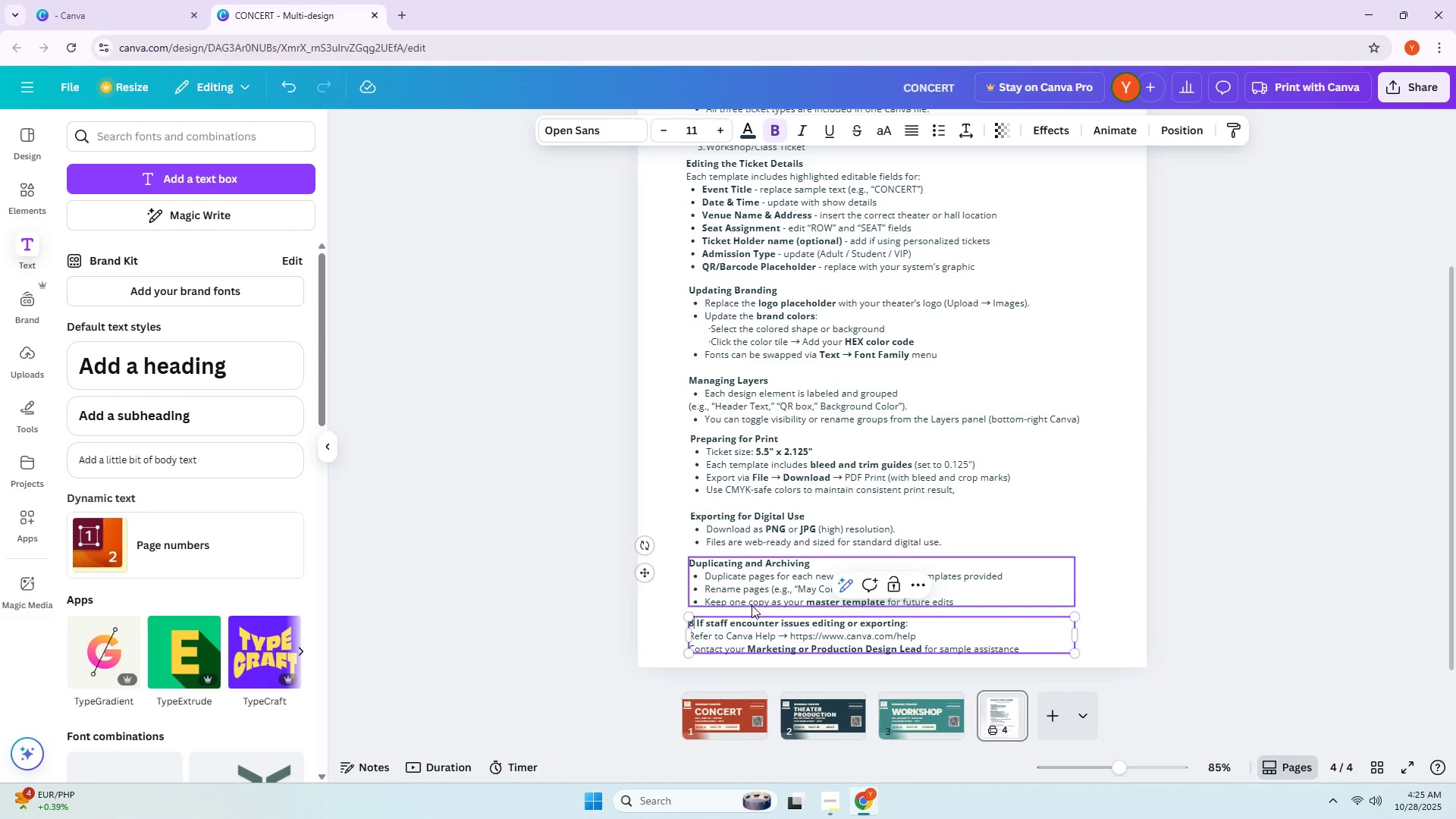 
key(Backspace)
 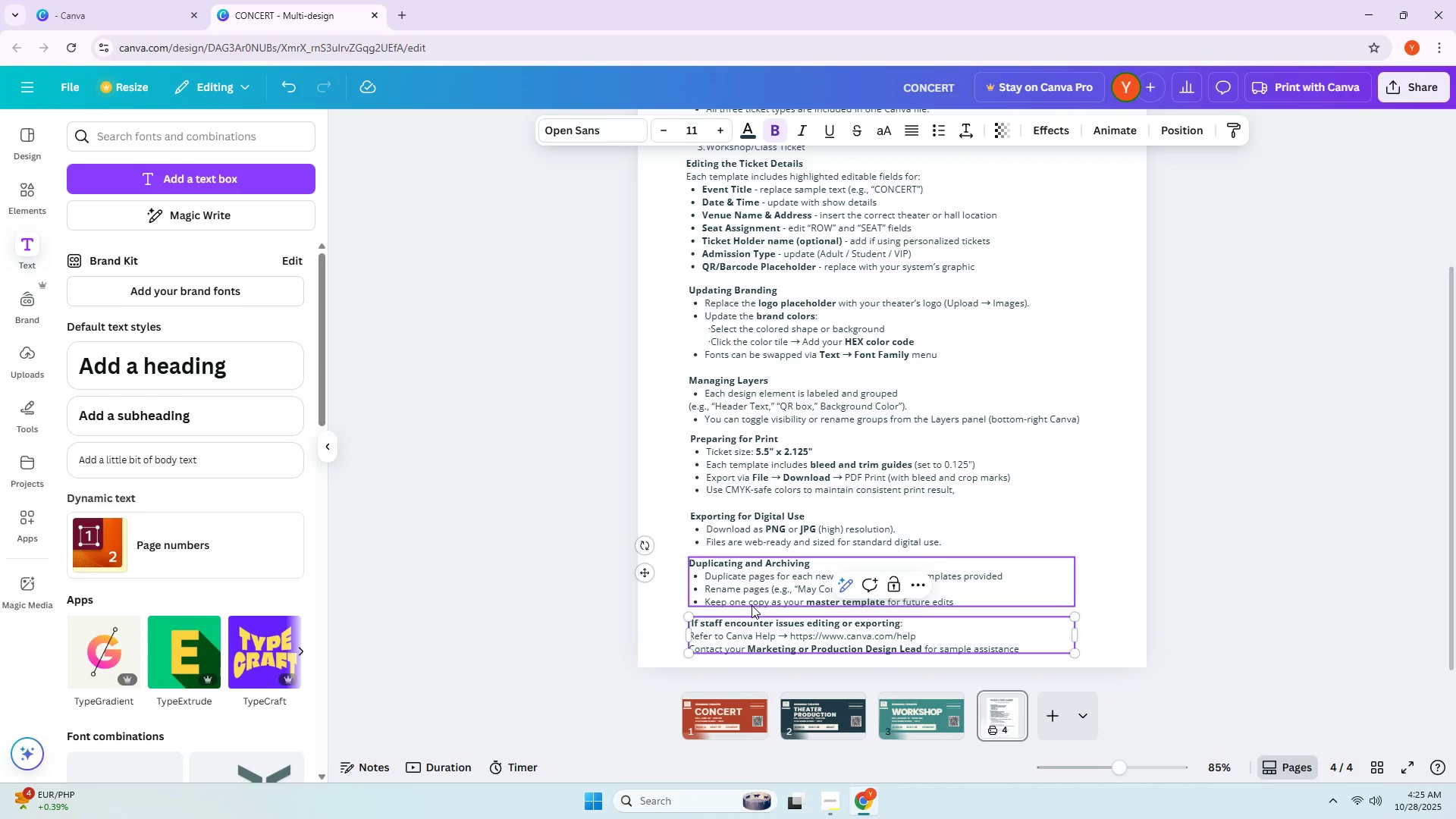 
key(Backspace)
 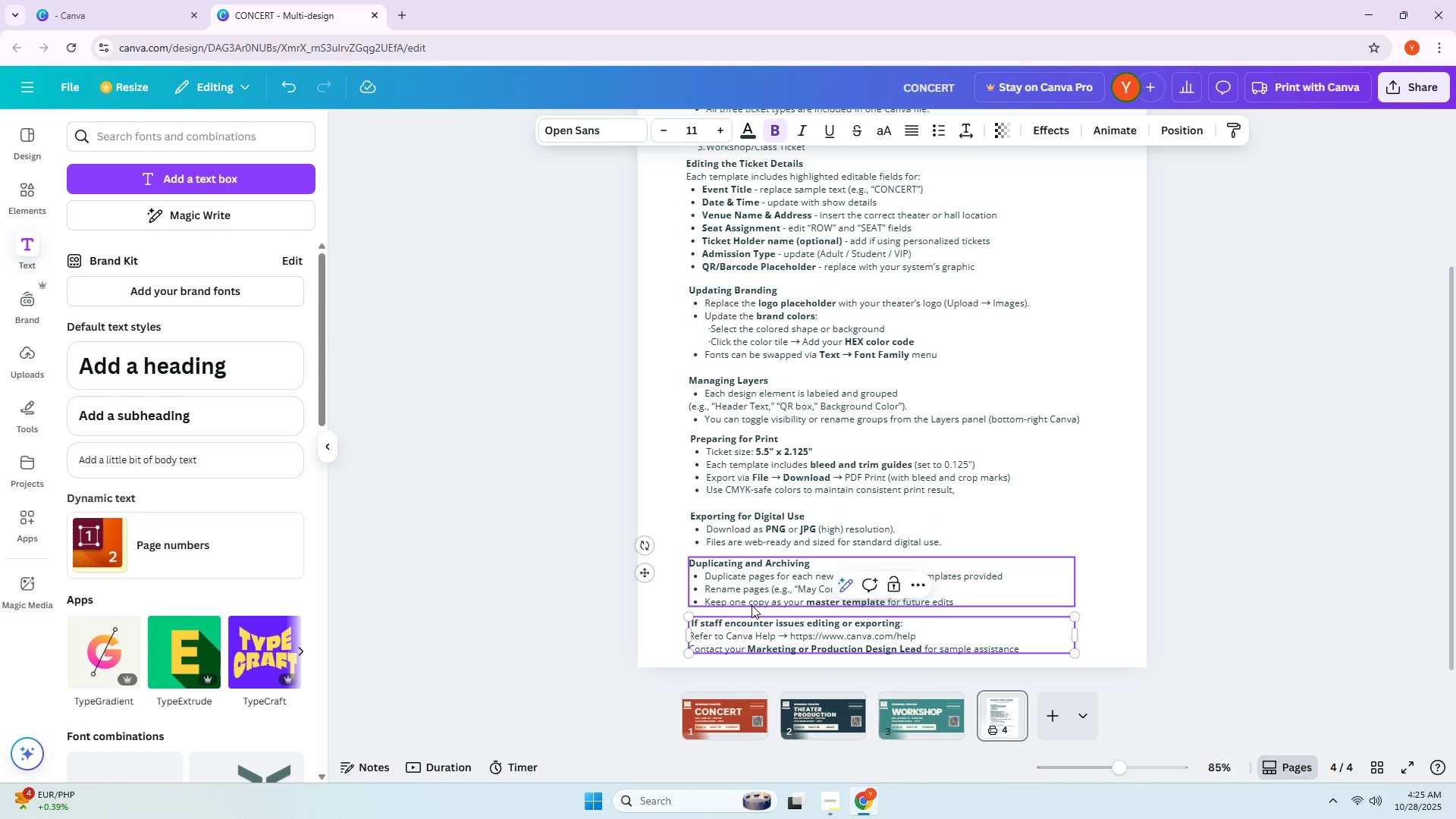 
key(Backspace)
 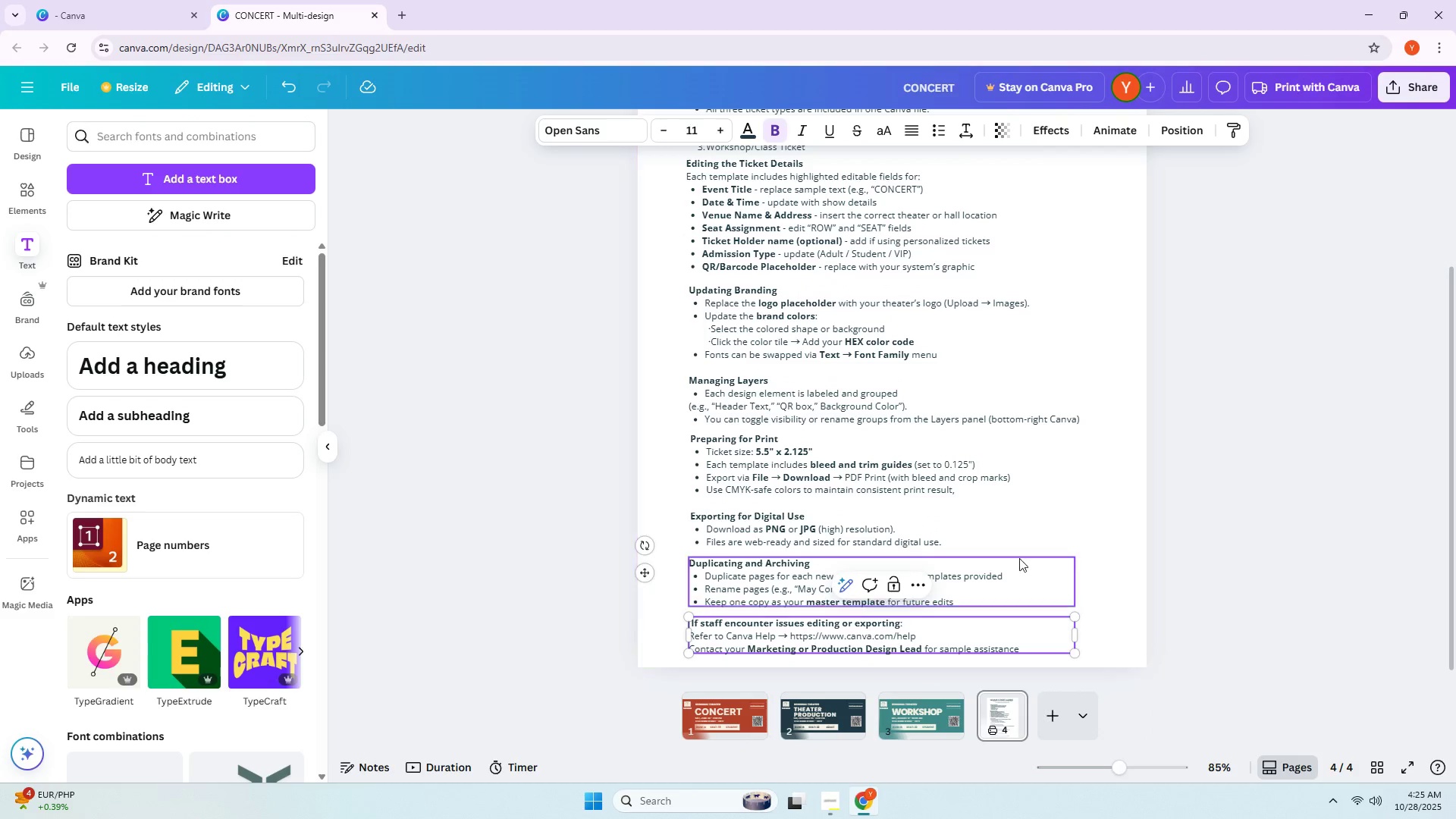 
left_click([1187, 486])
 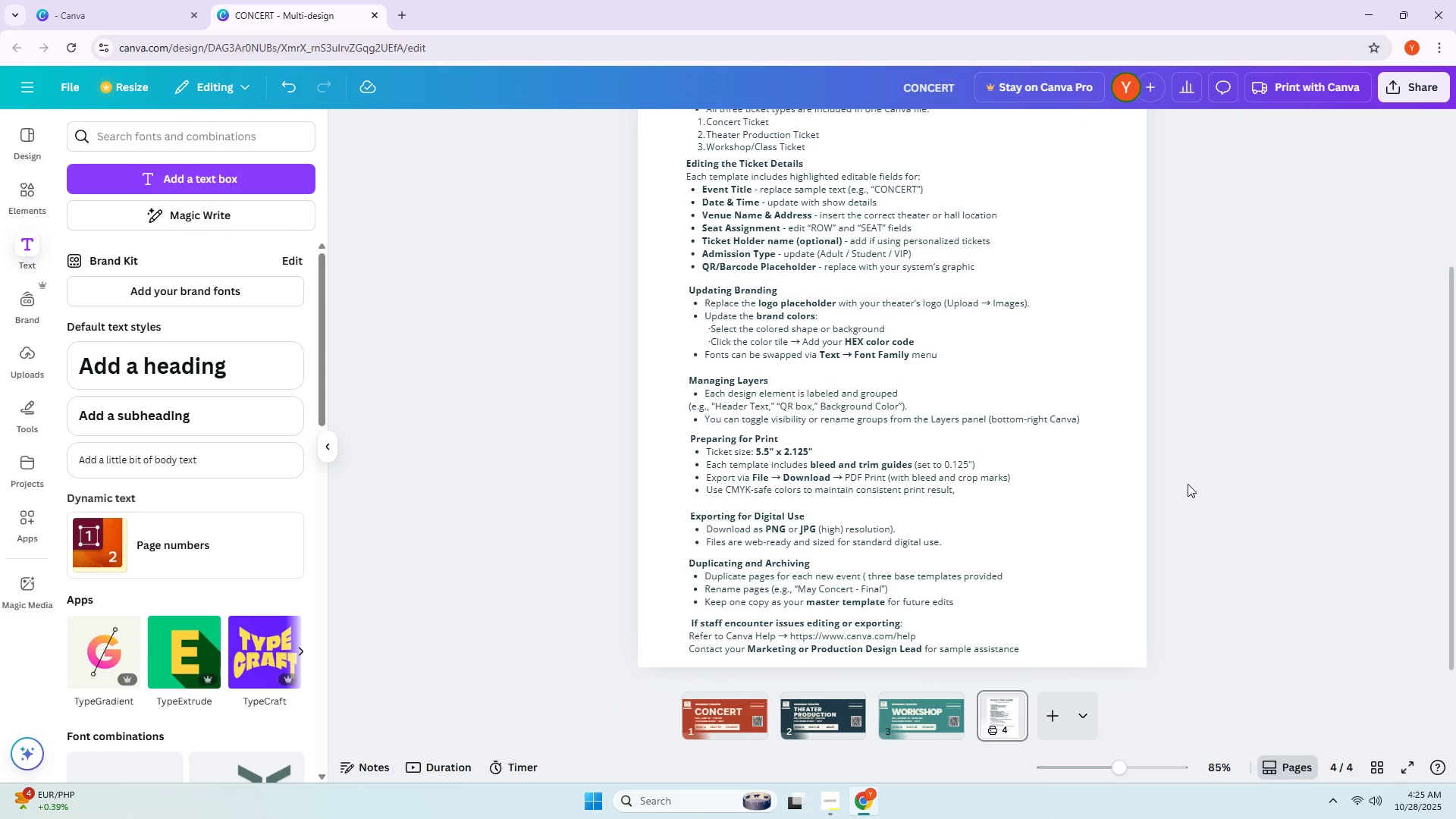 
scroll: coordinate [1182, 482], scroll_direction: up, amount: 2.0
 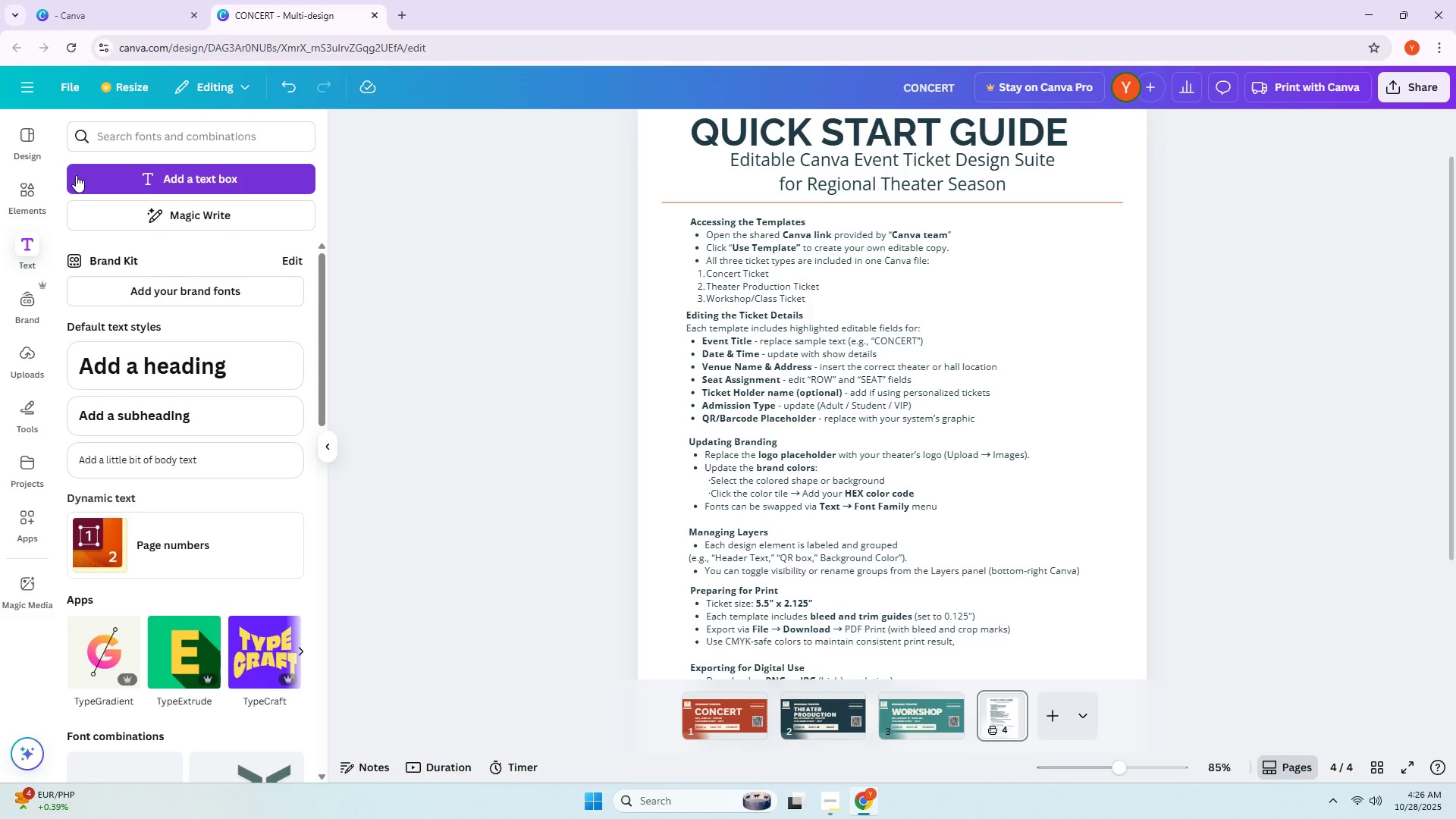 
wait(9.55)
 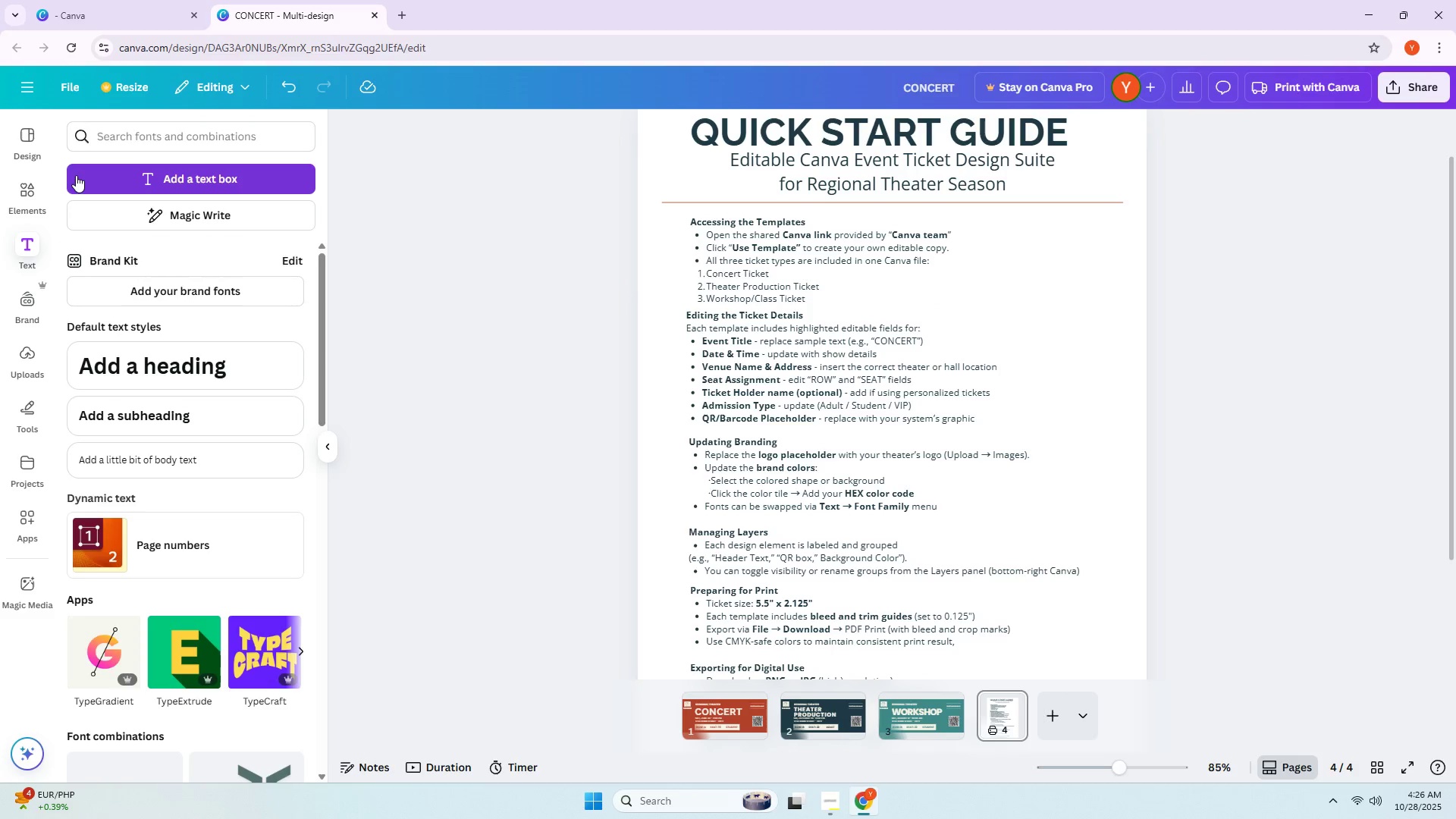 
left_click([36, 411])
 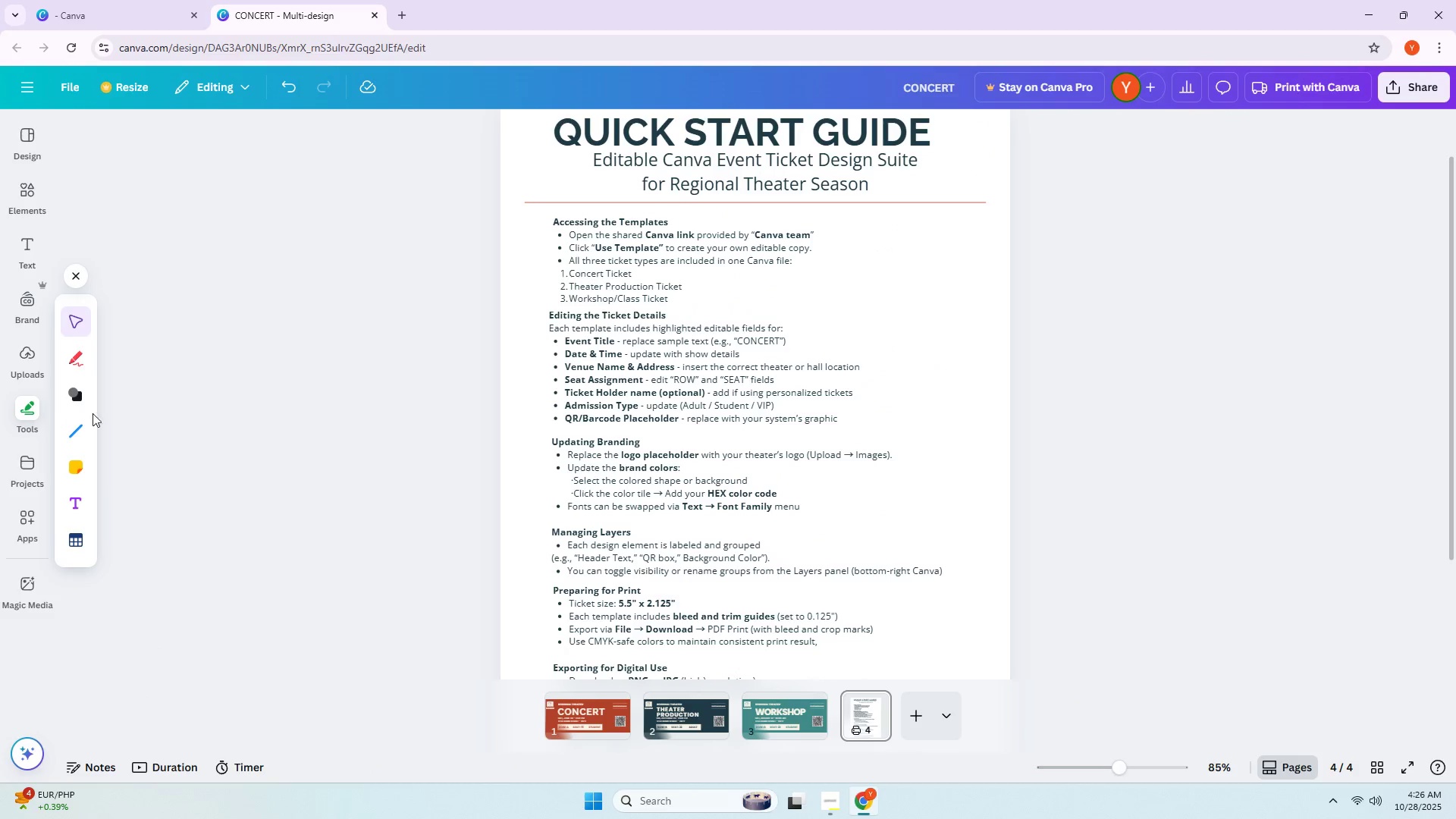 
left_click([72, 392])
 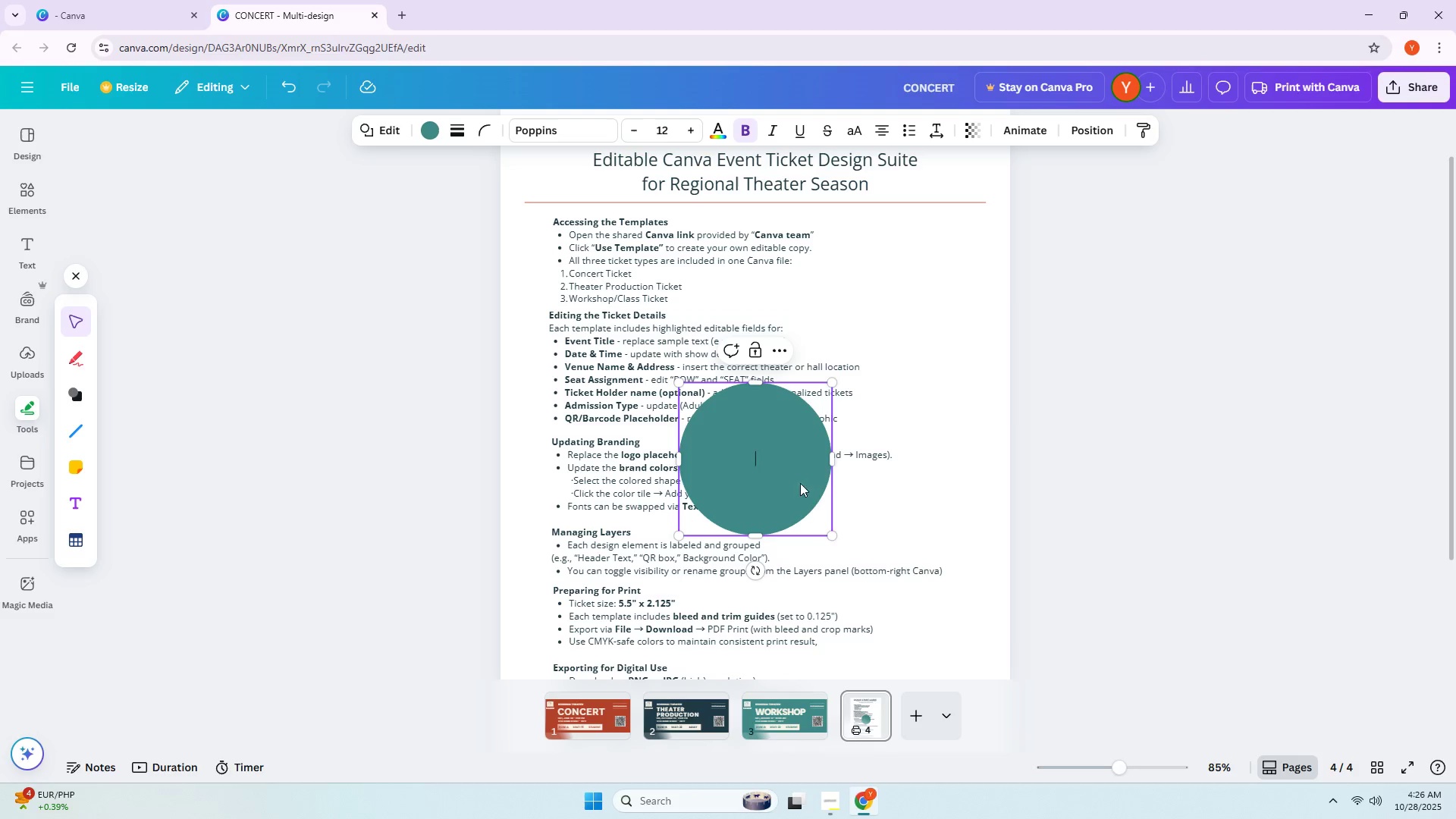 
left_click_drag(start_coordinate=[833, 536], to_coordinate=[692, 435])
 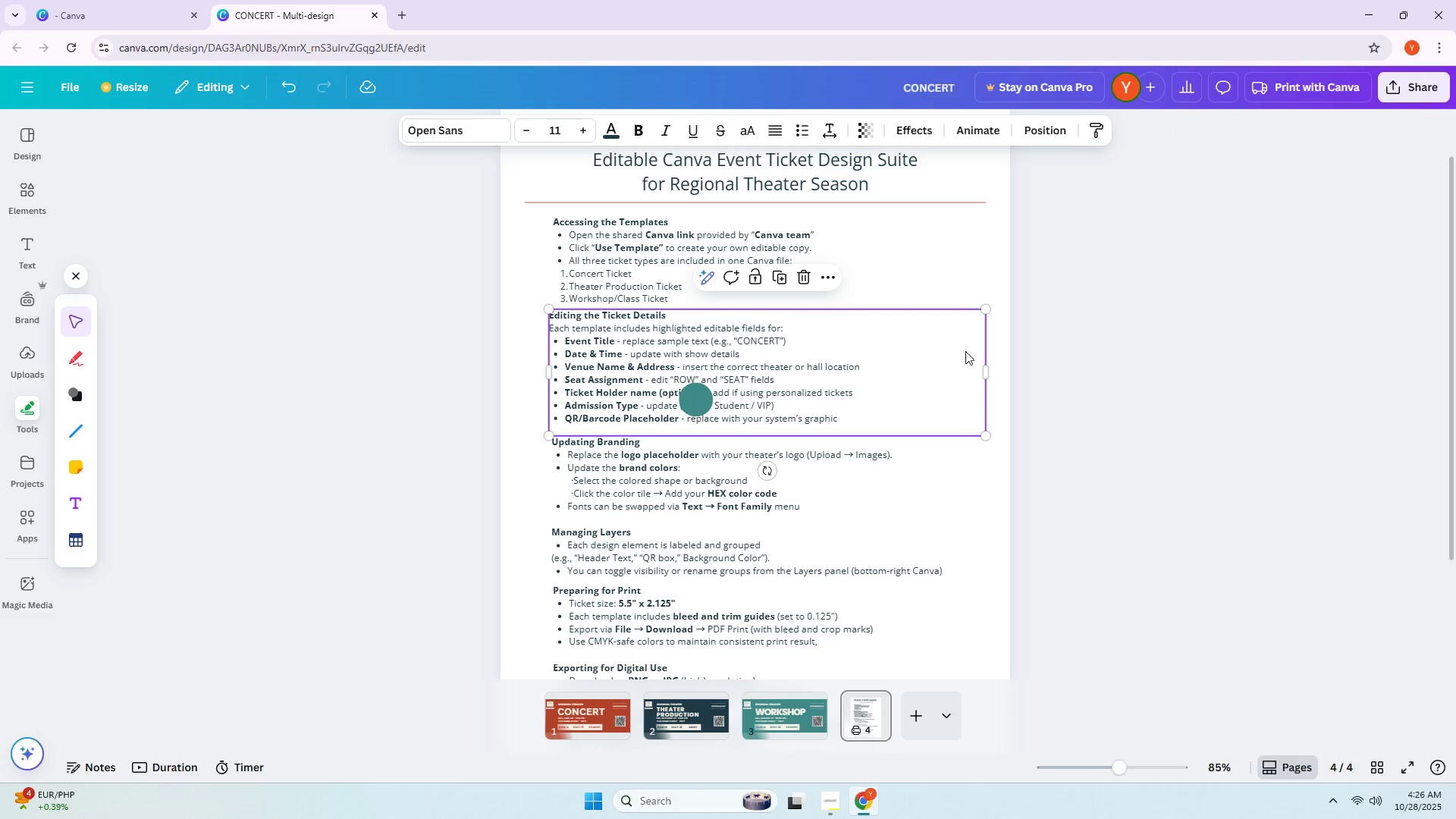 
double_click([1068, 353])
 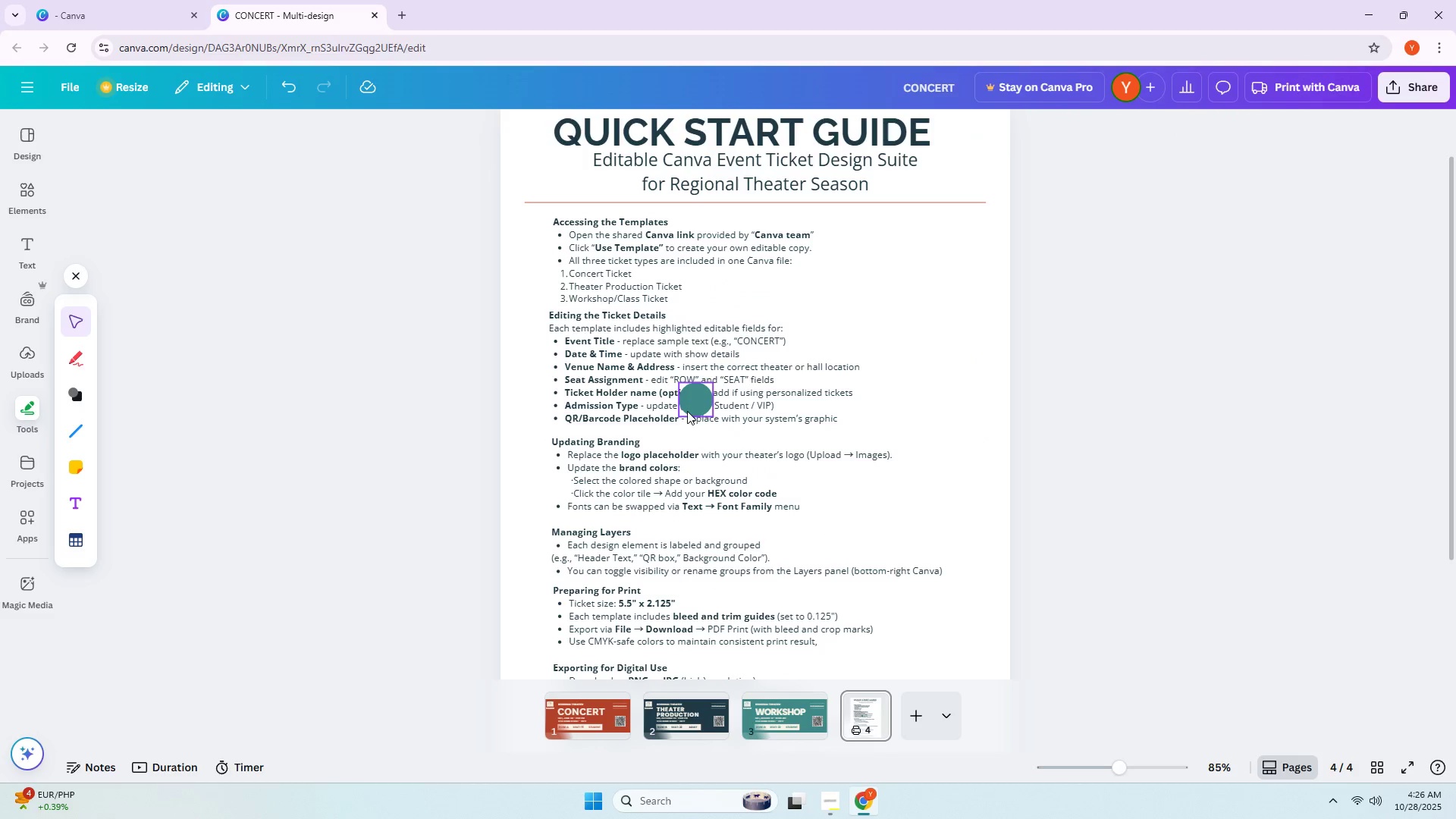 
left_click_drag(start_coordinate=[698, 403], to_coordinate=[532, 240])
 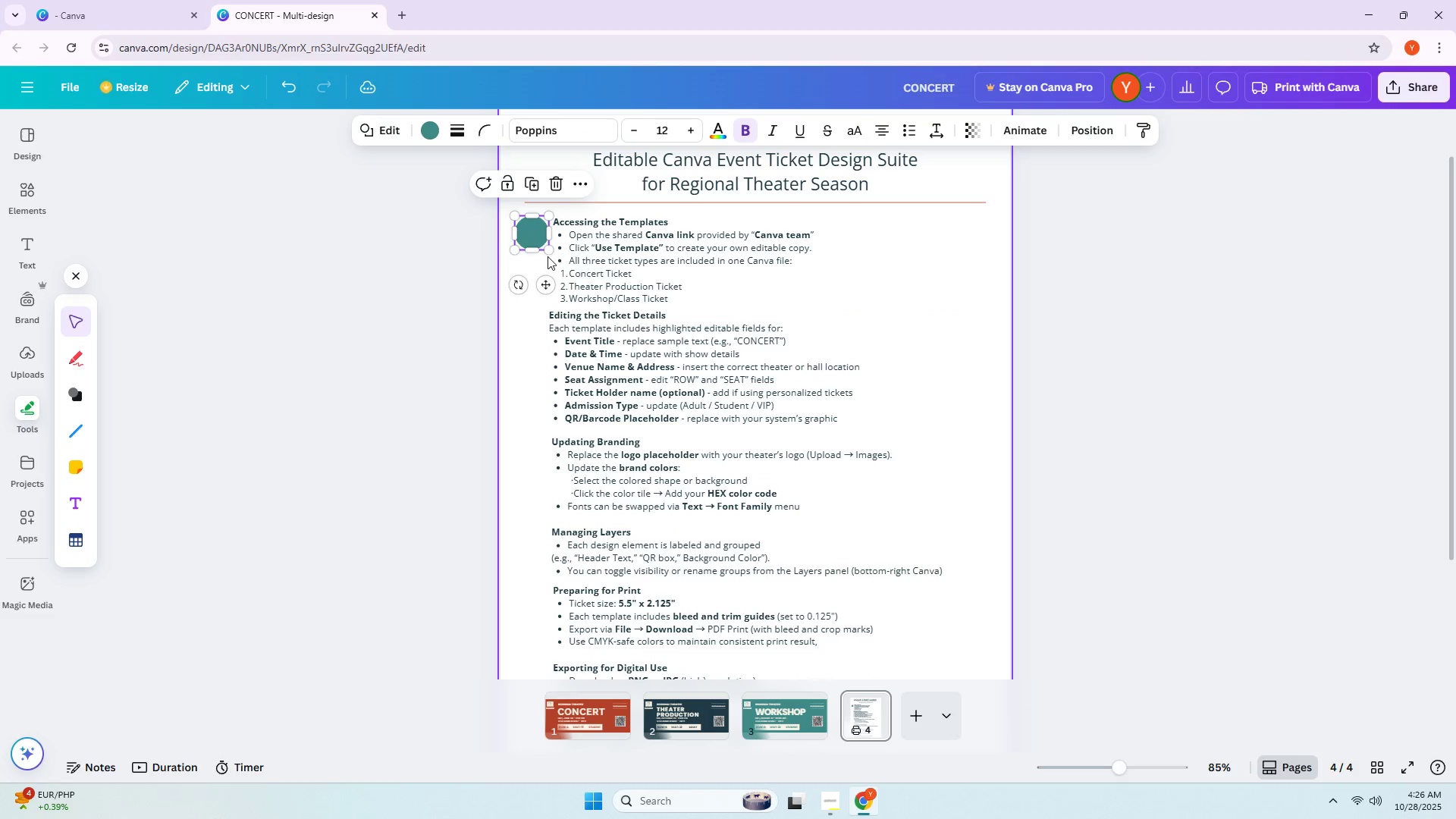 
left_click_drag(start_coordinate=[548, 253], to_coordinate=[536, 240])
 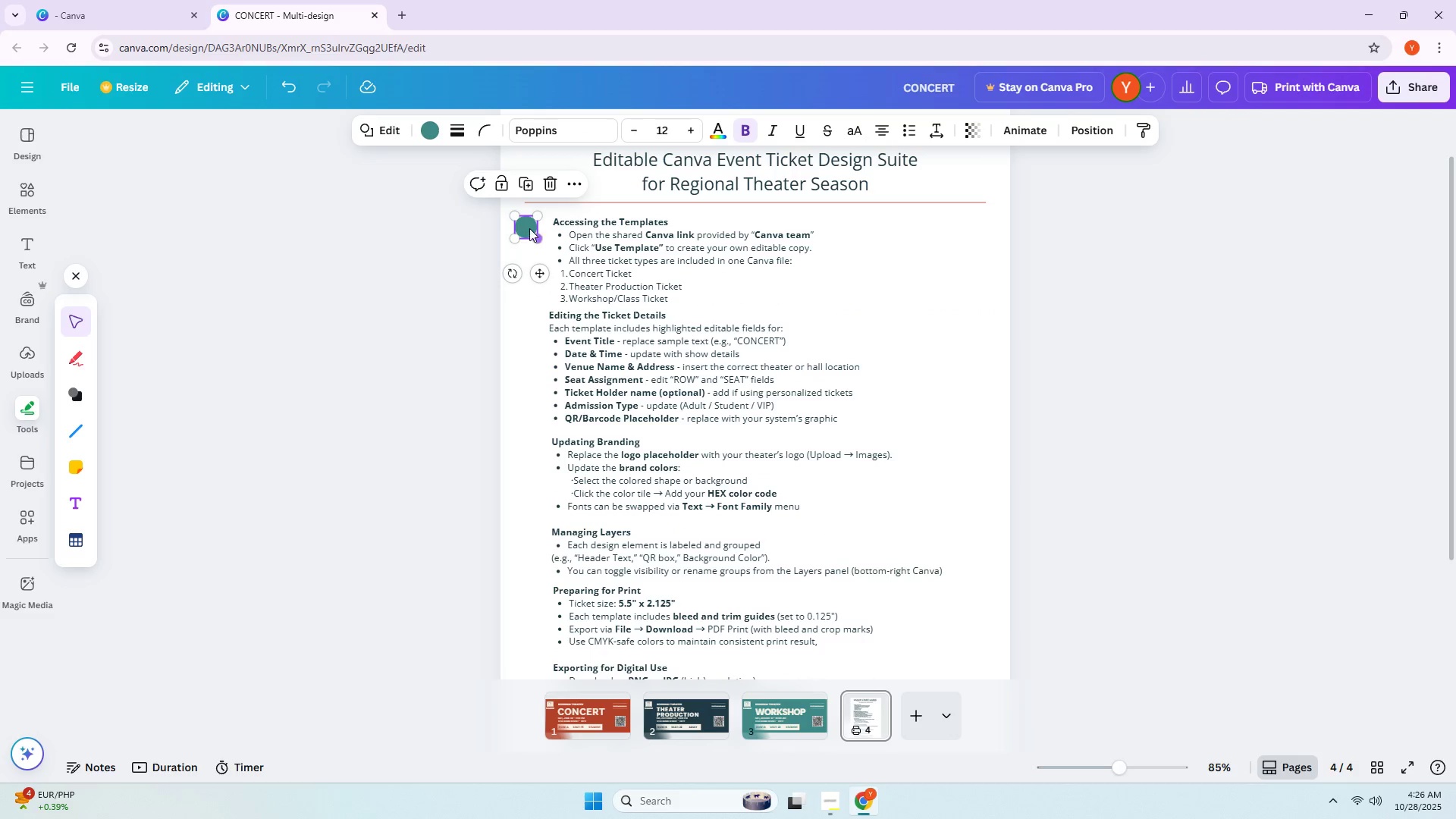 
left_click_drag(start_coordinate=[529, 228], to_coordinate=[533, 227])
 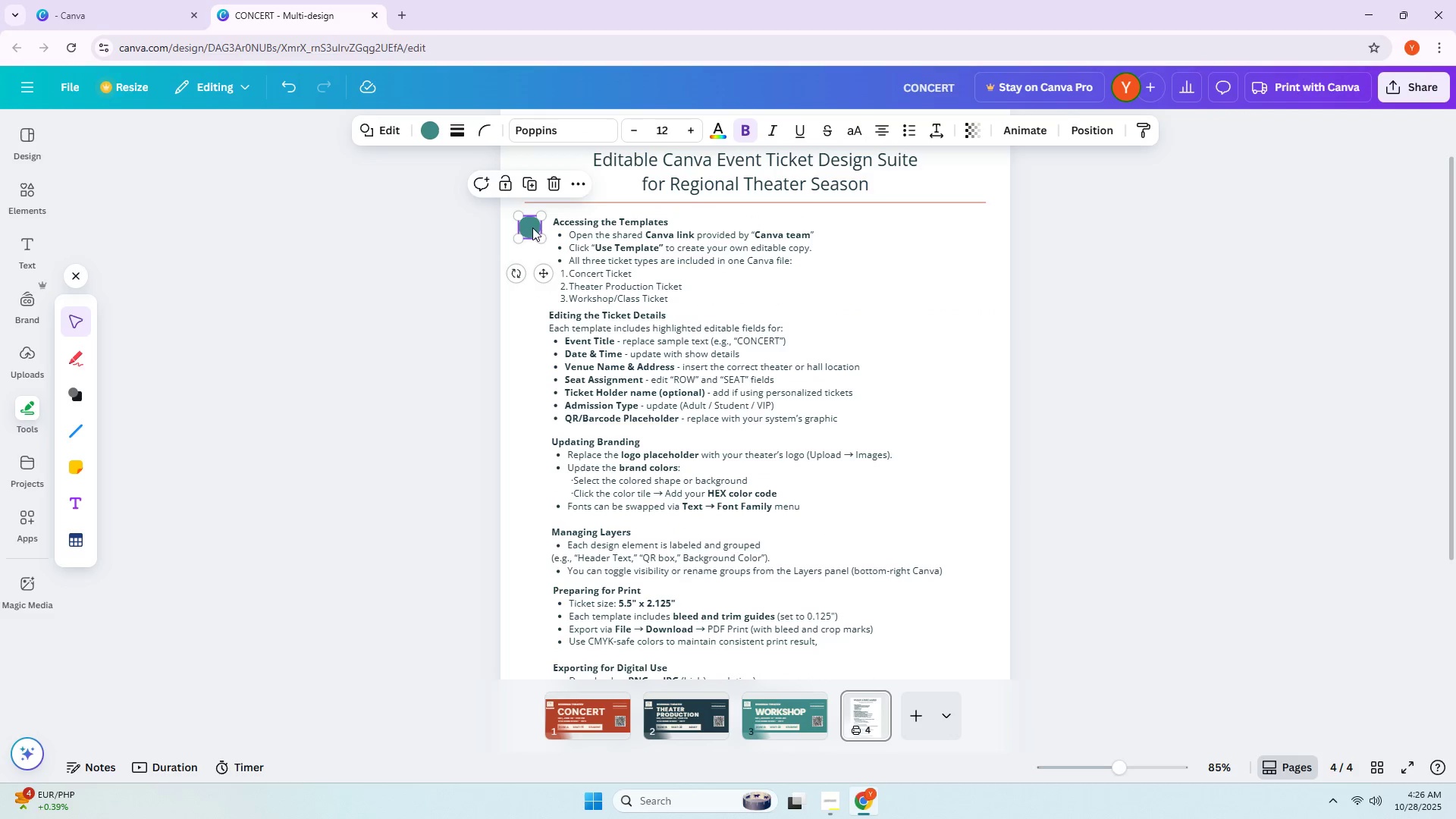 
hold_key(key=AltLeft, duration=1.5)
left_click_drag(start_coordinate=[530, 228], to_coordinate=[532, 314])
 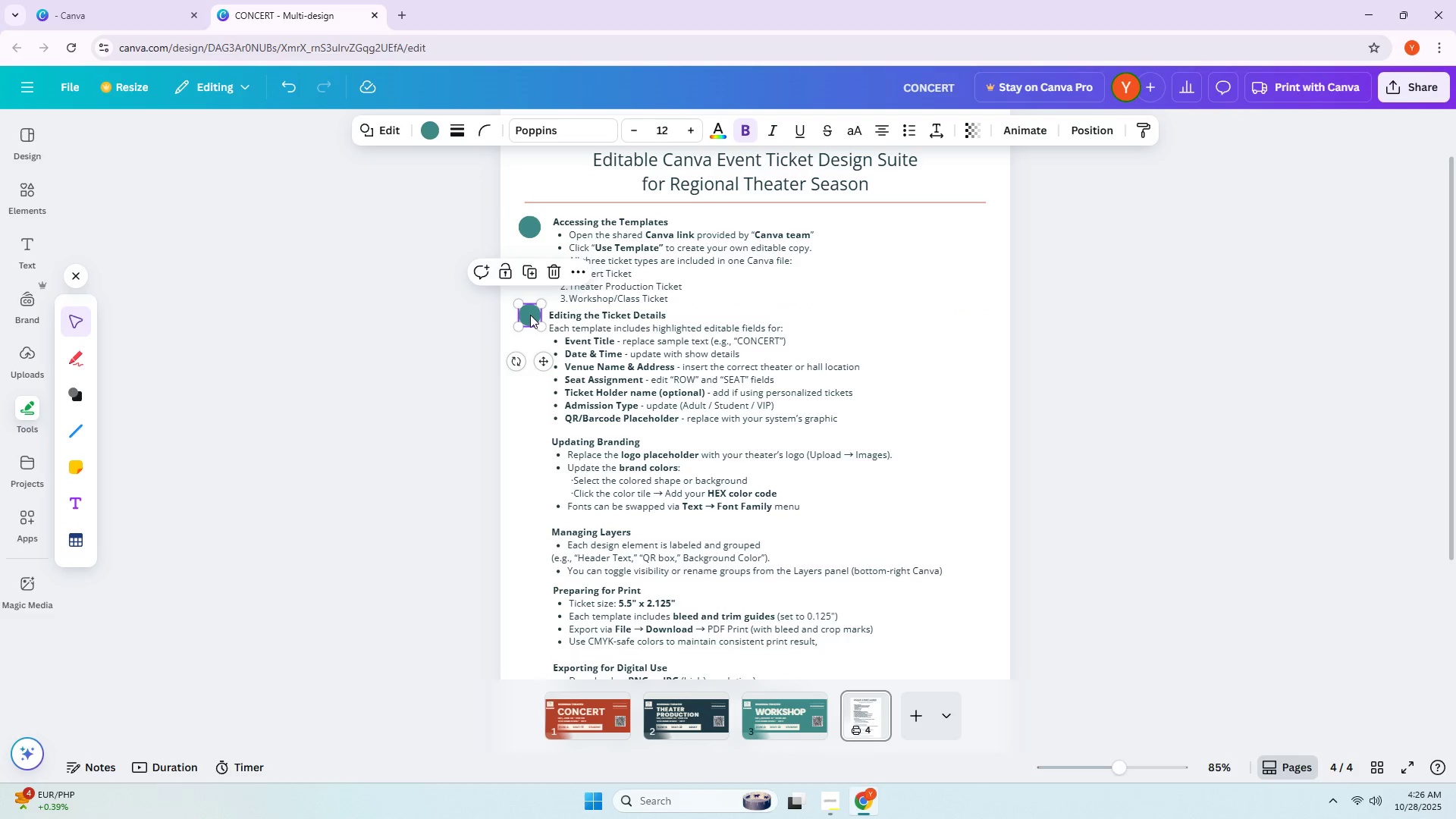 
hold_key(key=AltLeft, duration=0.77)
 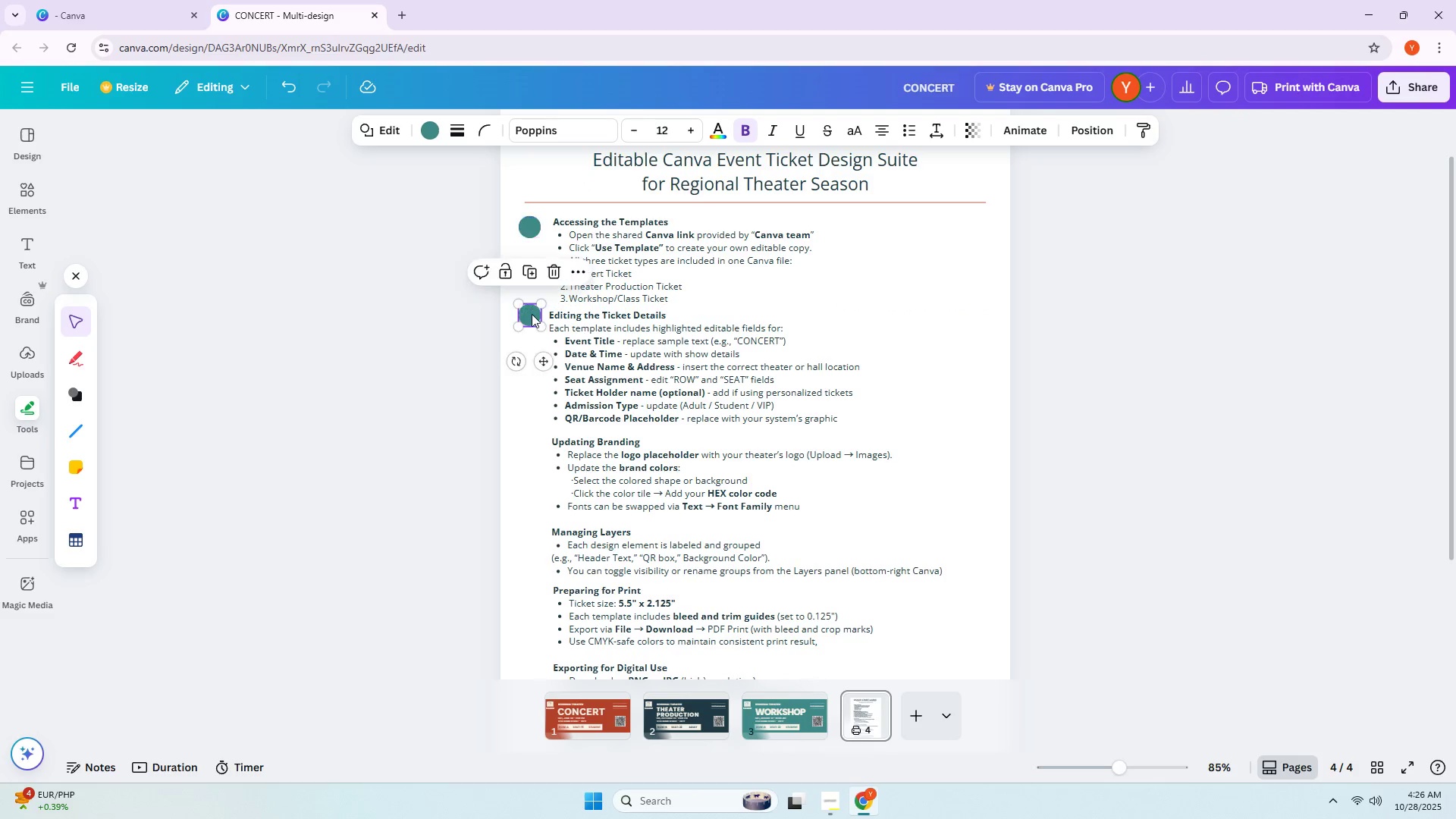 
hold_key(key=AltLeft, duration=1.53)
left_click_drag(start_coordinate=[530, 314], to_coordinate=[533, 435])
 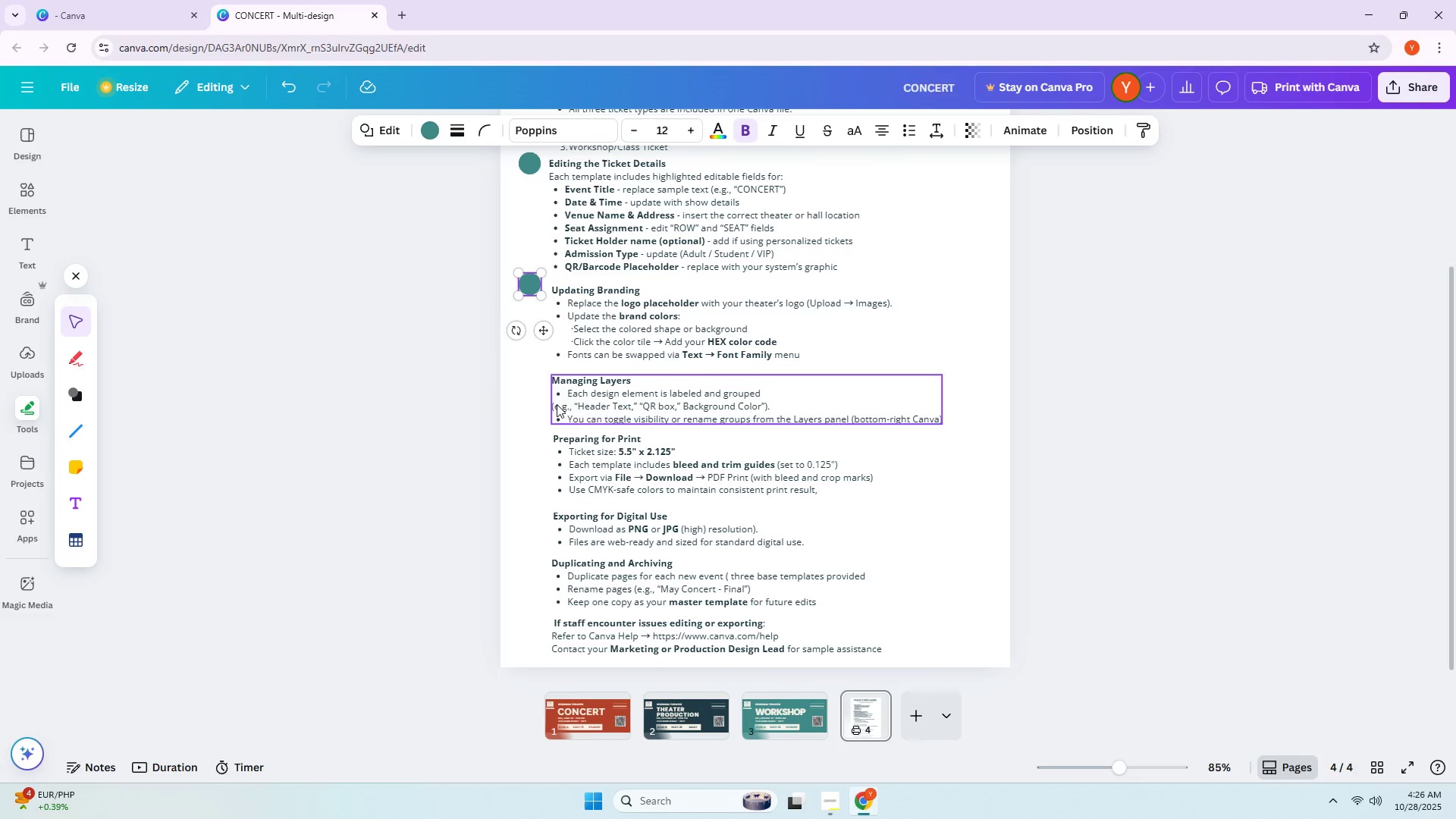 
hold_key(key=AltLeft, duration=1.28)
 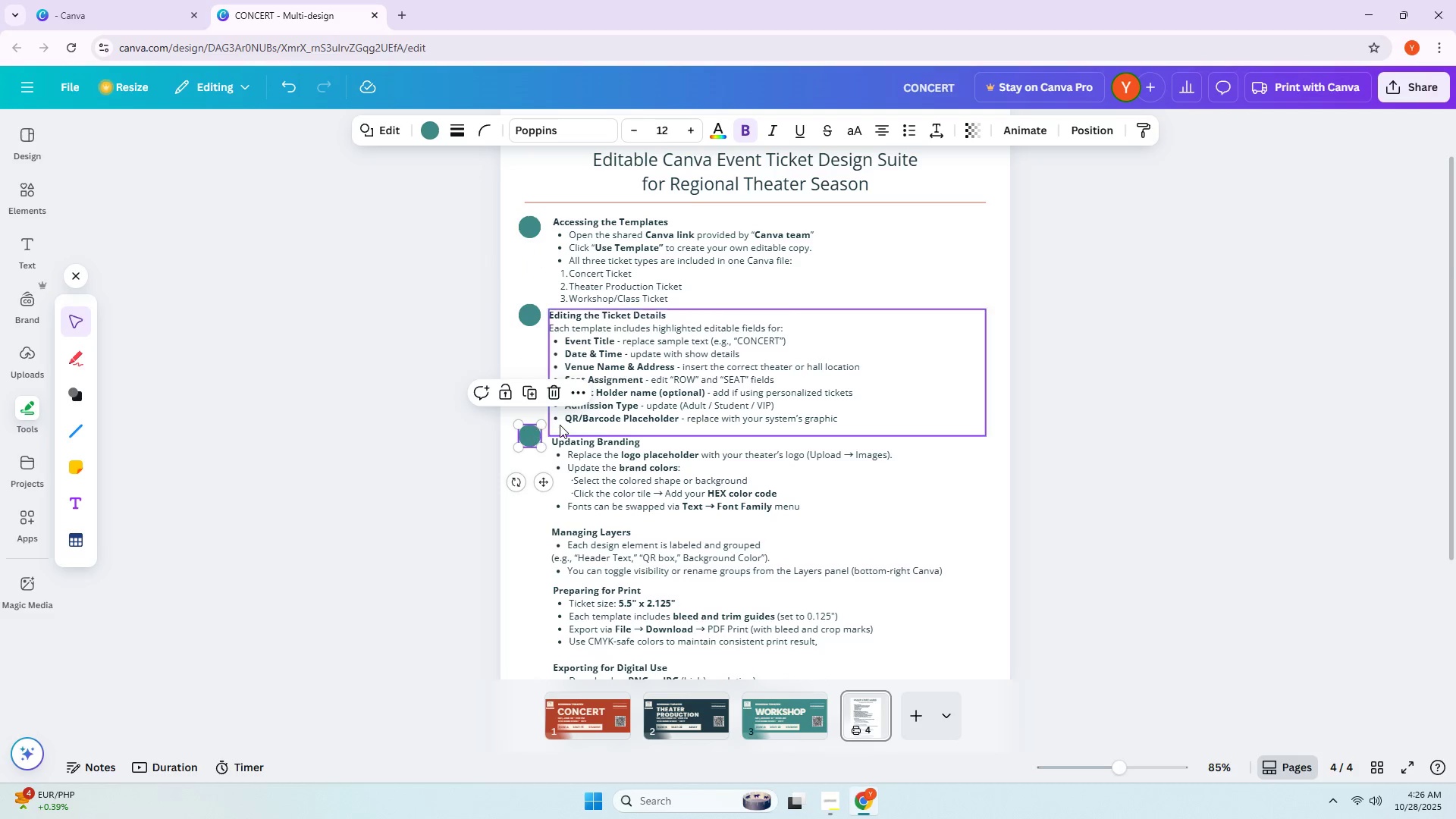 
scroll: coordinate [560, 425], scroll_direction: down, amount: 2.0
 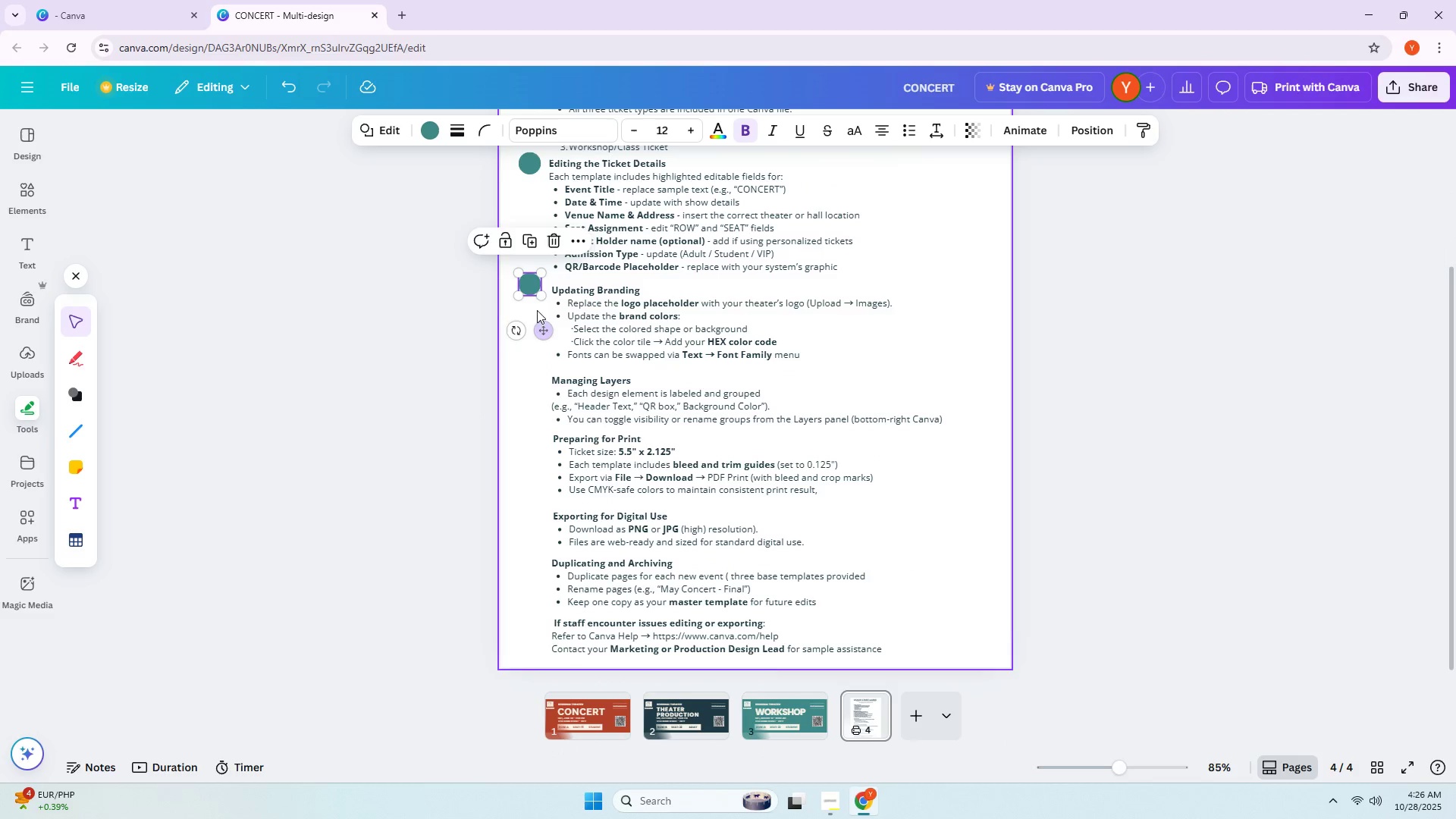 
hold_key(key=AltLeft, duration=0.69)
left_click_drag(start_coordinate=[536, 289], to_coordinate=[535, 293])
 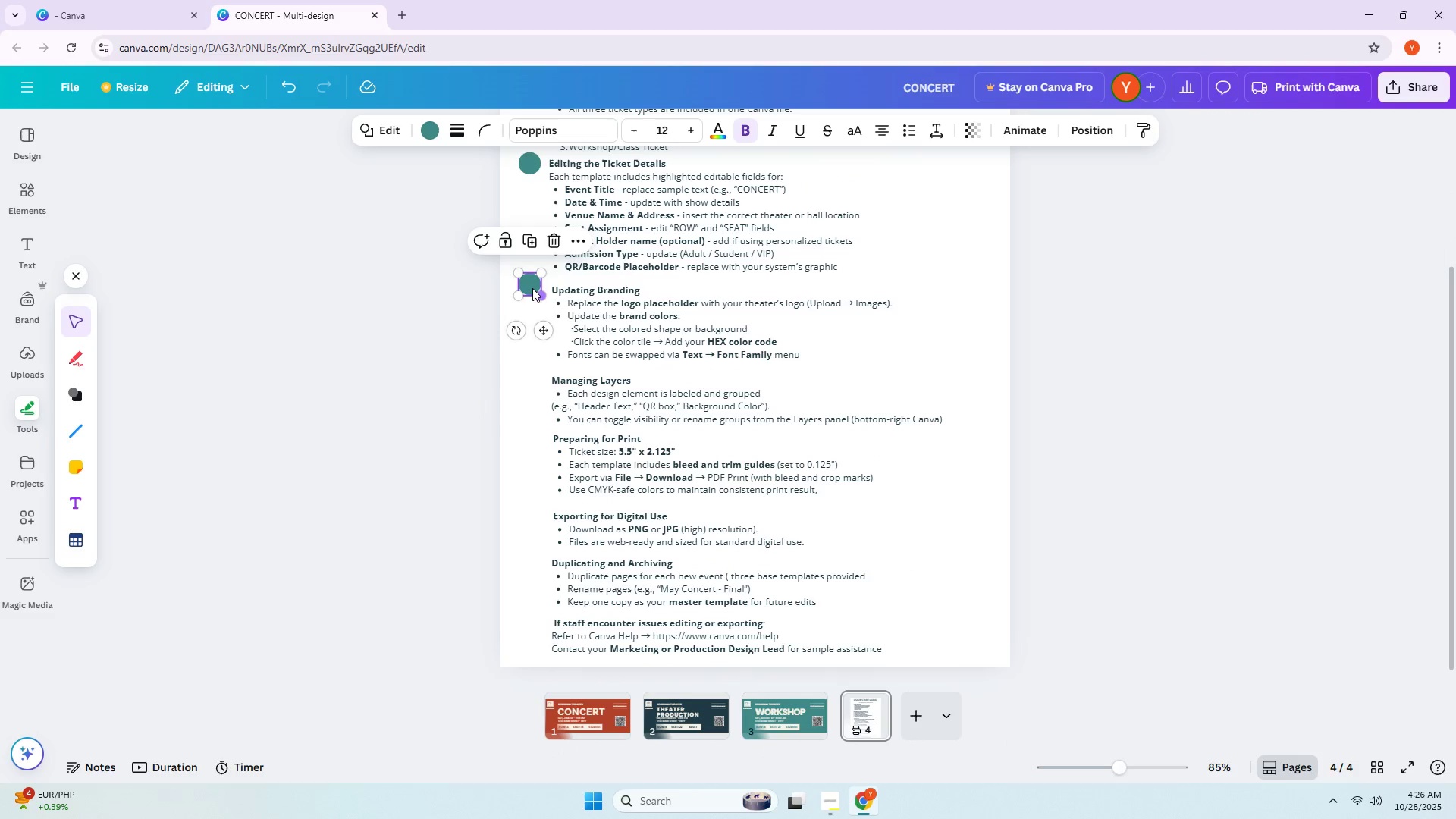 
hold_key(key=AltLeft, duration=1.53)
left_click_drag(start_coordinate=[531, 287], to_coordinate=[530, 375])
 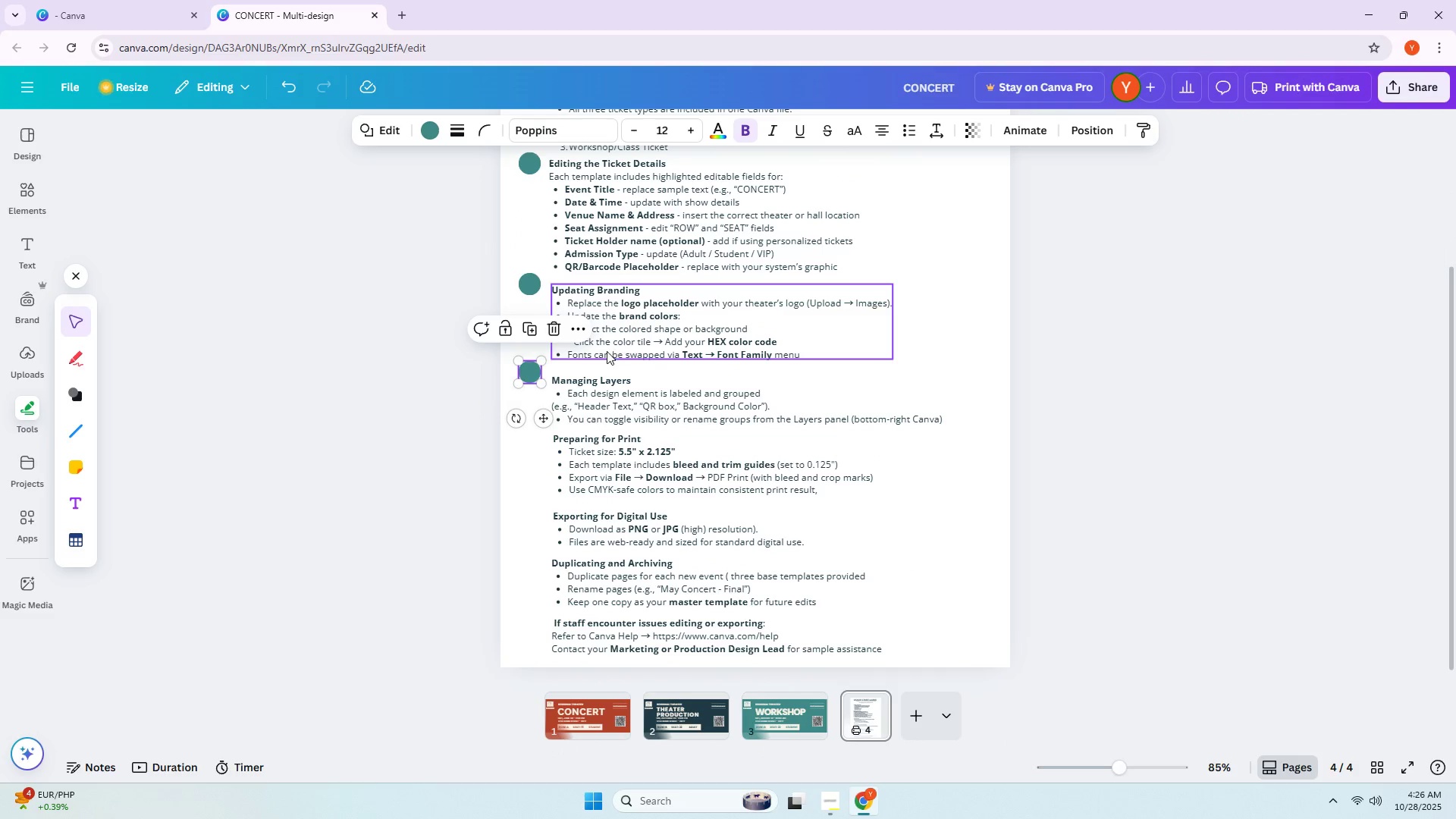 
hold_key(key=AltLeft, duration=0.44)
 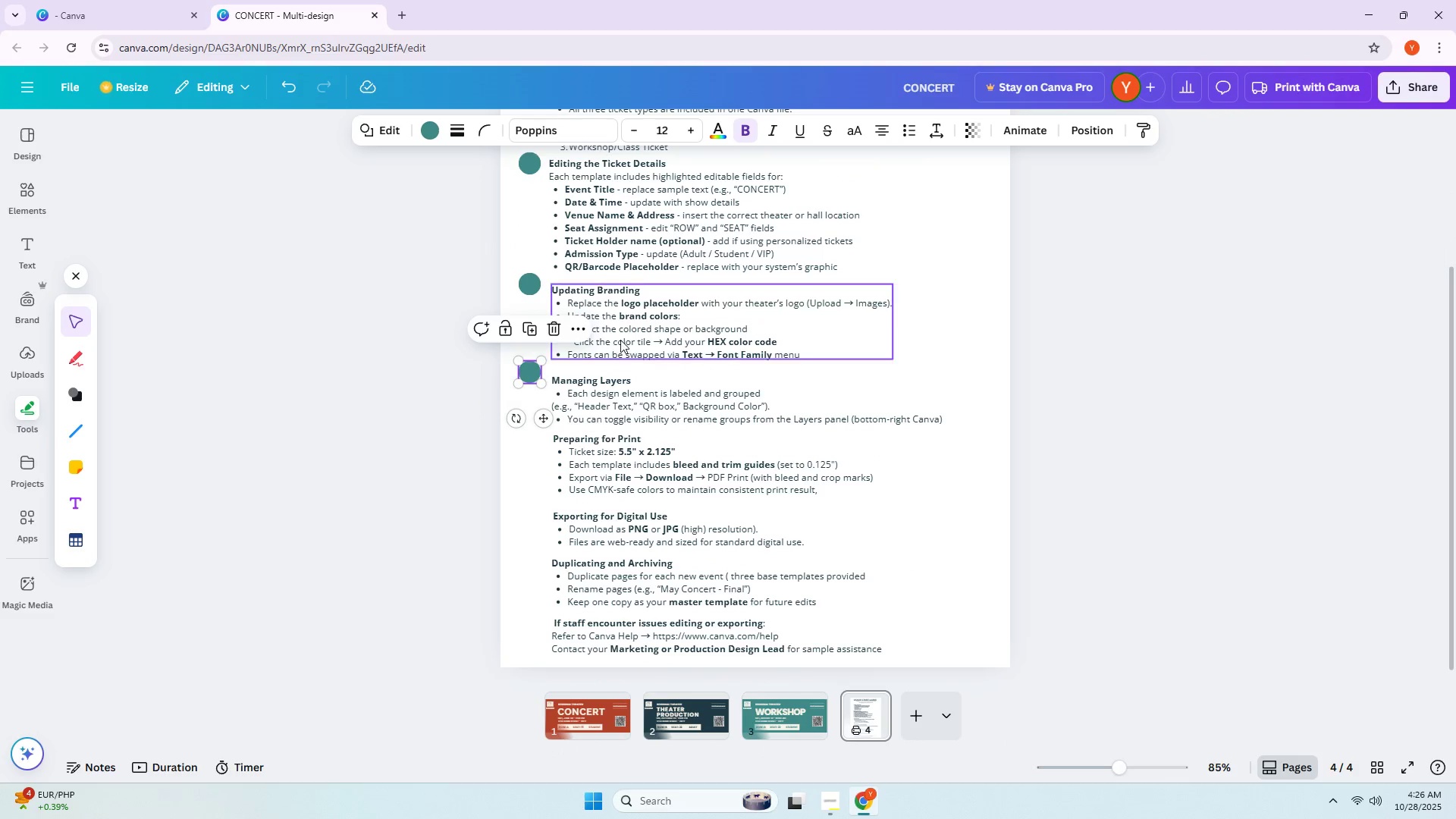 
scroll: coordinate [615, 347], scroll_direction: down, amount: 1.0
 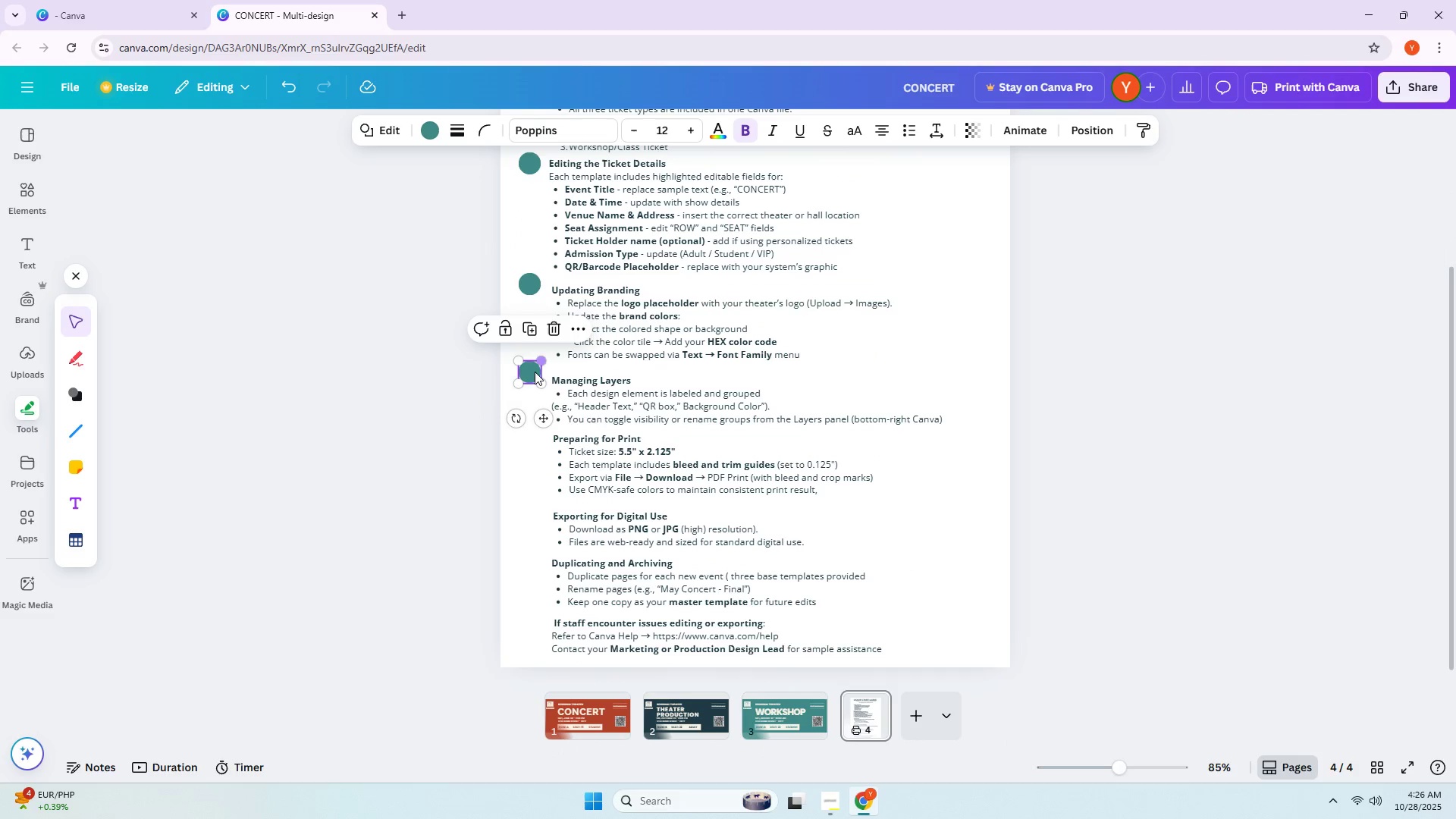 
hold_key(key=AltLeft, duration=1.21)
left_click_drag(start_coordinate=[530, 372], to_coordinate=[533, 430])
 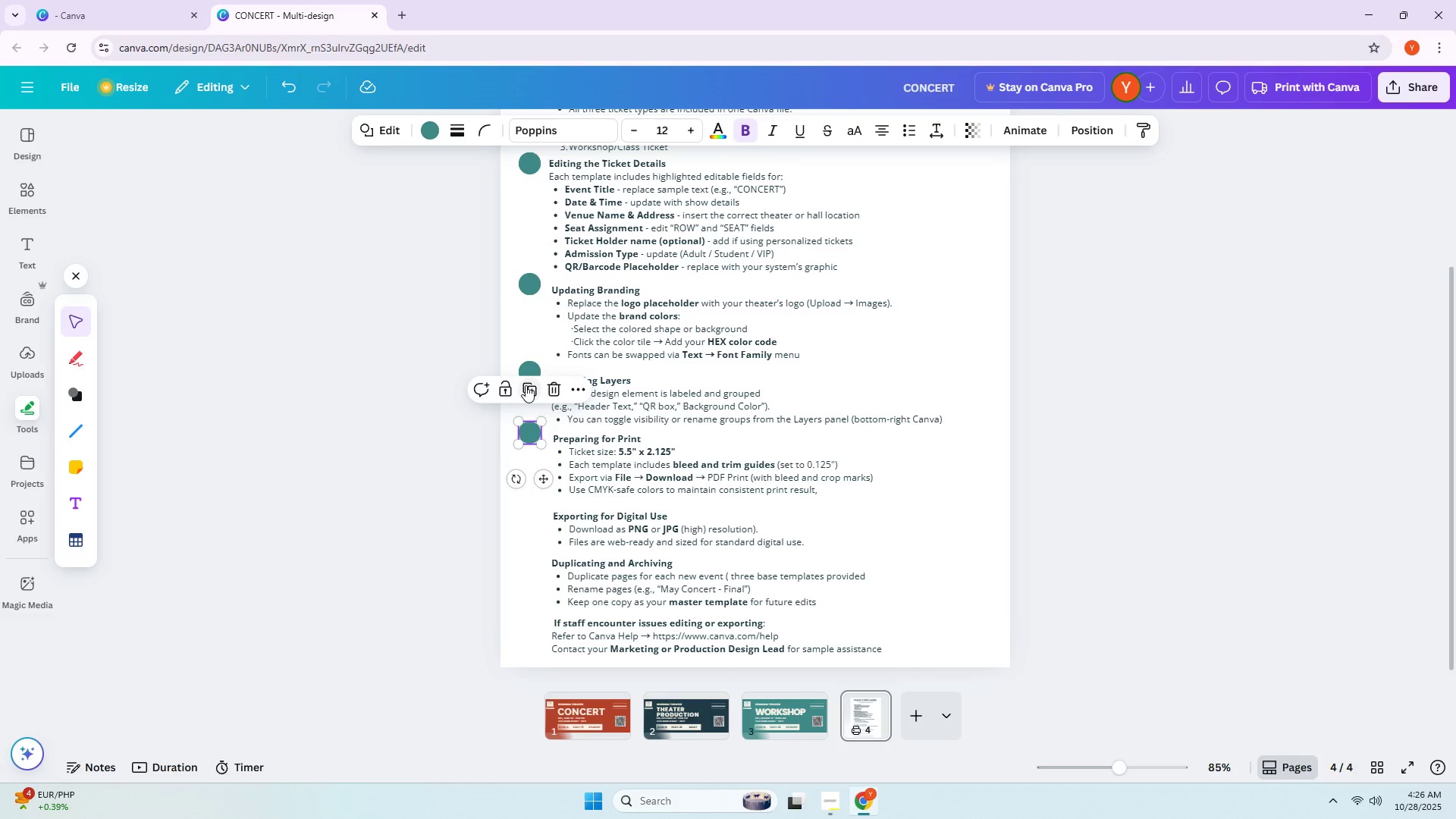 
hold_key(key=AltLeft, duration=1.53)
left_click_drag(start_coordinate=[532, 369], to_coordinate=[534, 509])
 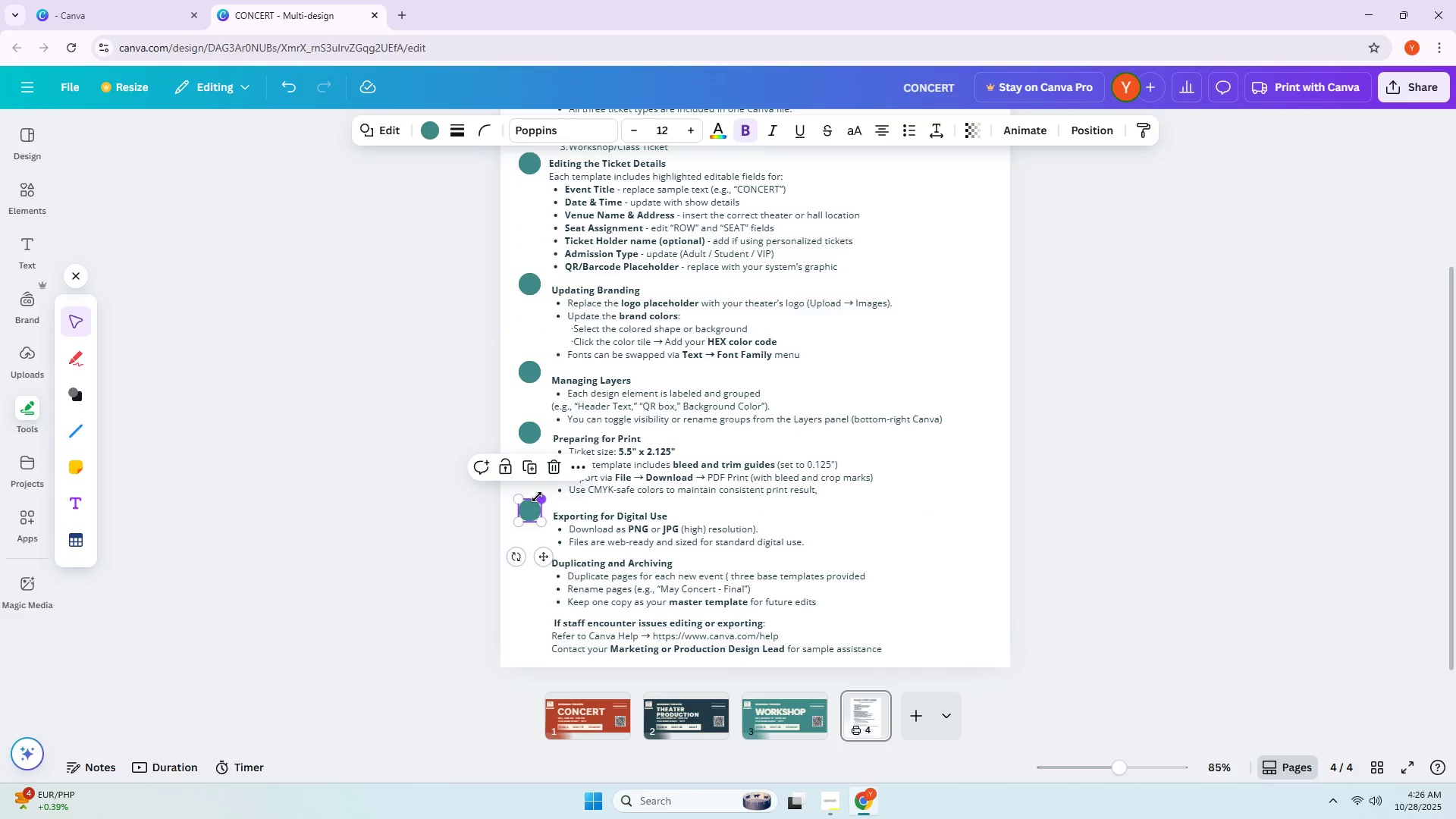 
hold_key(key=AltLeft, duration=1.47)
 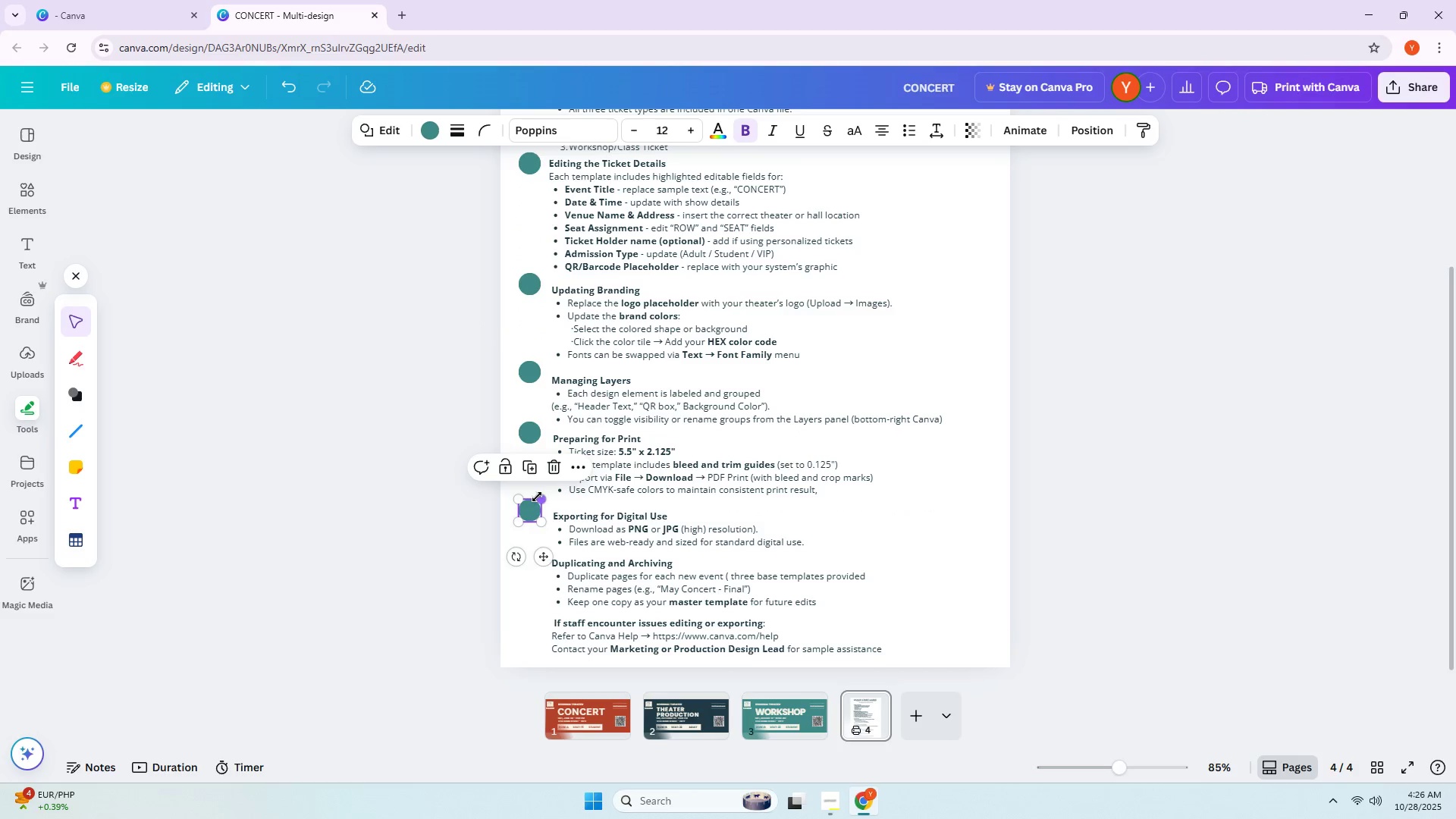 
scroll: coordinate [537, 497], scroll_direction: down, amount: 2.0
 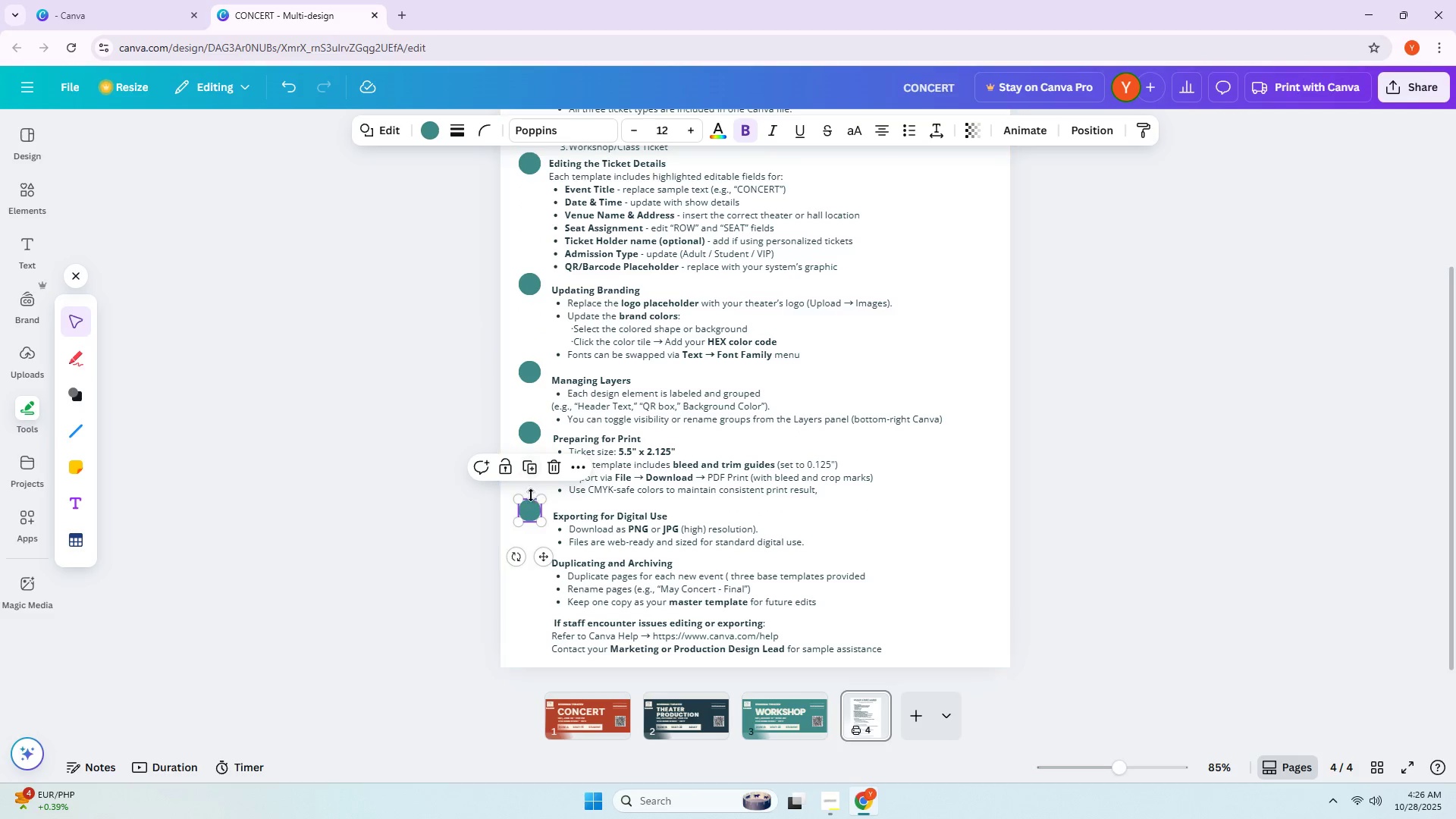 
hold_key(key=AltLeft, duration=1.53)
left_click_drag(start_coordinate=[527, 509], to_coordinate=[528, 553])
 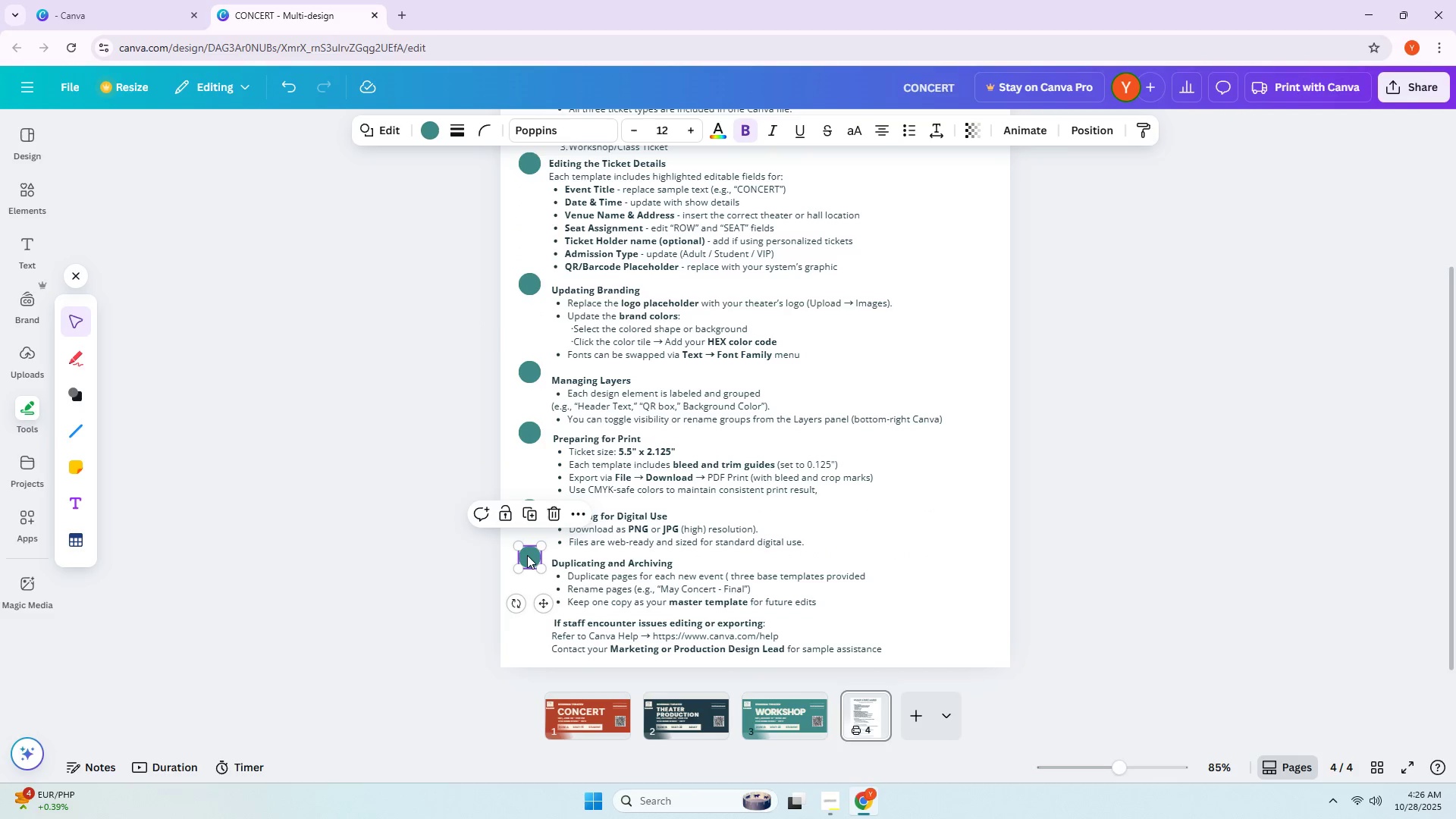 
hold_key(key=AltLeft, duration=0.48)
 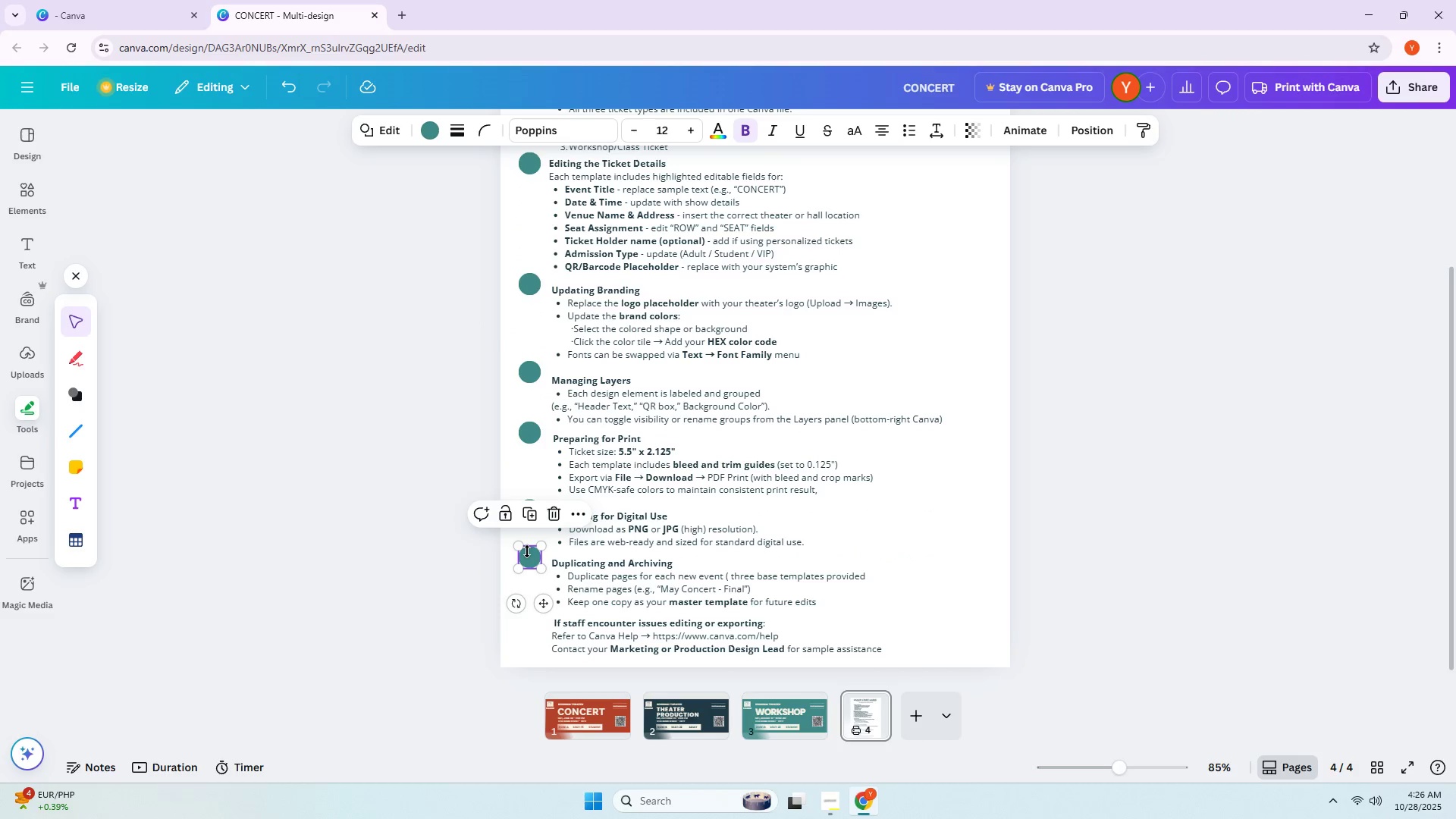 
hold_key(key=AltLeft, duration=1.52)
left_click_drag(start_coordinate=[527, 554], to_coordinate=[526, 612])
 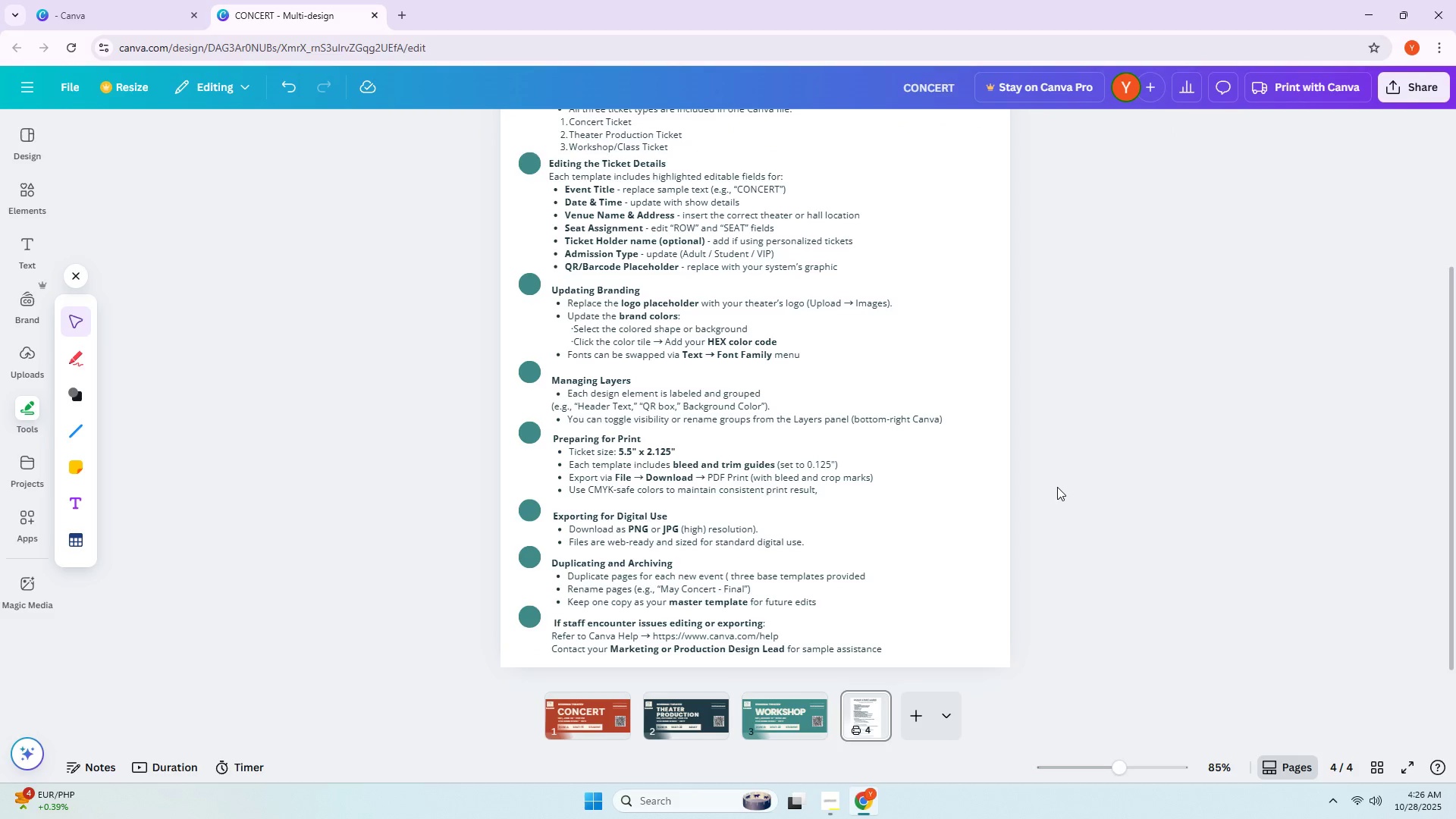 
hold_key(key=AltLeft, duration=0.65)
 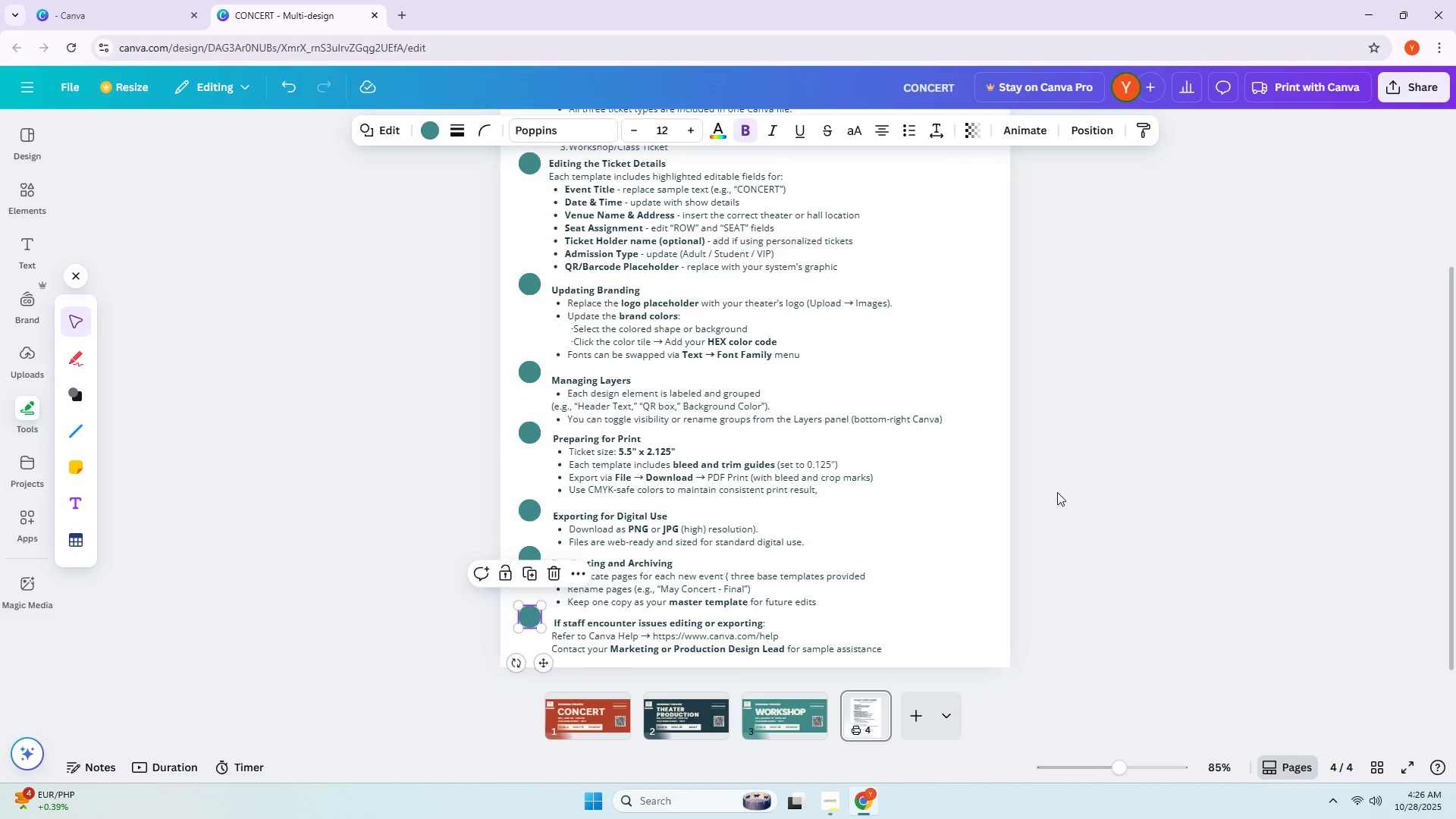 
left_click([1057, 492])
 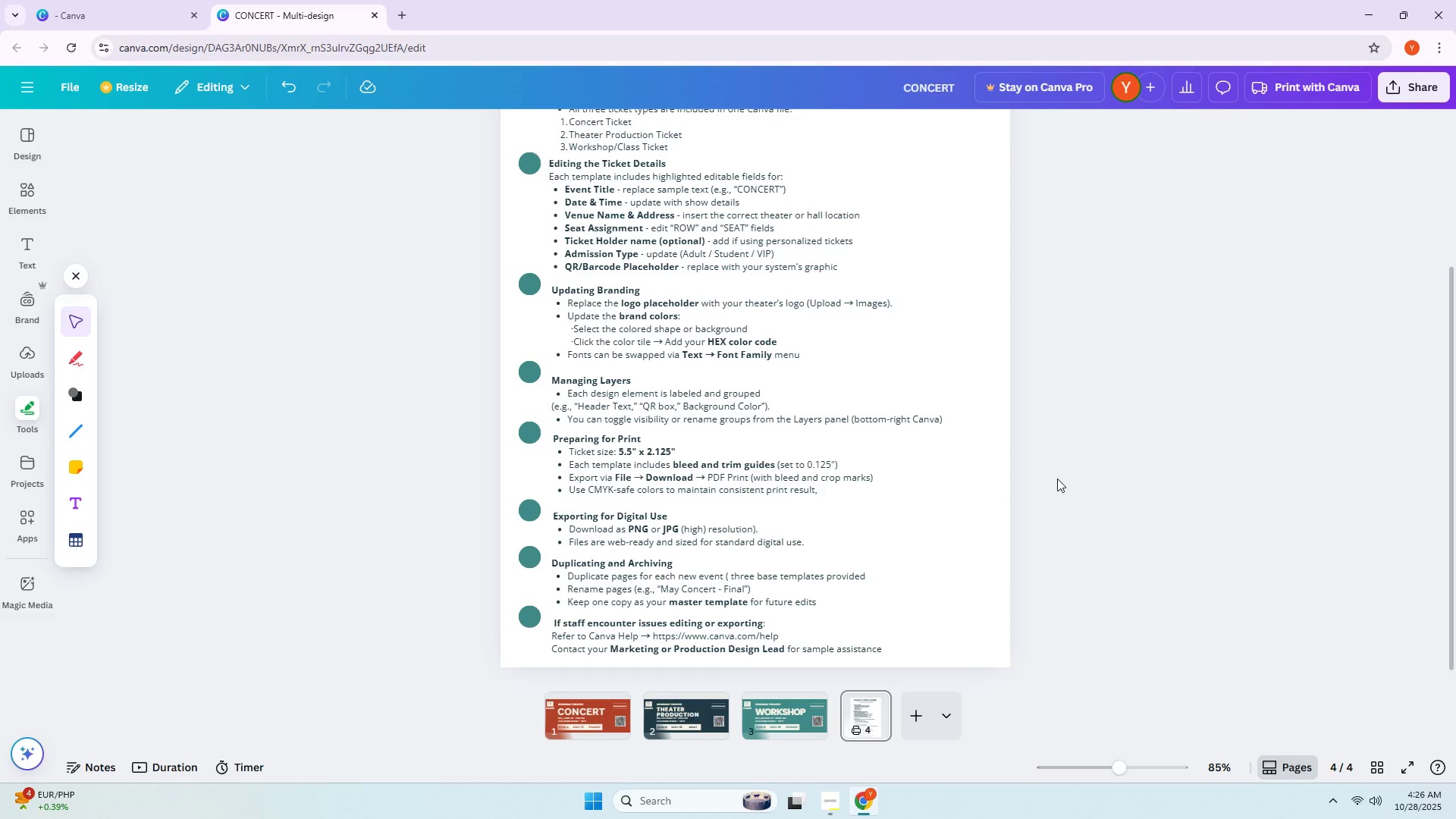 
scroll: coordinate [1057, 464], scroll_direction: up, amount: 3.0
 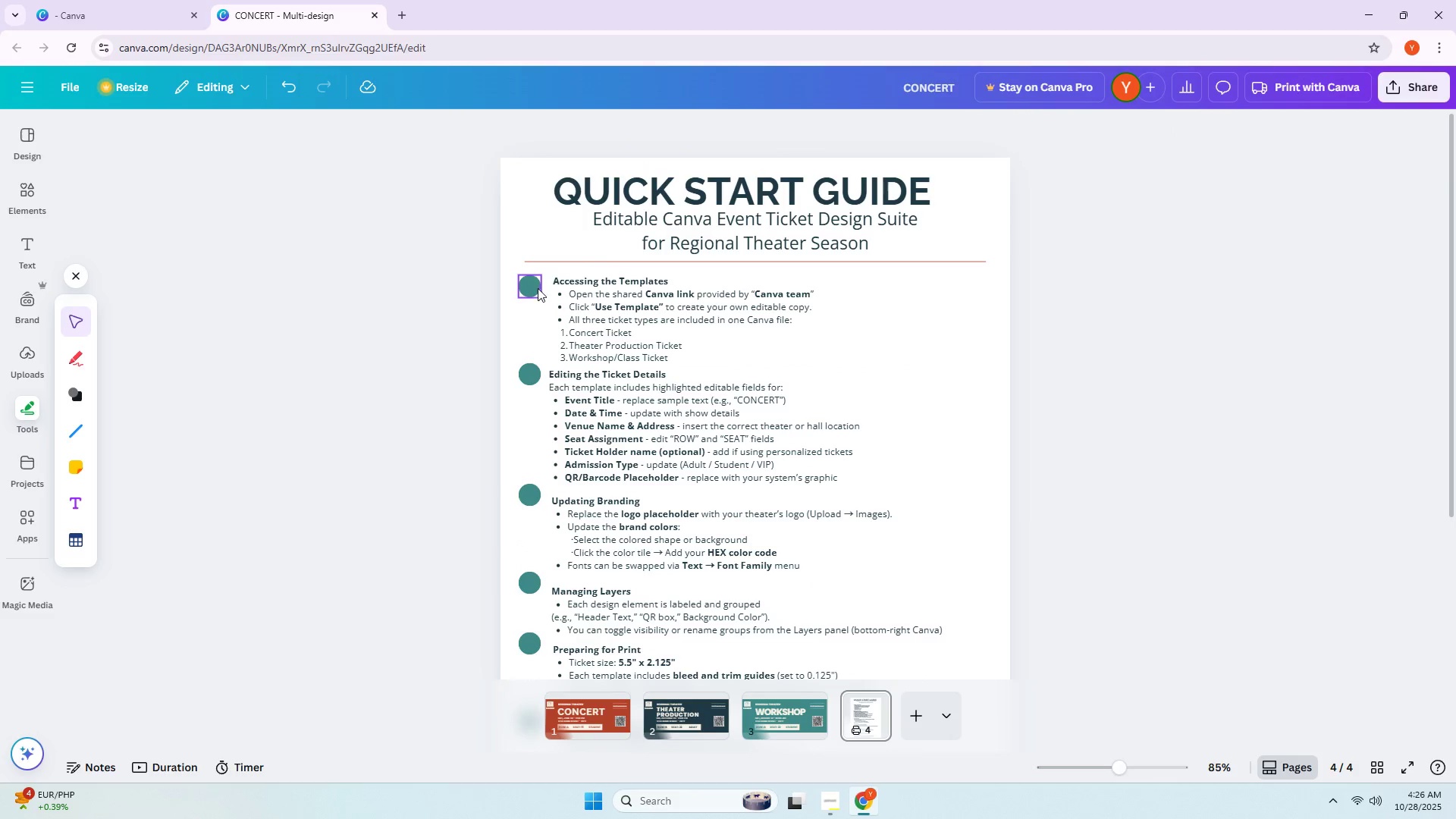 
left_click([536, 288])
 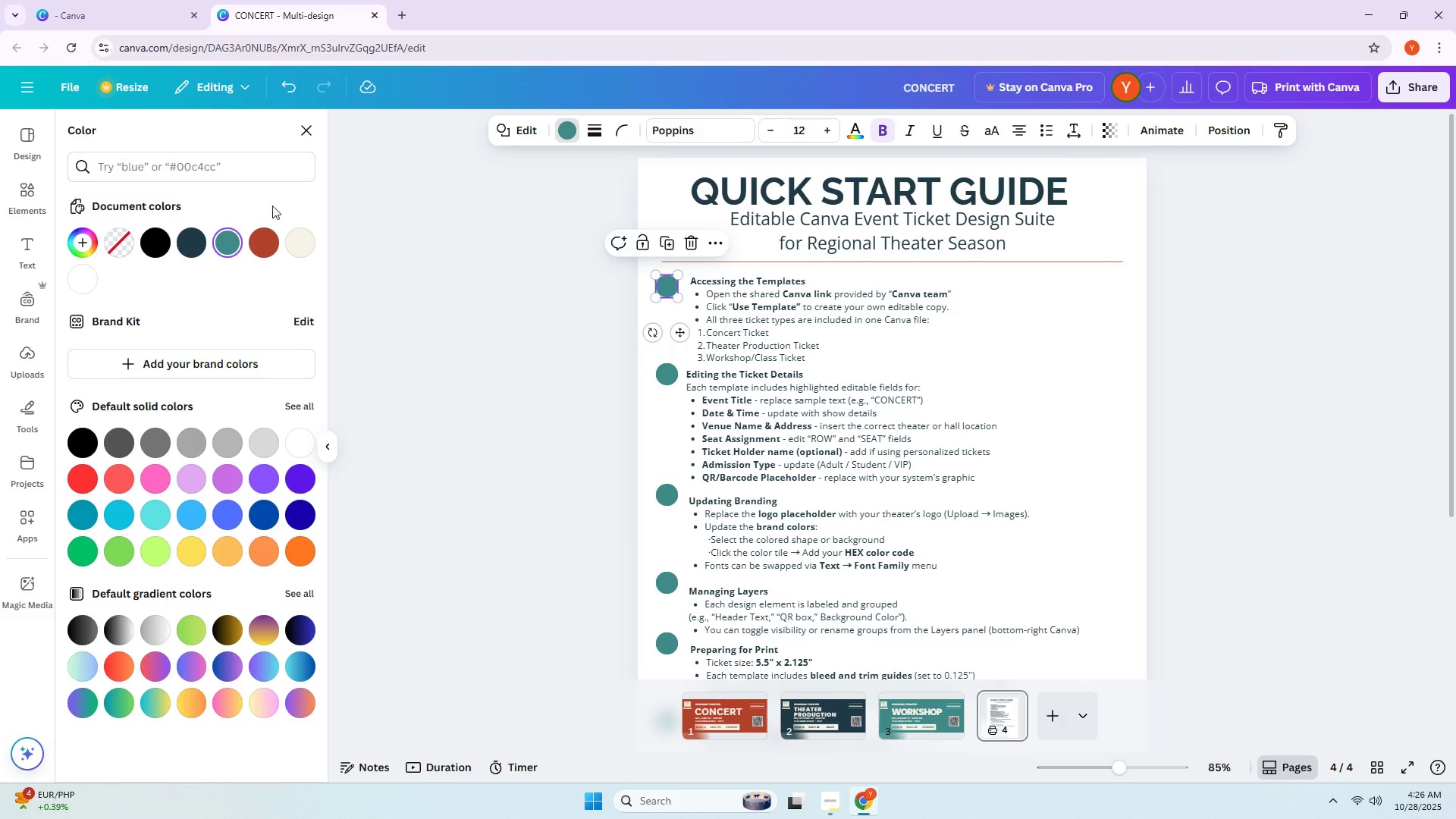 
left_click([265, 246])
 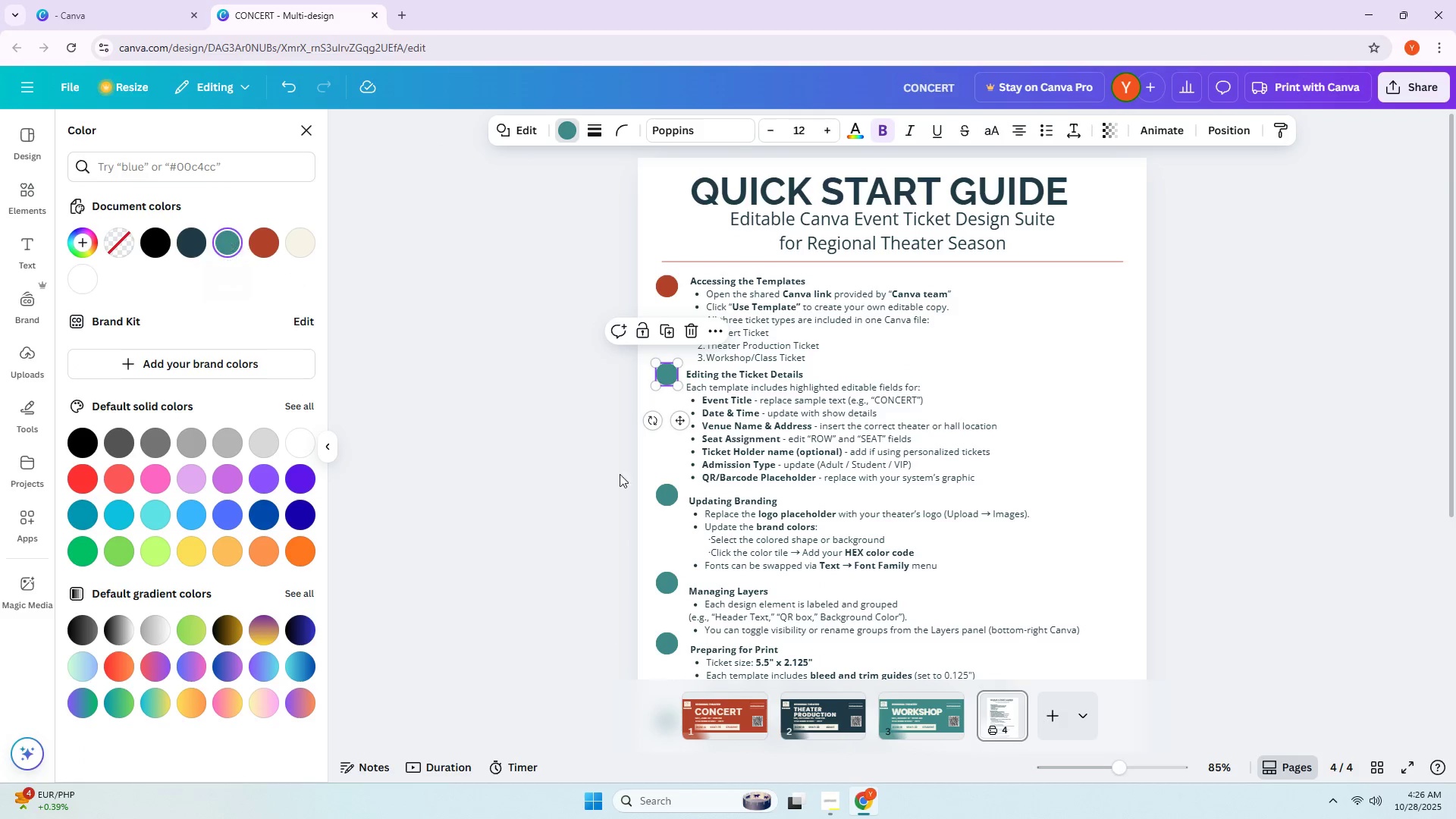 
left_click([667, 498])
 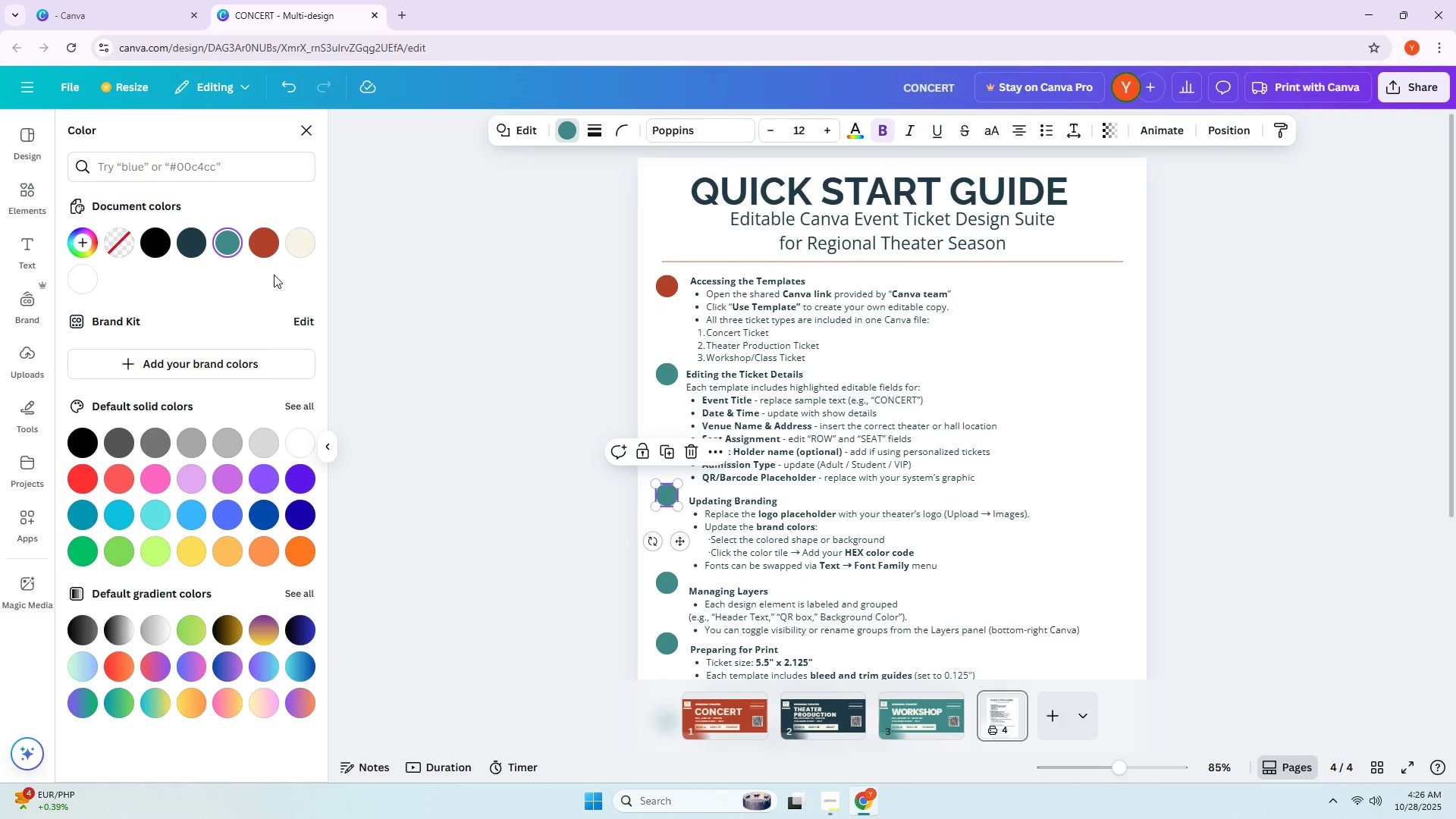 
left_click([272, 247])
 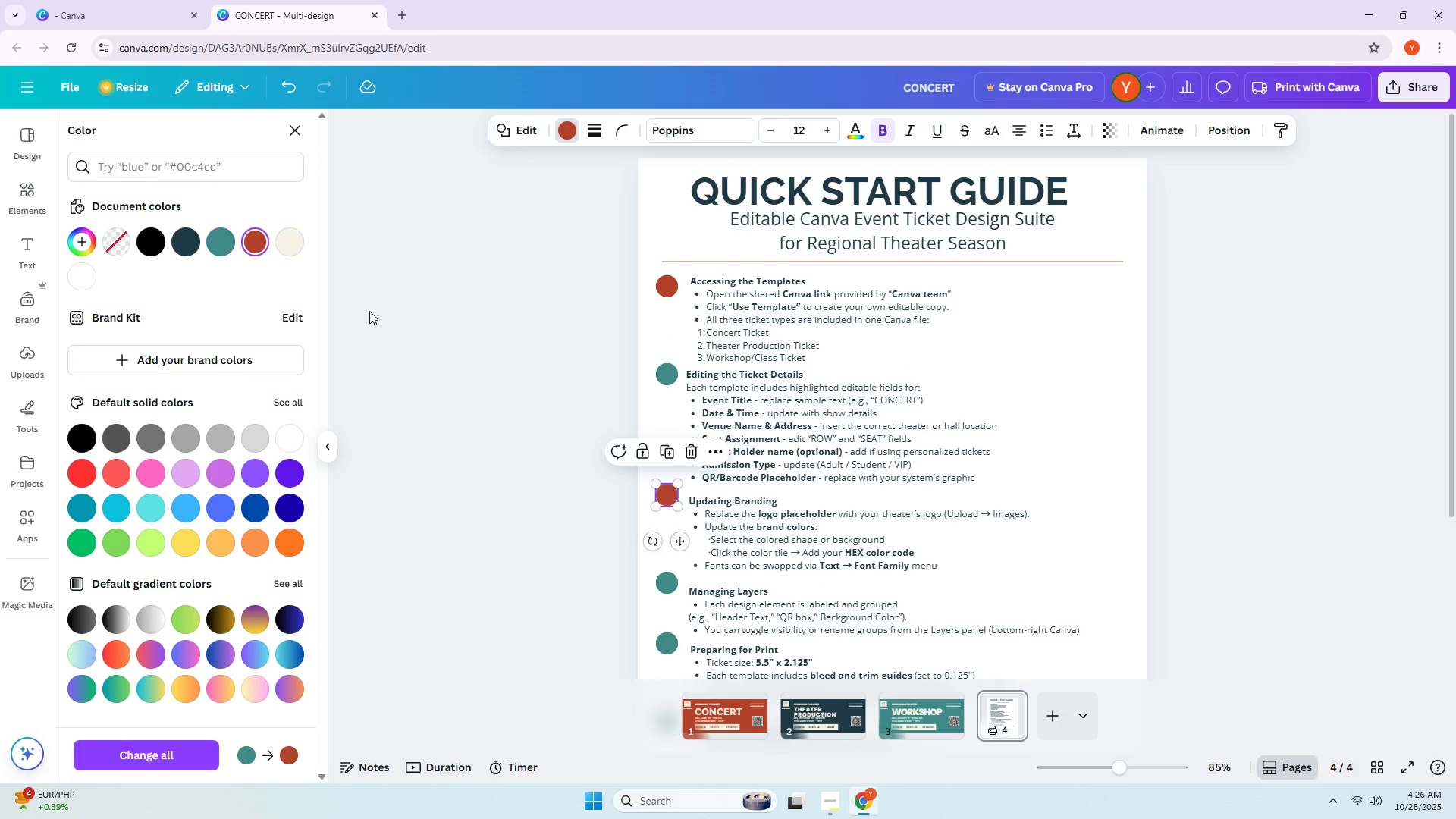 
scroll: coordinate [707, 431], scroll_direction: down, amount: 2.0
 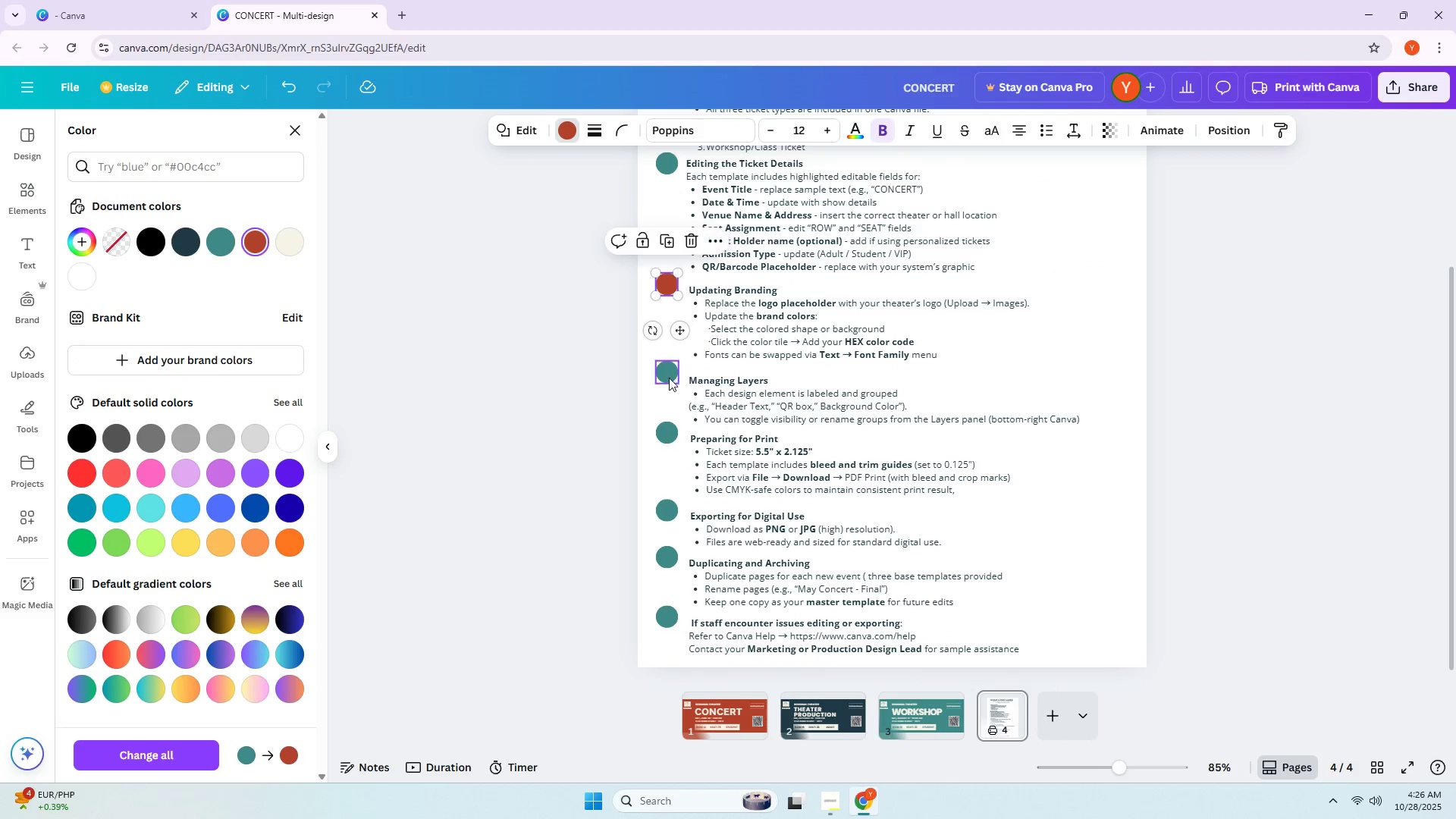 
double_click([669, 378])
 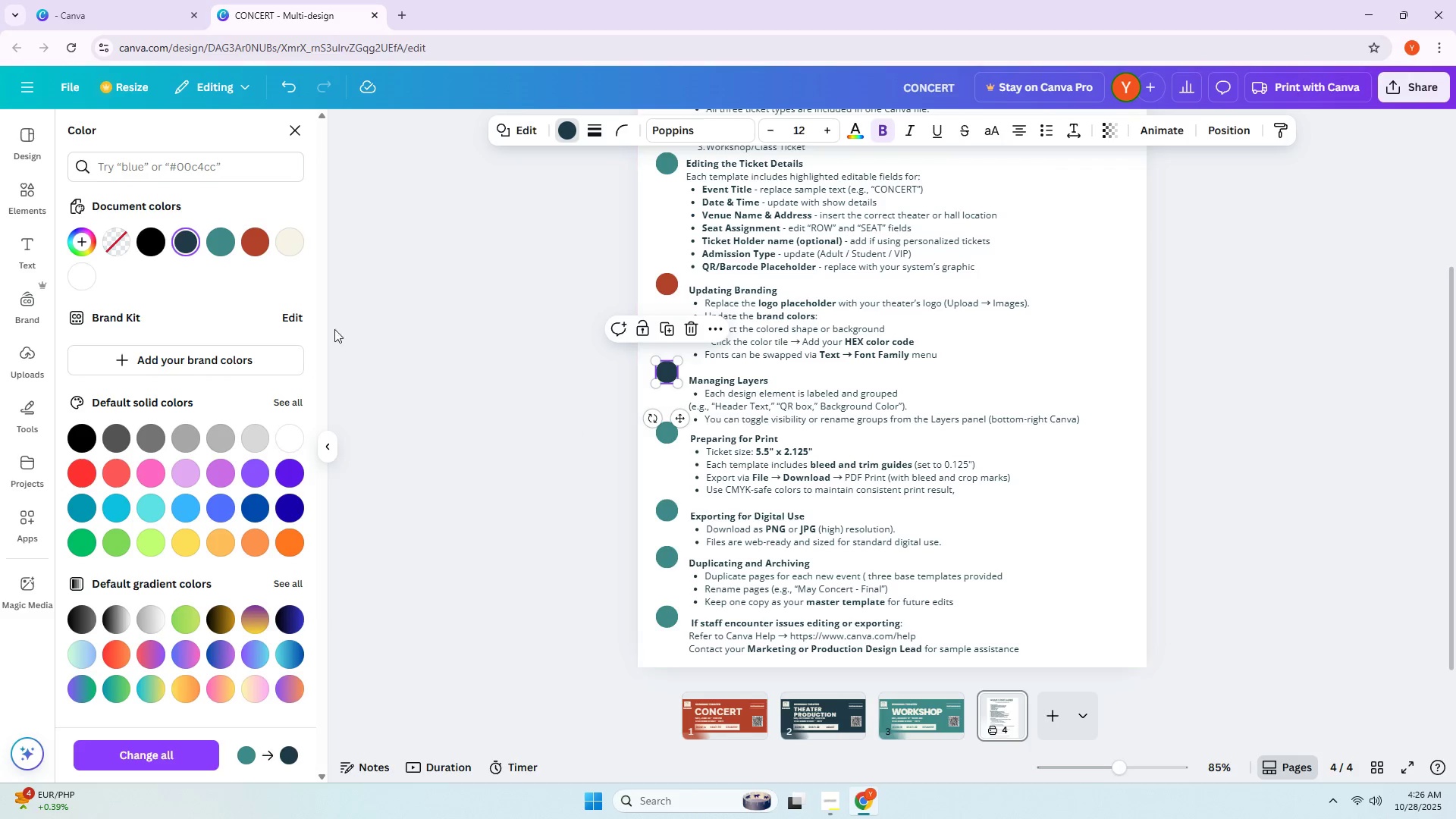 
left_click([670, 438])
 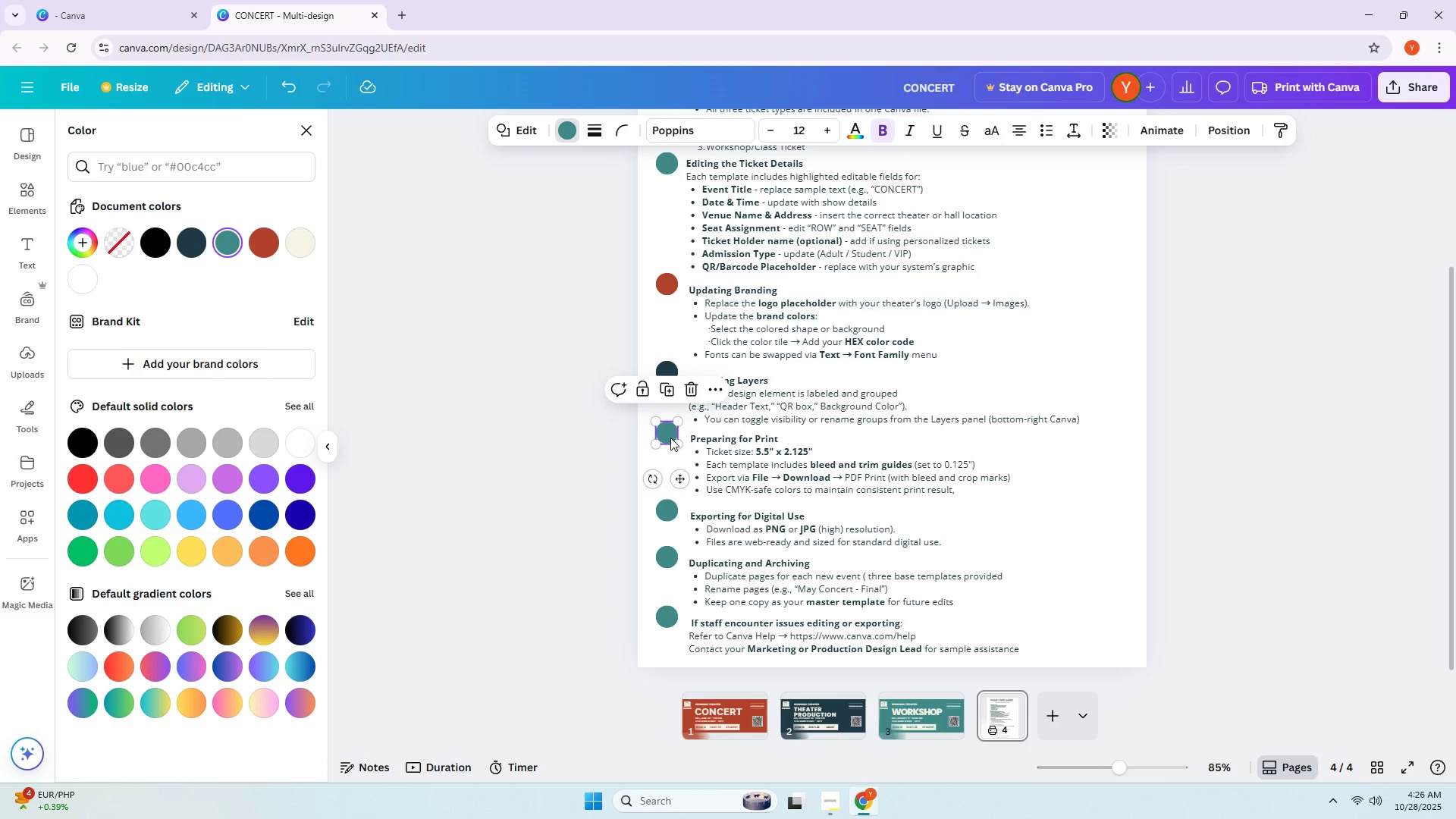 
scroll: coordinate [809, 384], scroll_direction: up, amount: 1.0
 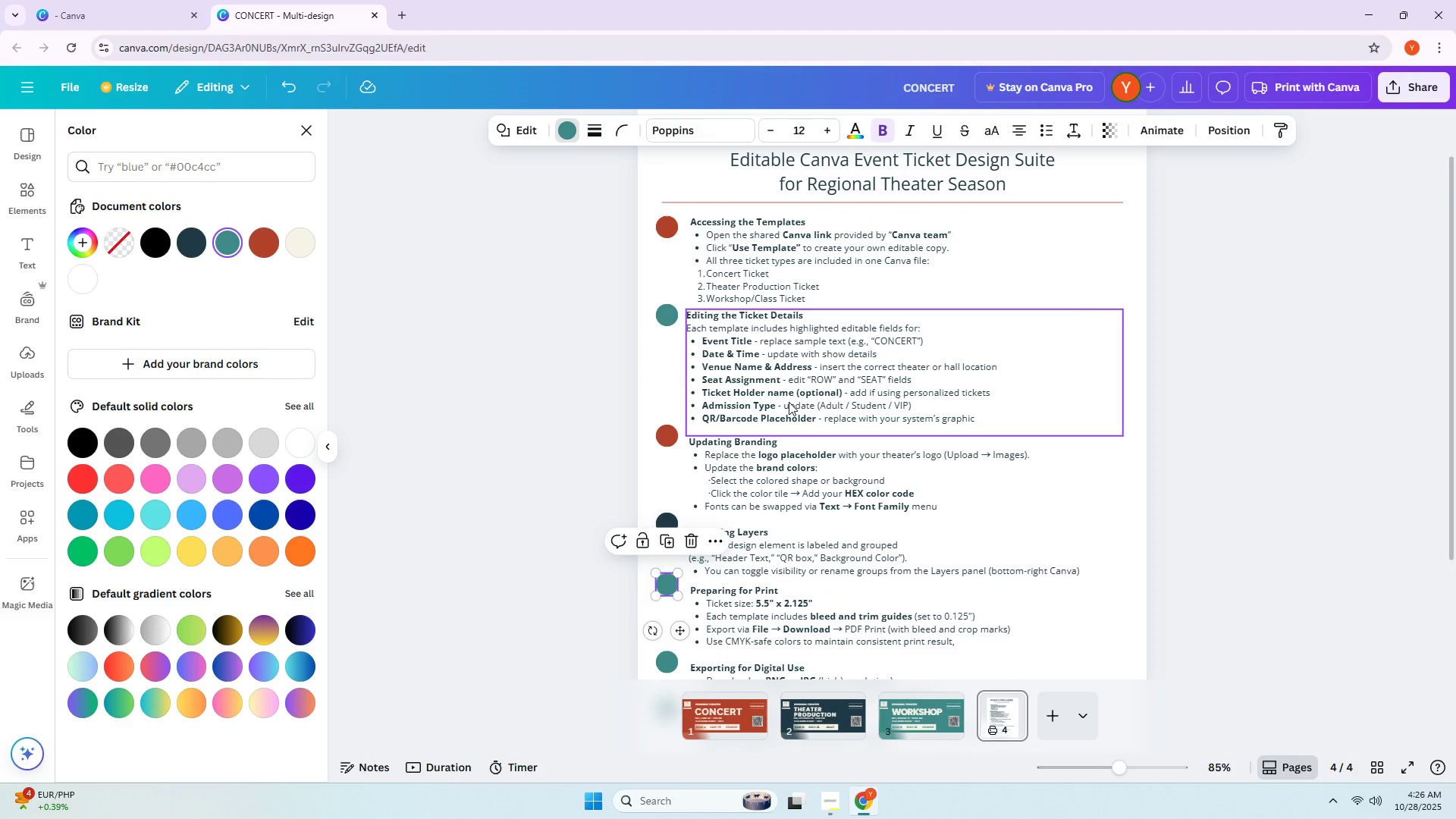 
scroll: coordinate [789, 402], scroll_direction: down, amount: 1.0
 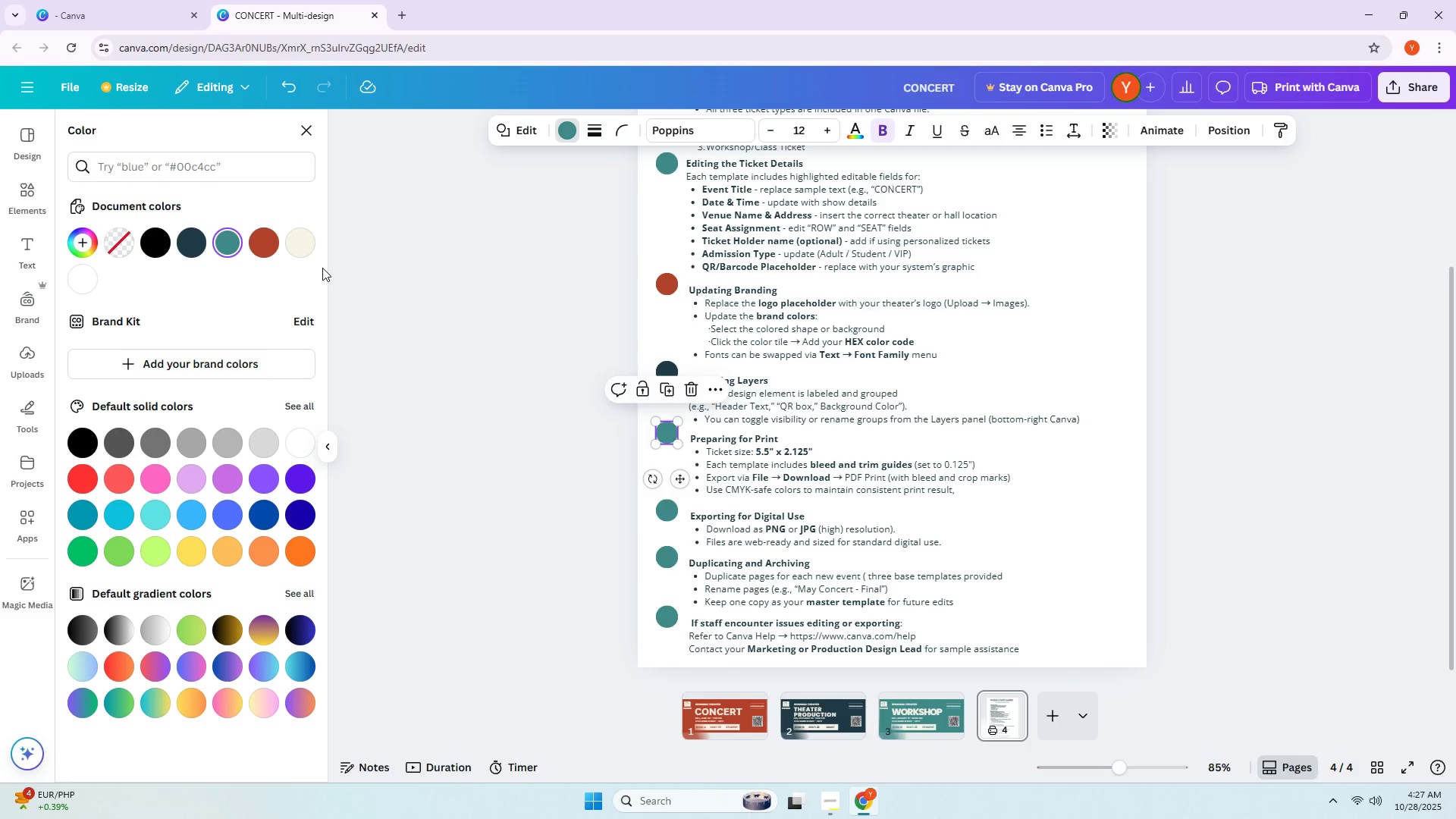 
wait(16.82)
 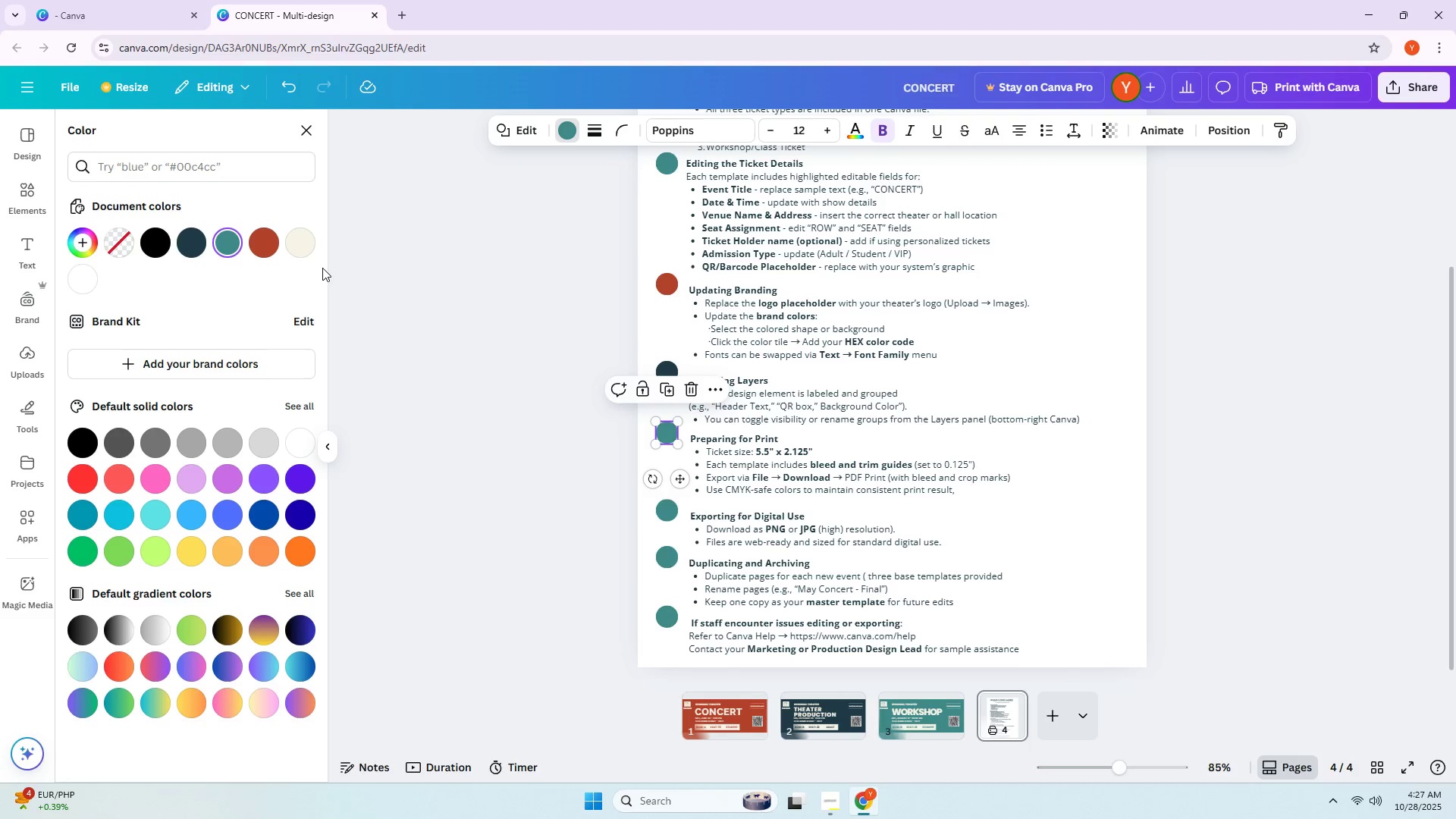 
scroll: coordinate [252, 317], scroll_direction: up, amount: 6.0
 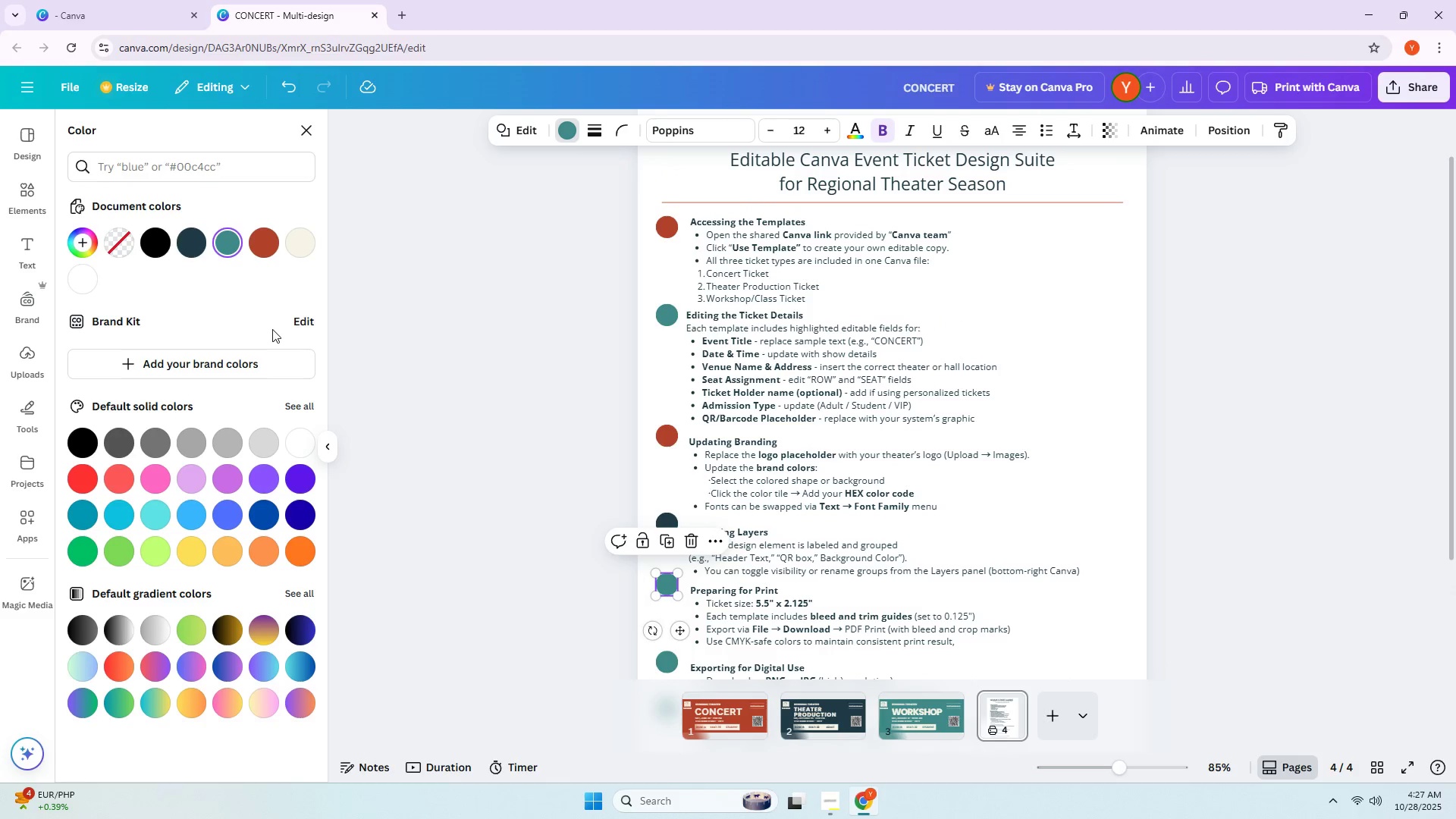 
wait(10.64)
 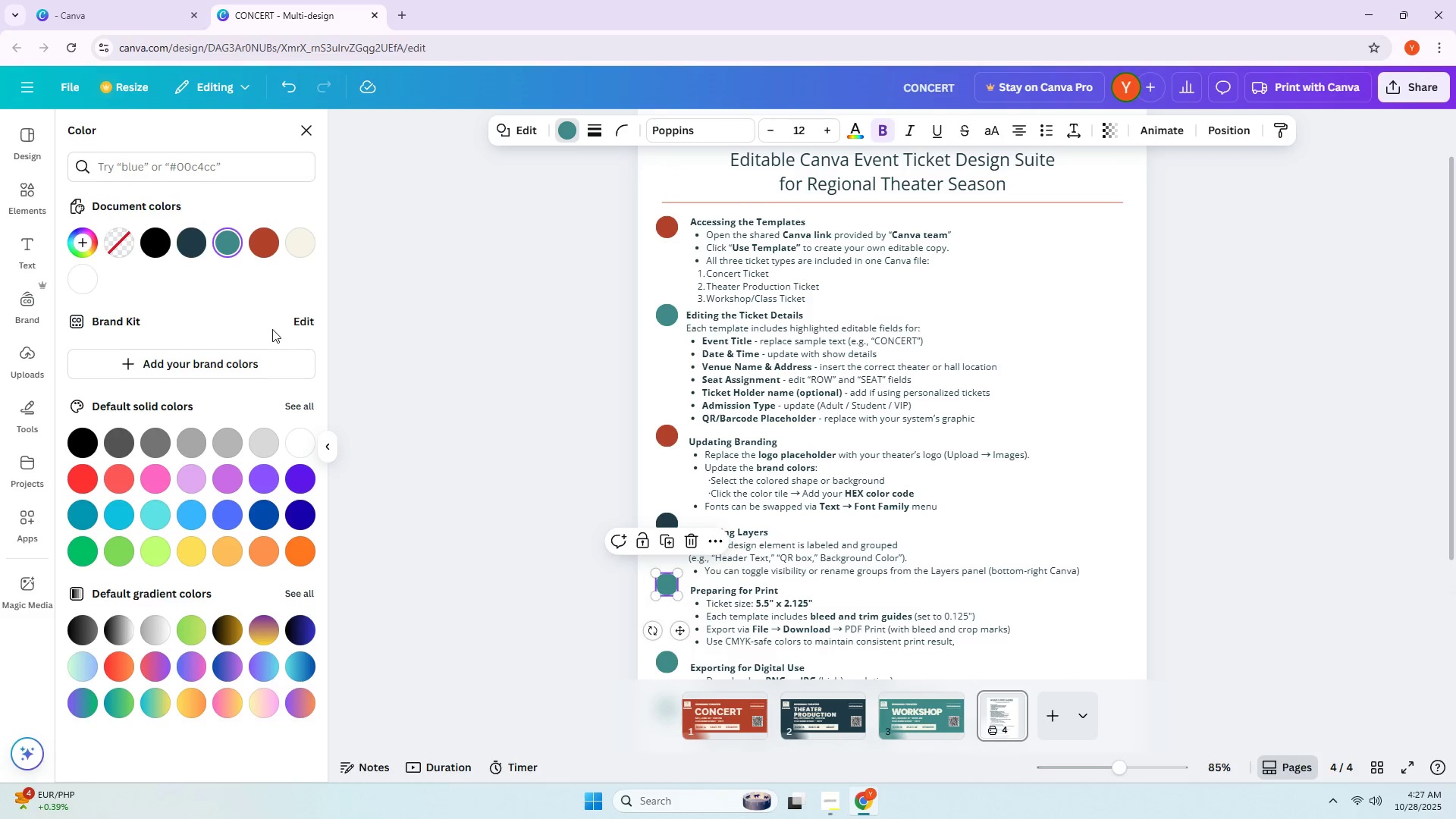 
scroll: coordinate [635, 293], scroll_direction: down, amount: 3.0
 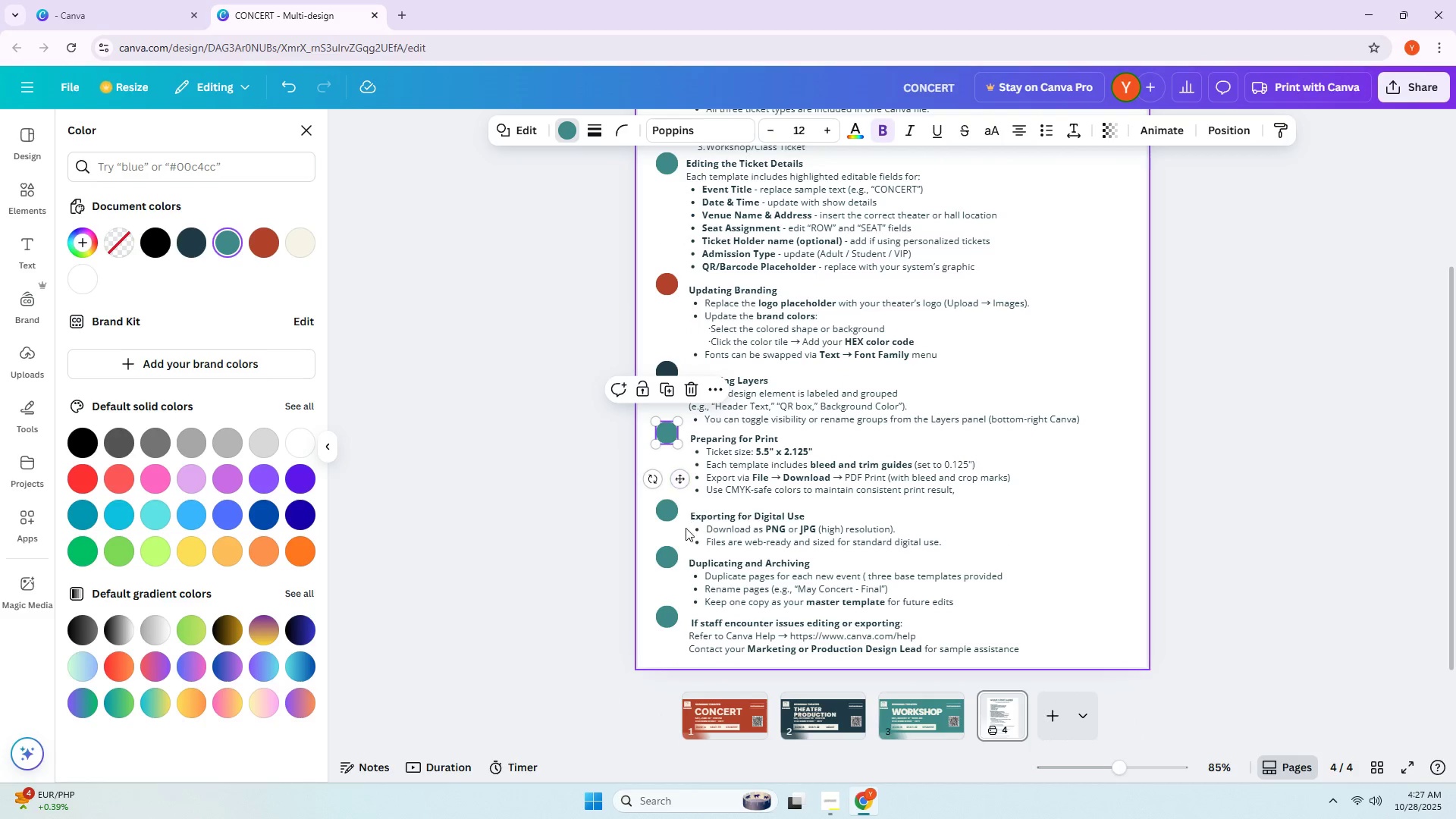 
left_click([671, 518])
 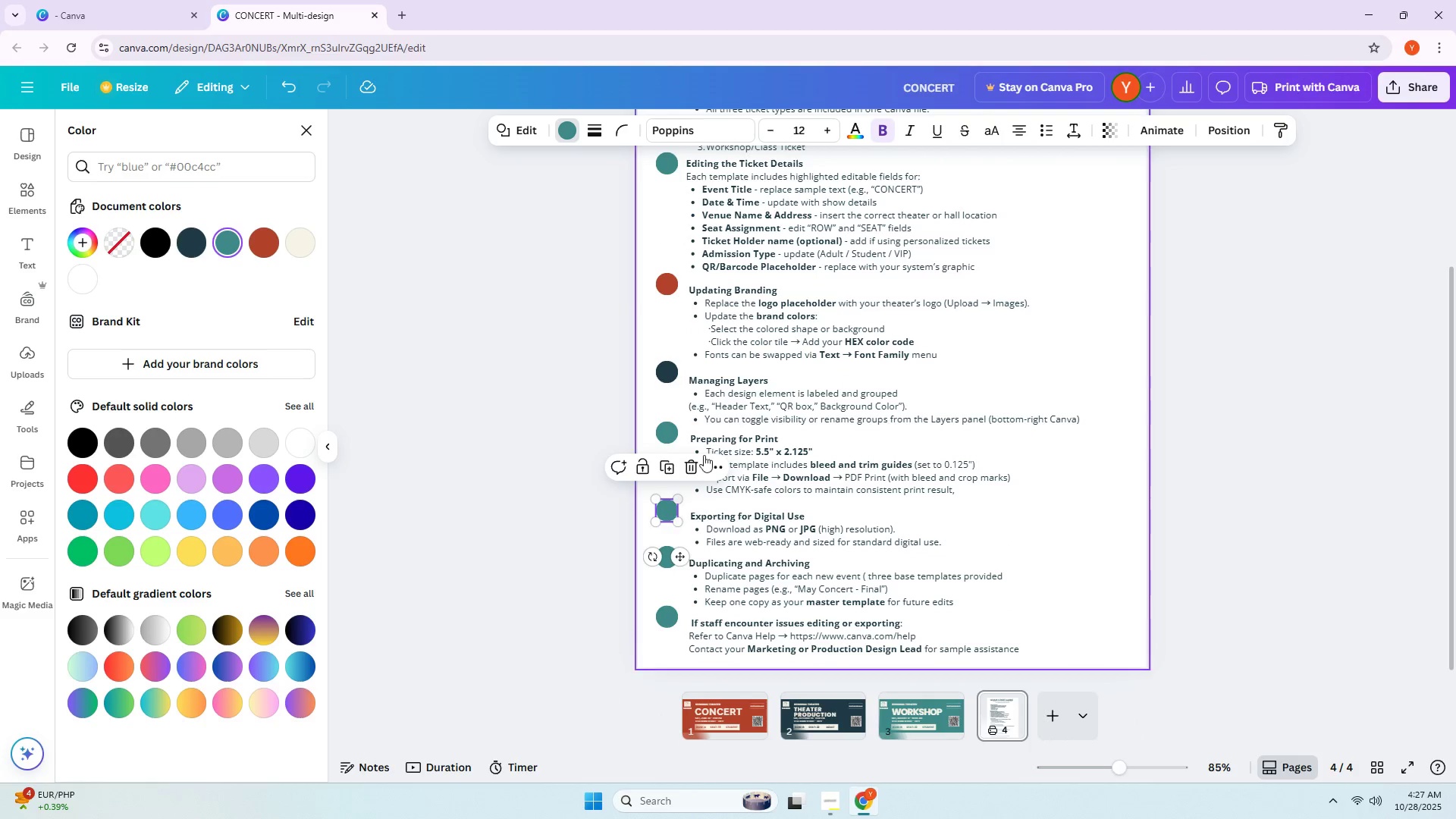 
scroll: coordinate [784, 386], scroll_direction: up, amount: 1.0
 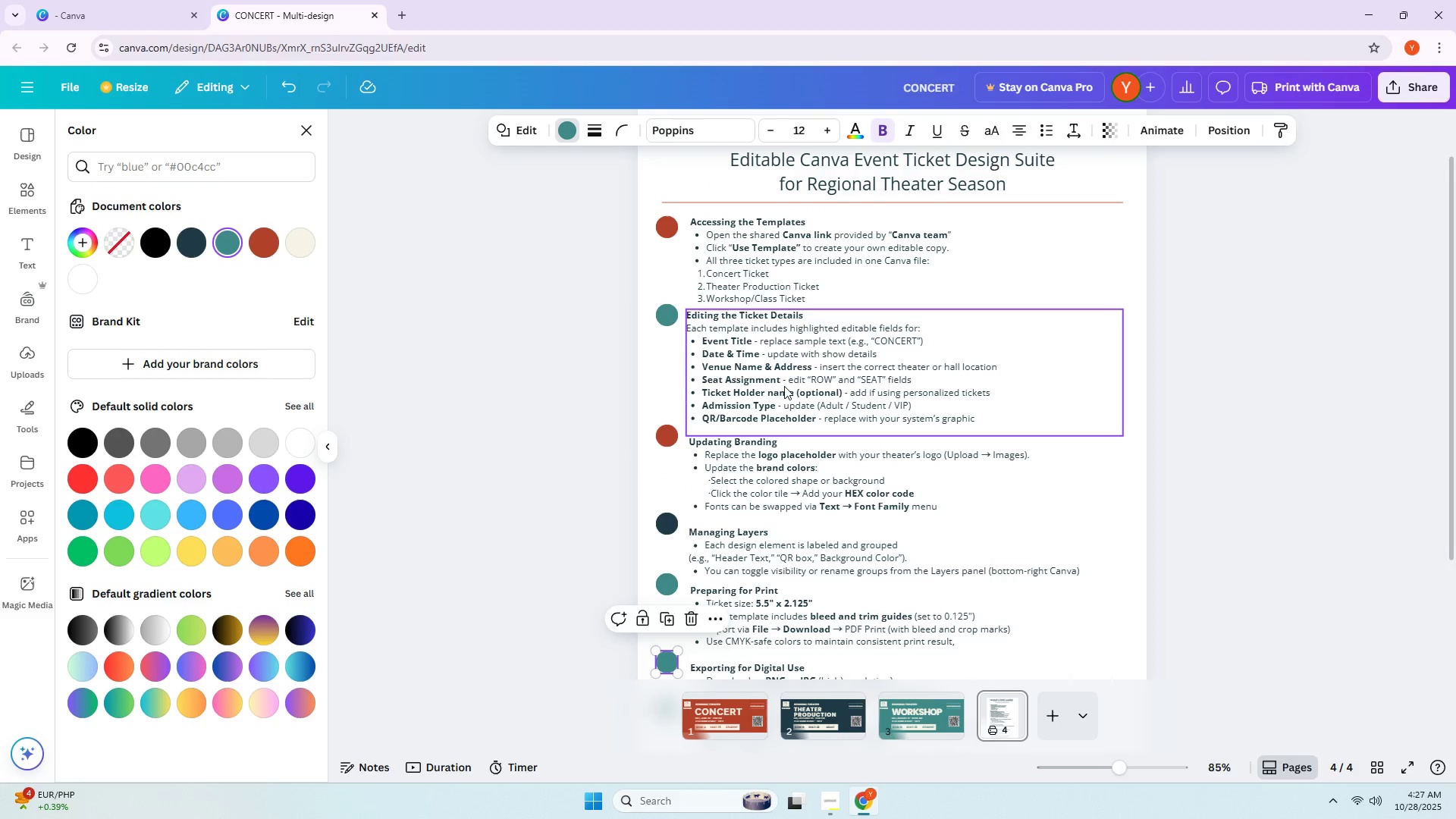 
scroll: coordinate [785, 385], scroll_direction: down, amount: 1.0
 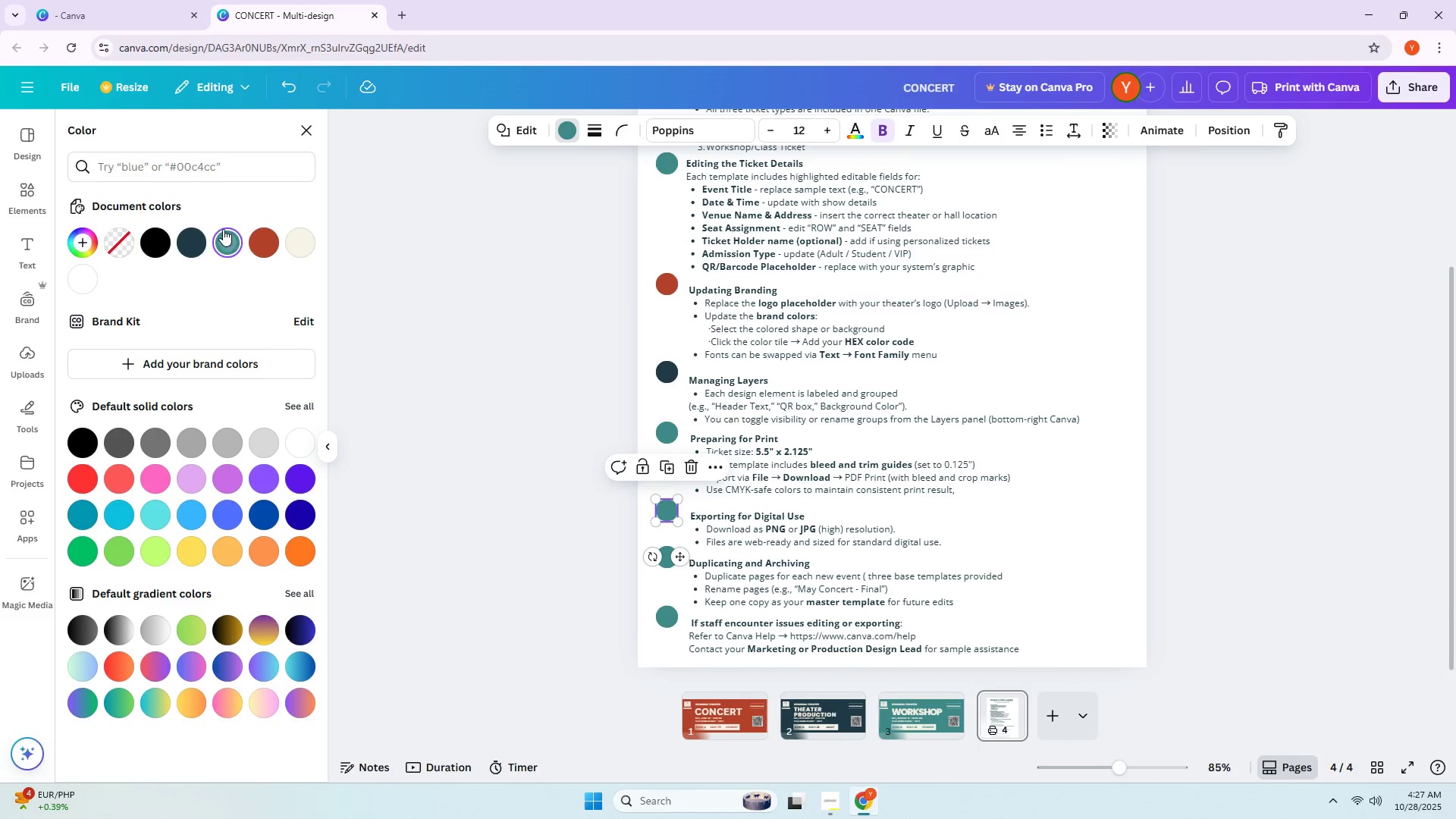 
left_click([268, 249])
 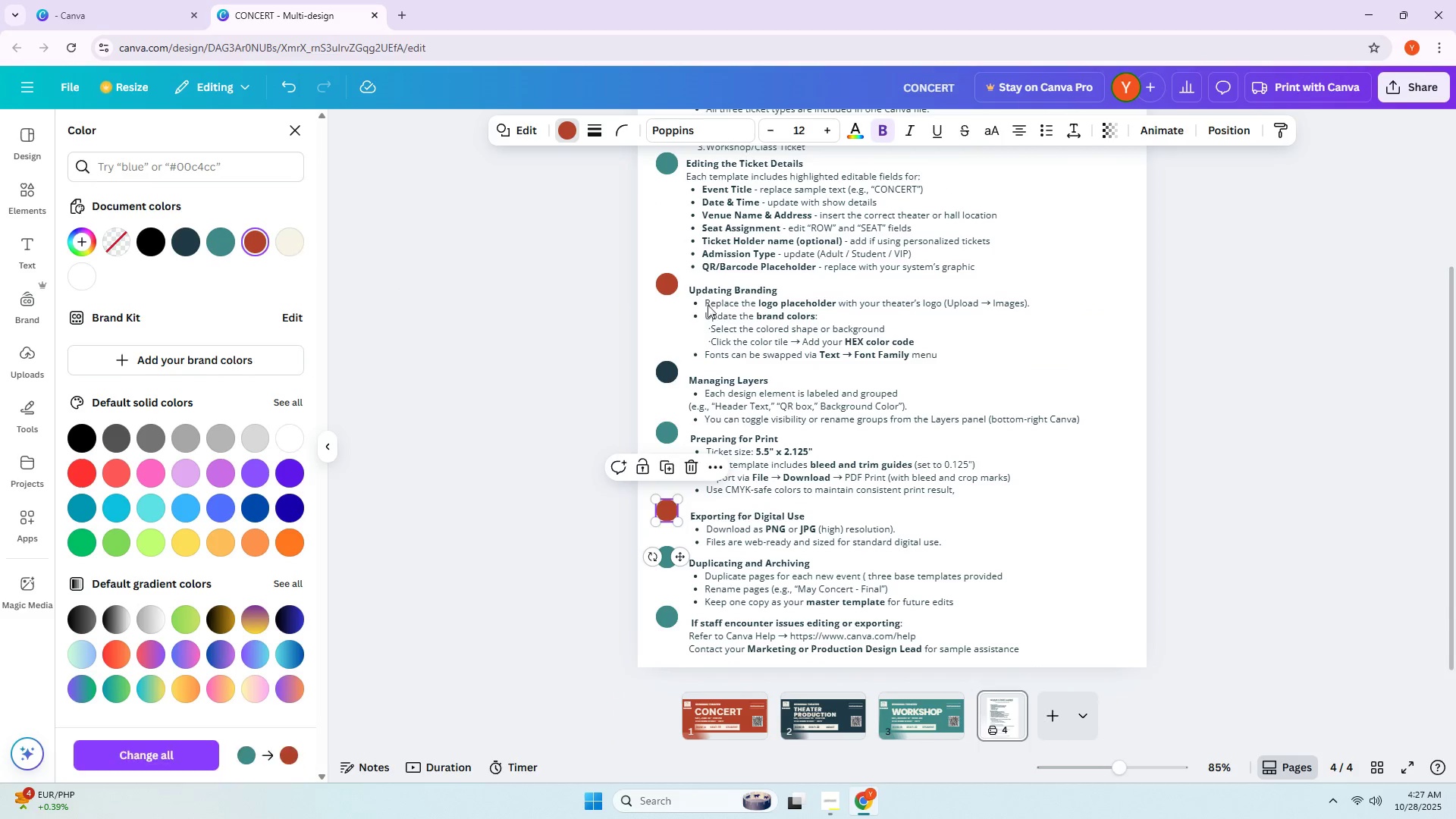 
scroll: coordinate [800, 337], scroll_direction: down, amount: 1.0
 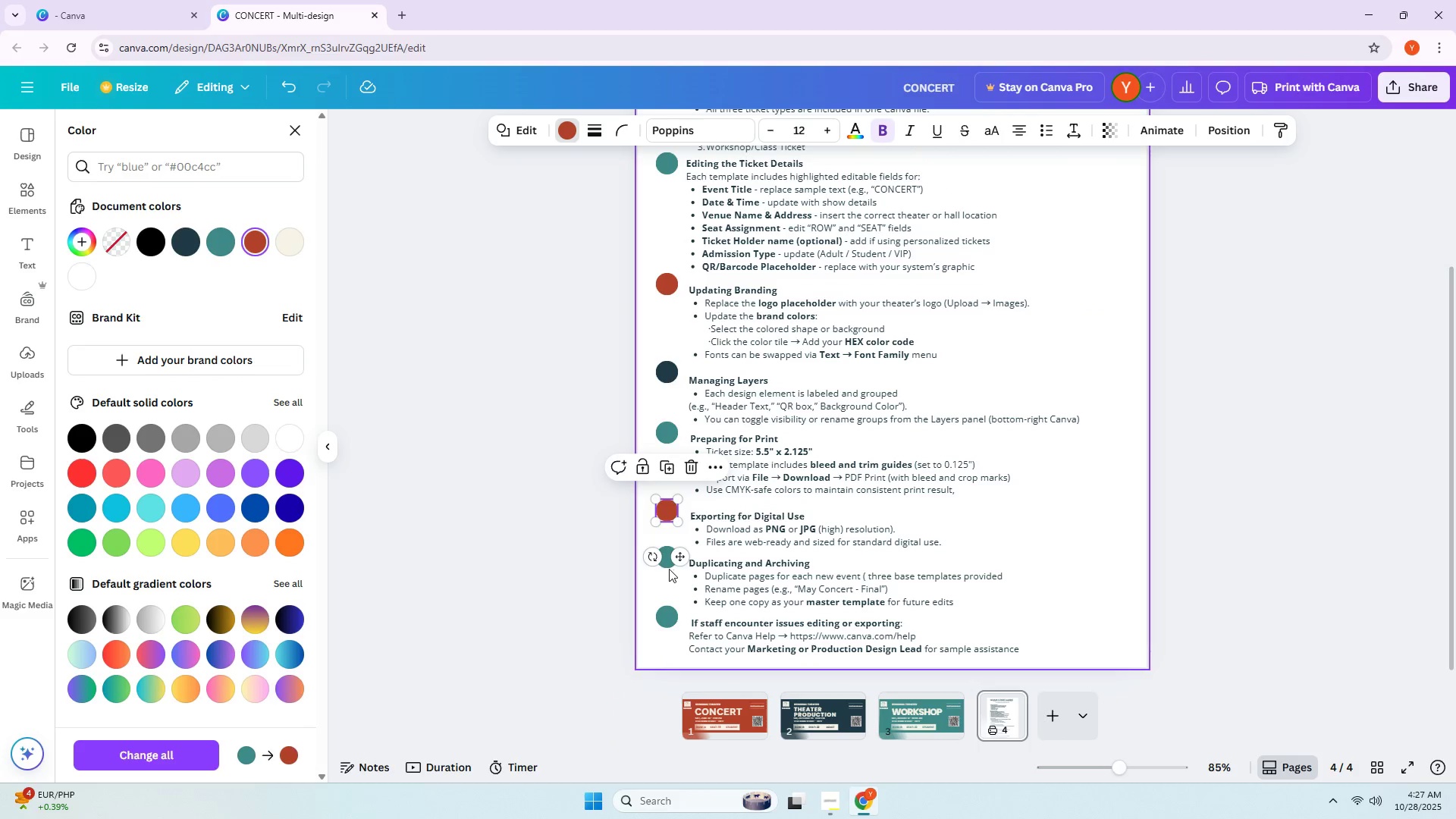 
left_click([667, 567])
 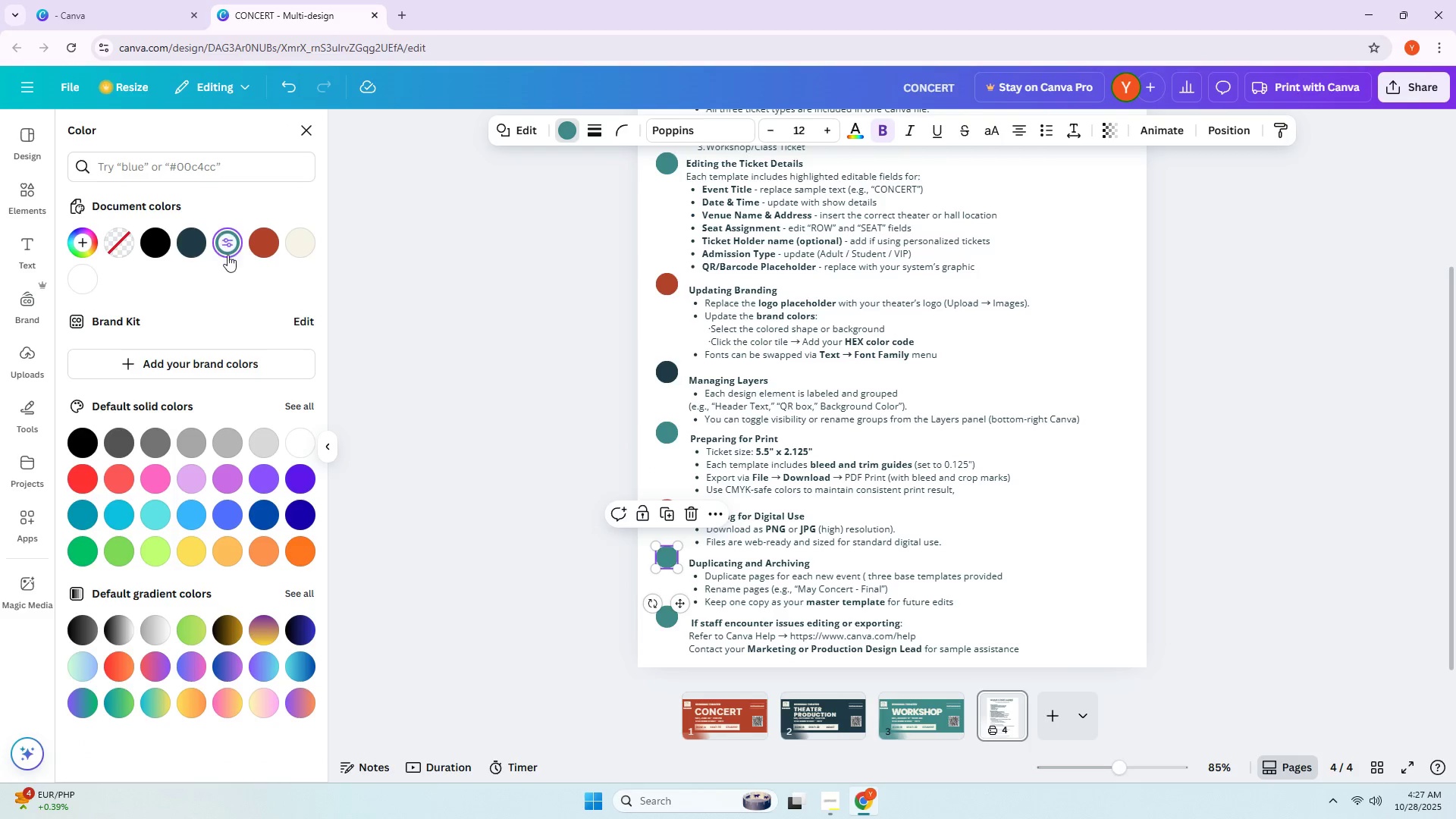 
left_click([190, 246])
 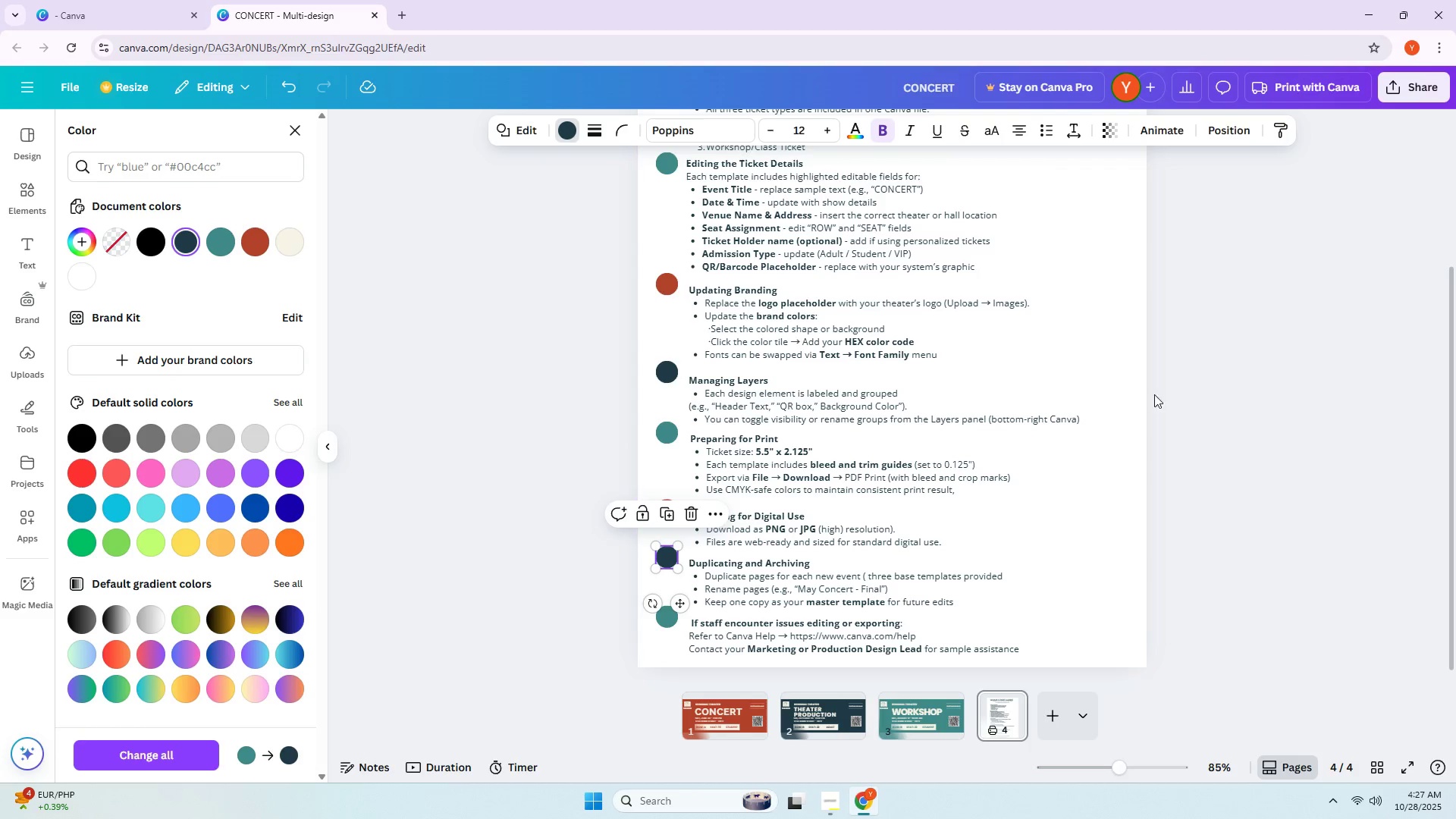 
left_click([1250, 372])
 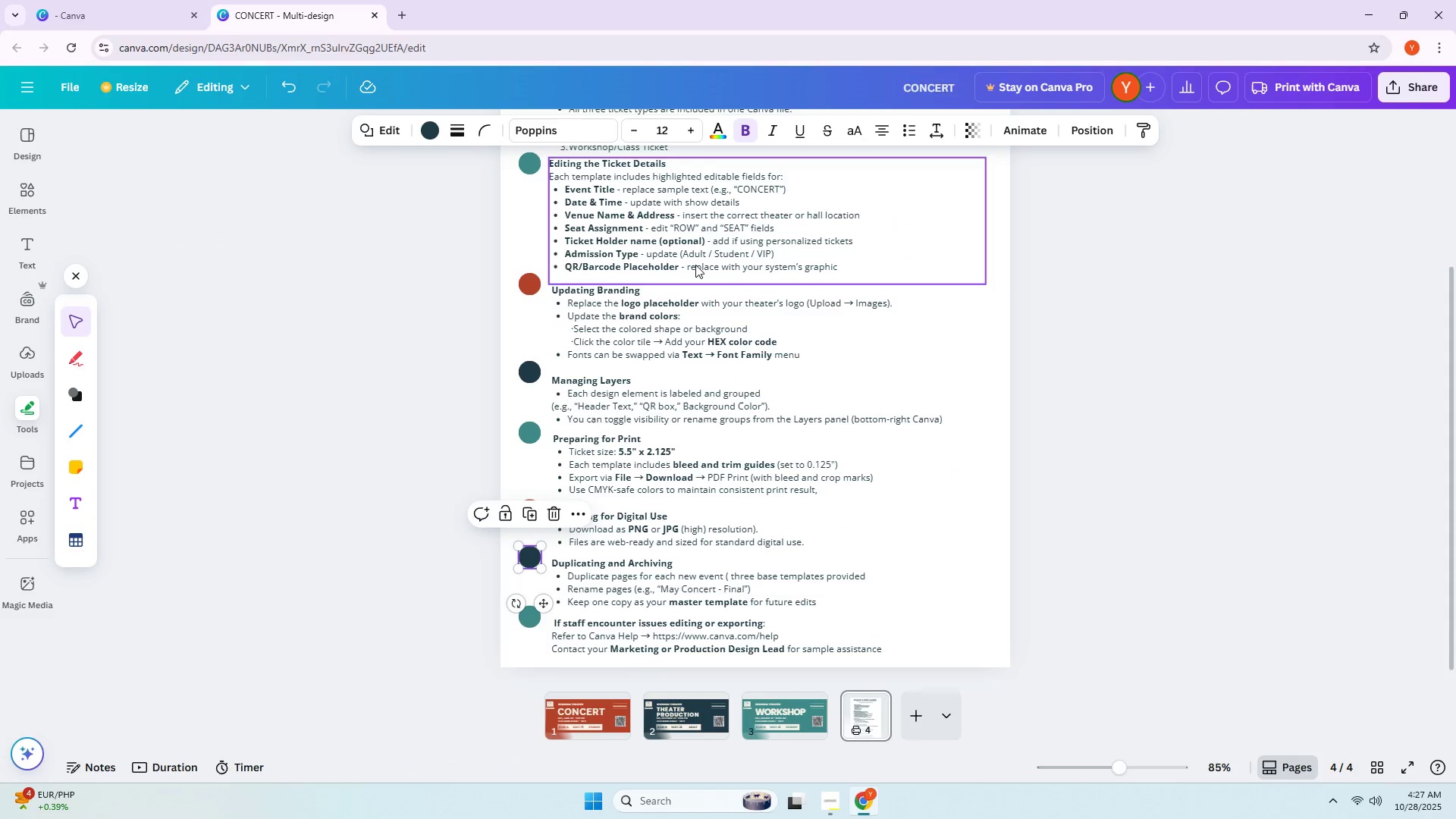 
scroll: coordinate [532, 262], scroll_direction: up, amount: 4.0
 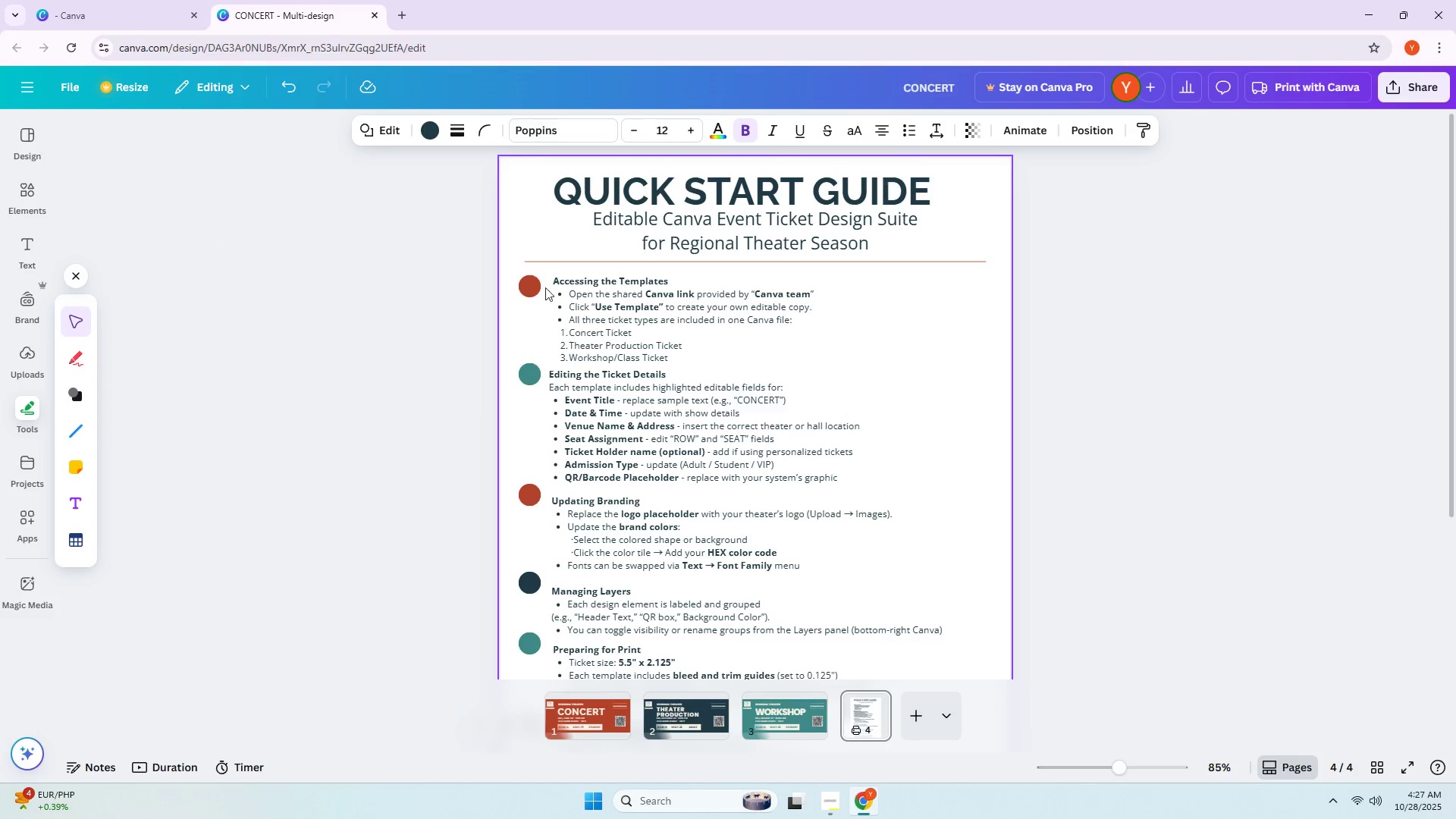 
left_click([538, 285])
 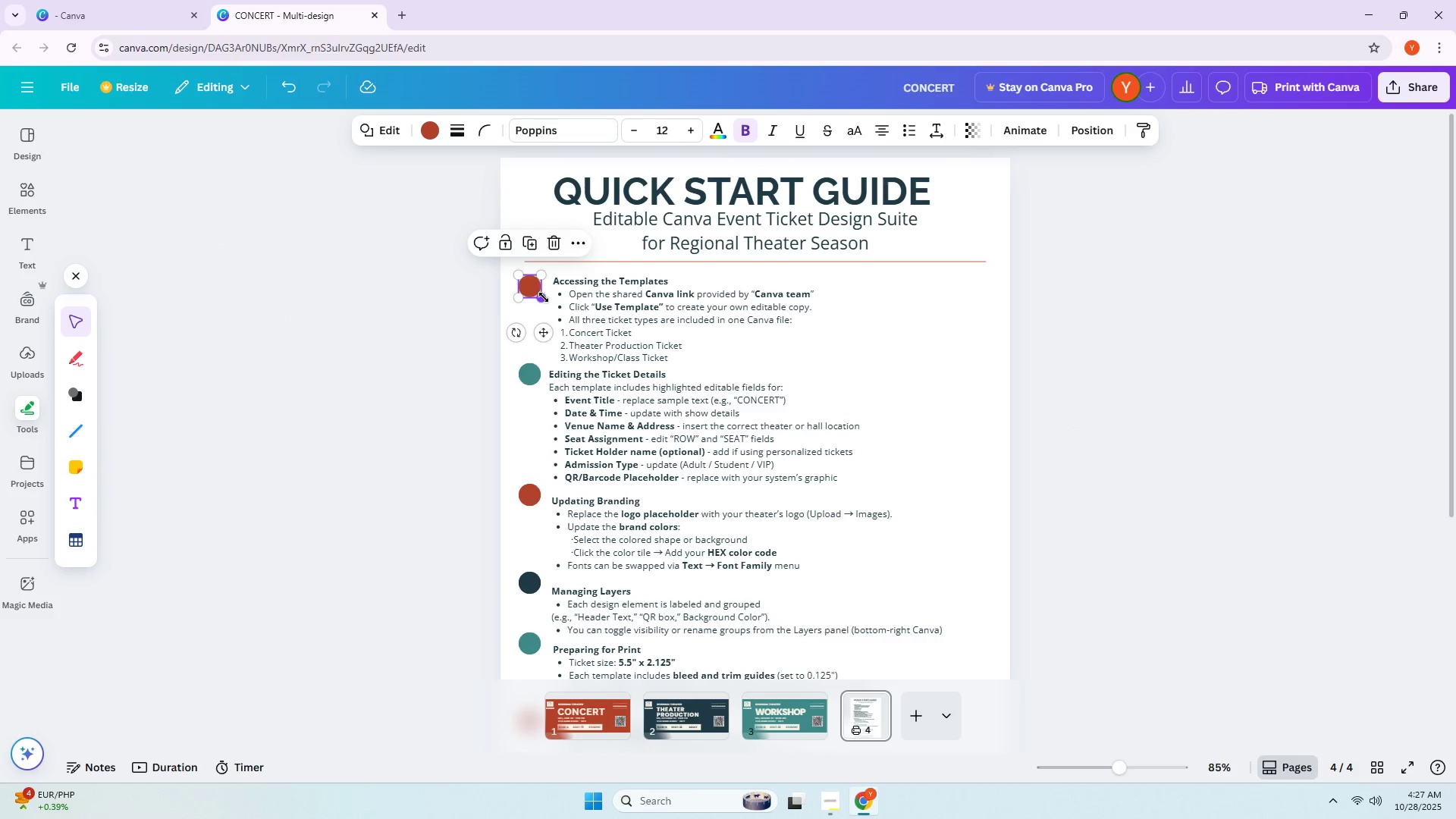 
left_click_drag(start_coordinate=[544, 297], to_coordinate=[549, 309])
 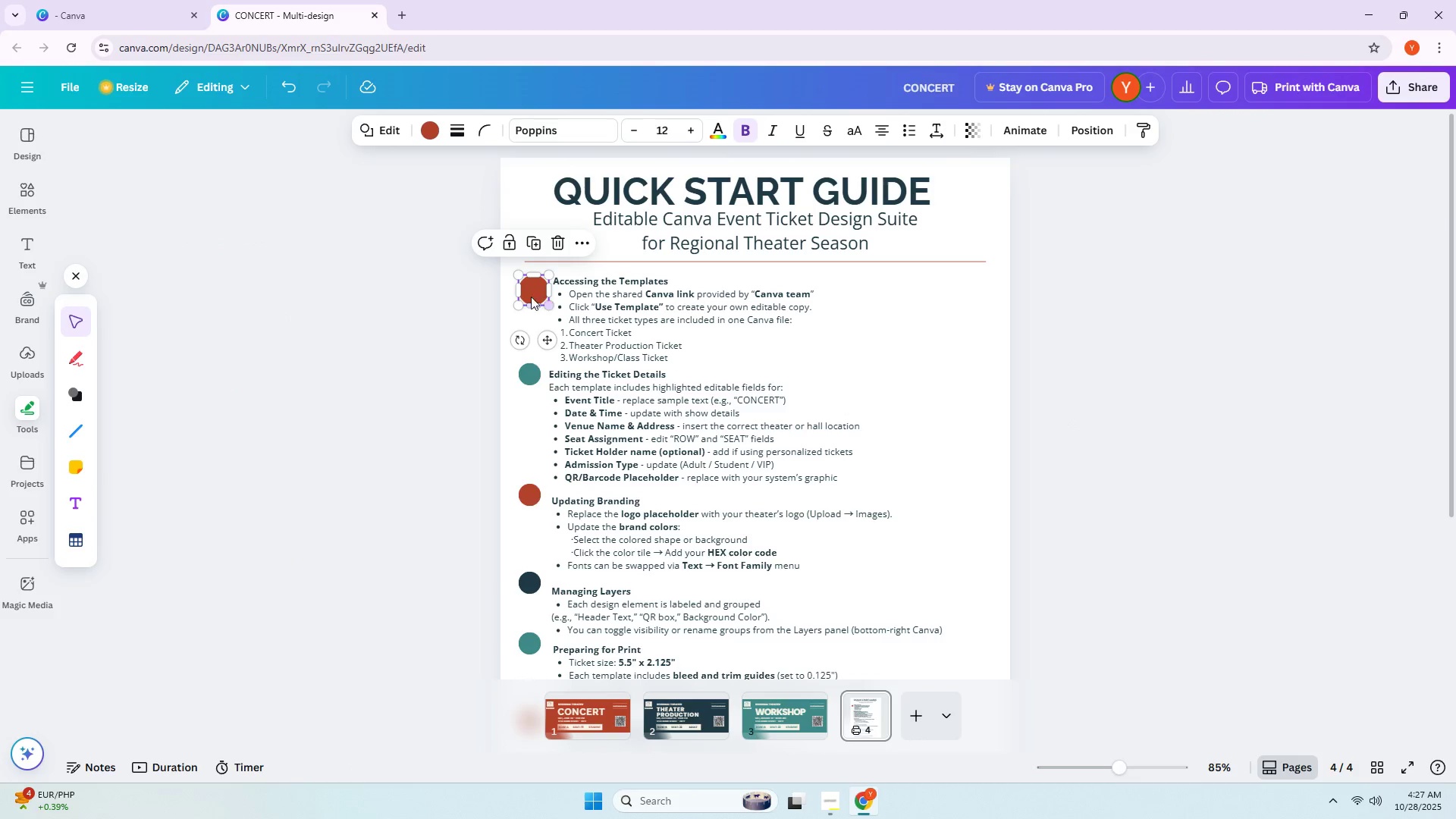 
left_click_drag(start_coordinate=[531, 297], to_coordinate=[528, 292])
 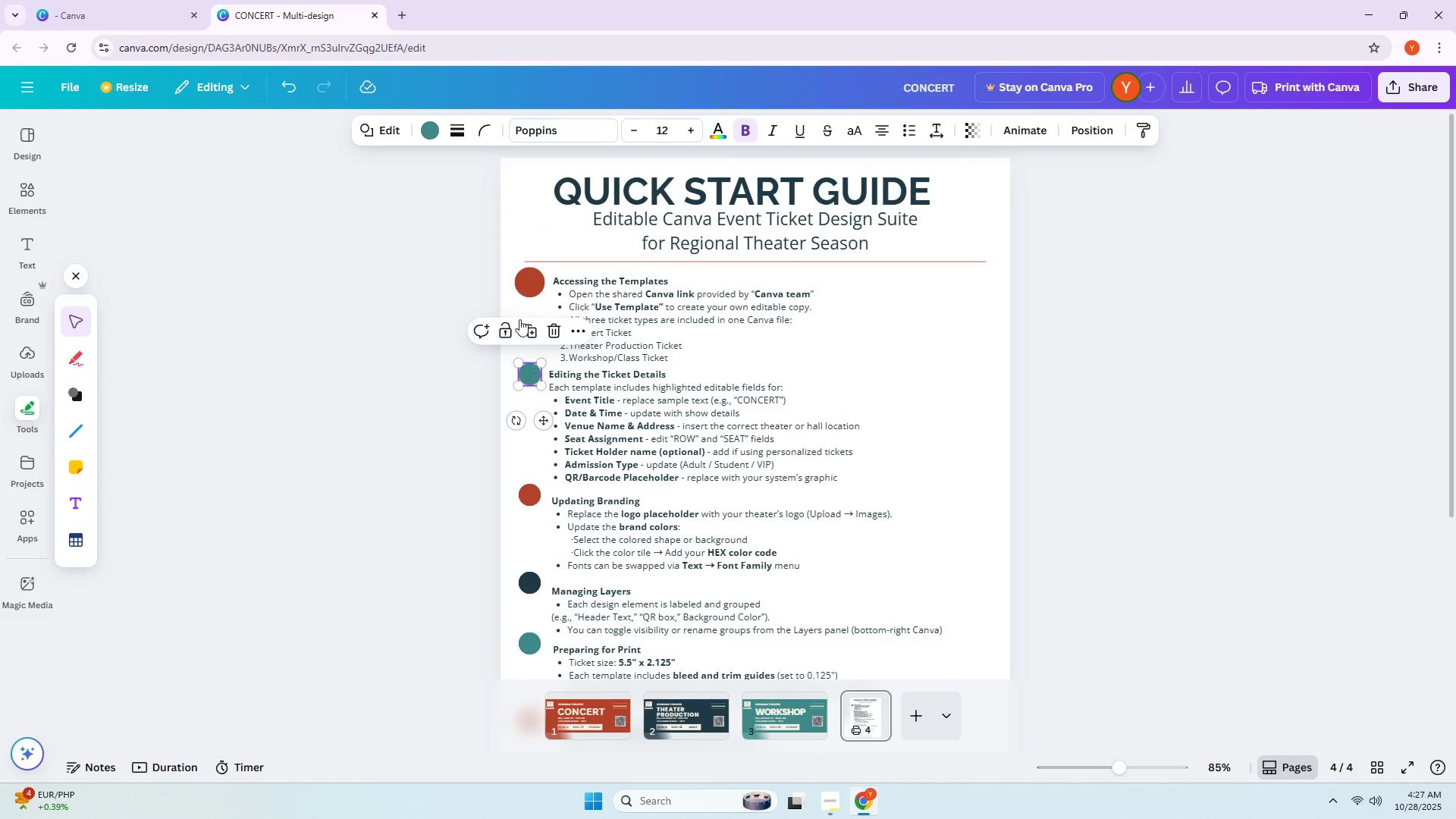 
double_click([517, 285])
 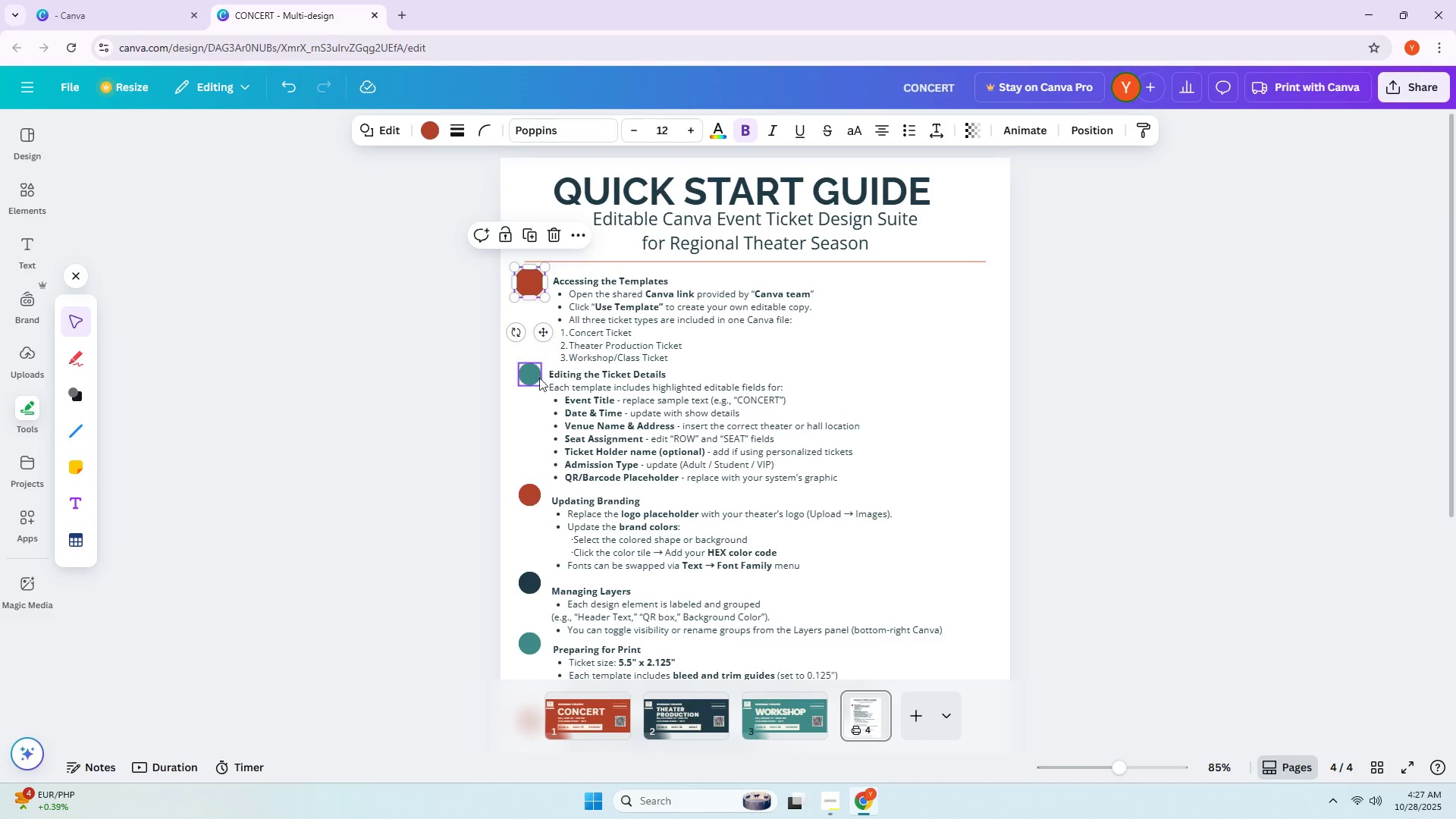 
left_click([531, 378])
 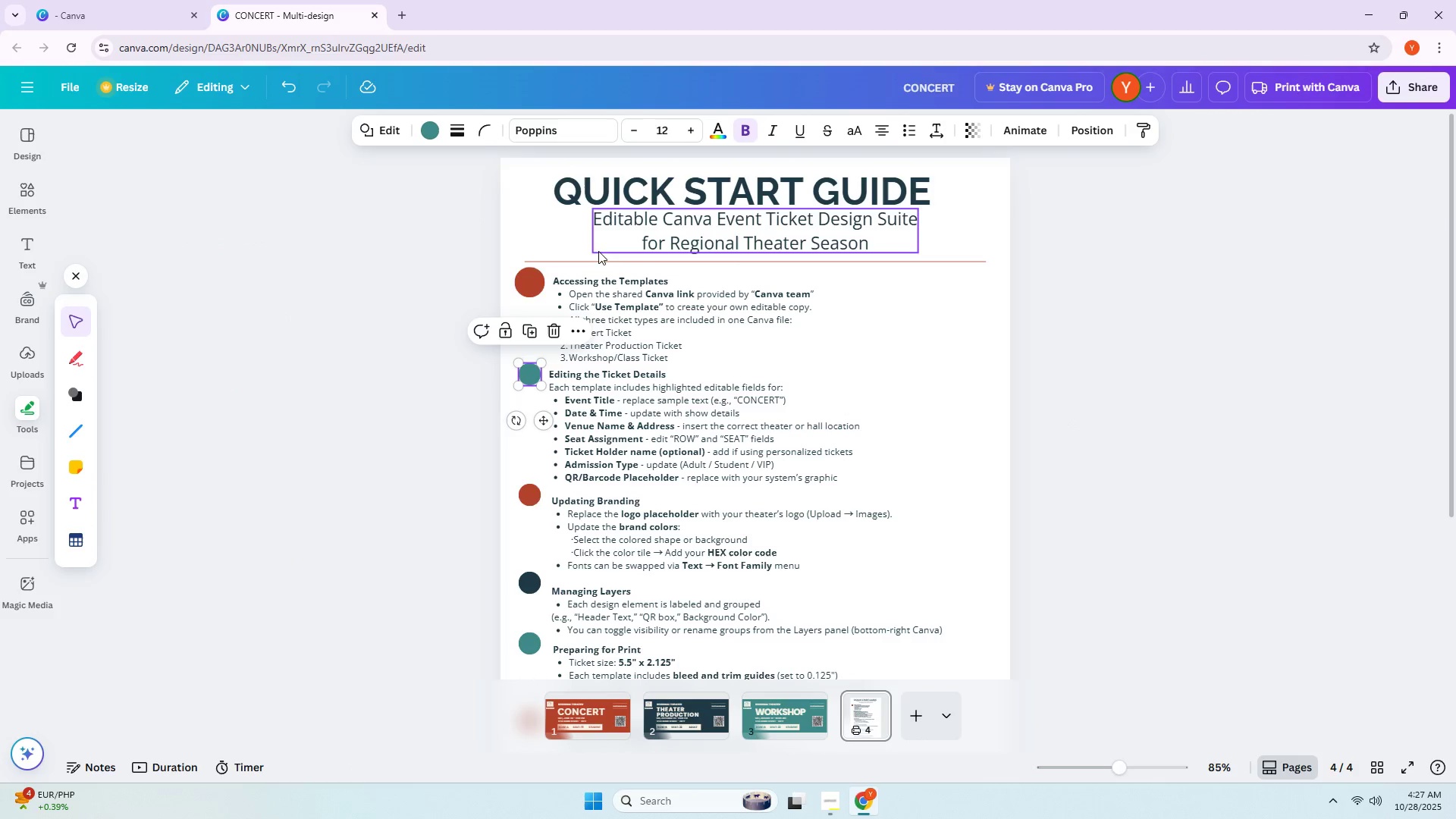 
left_click([592, 366])
 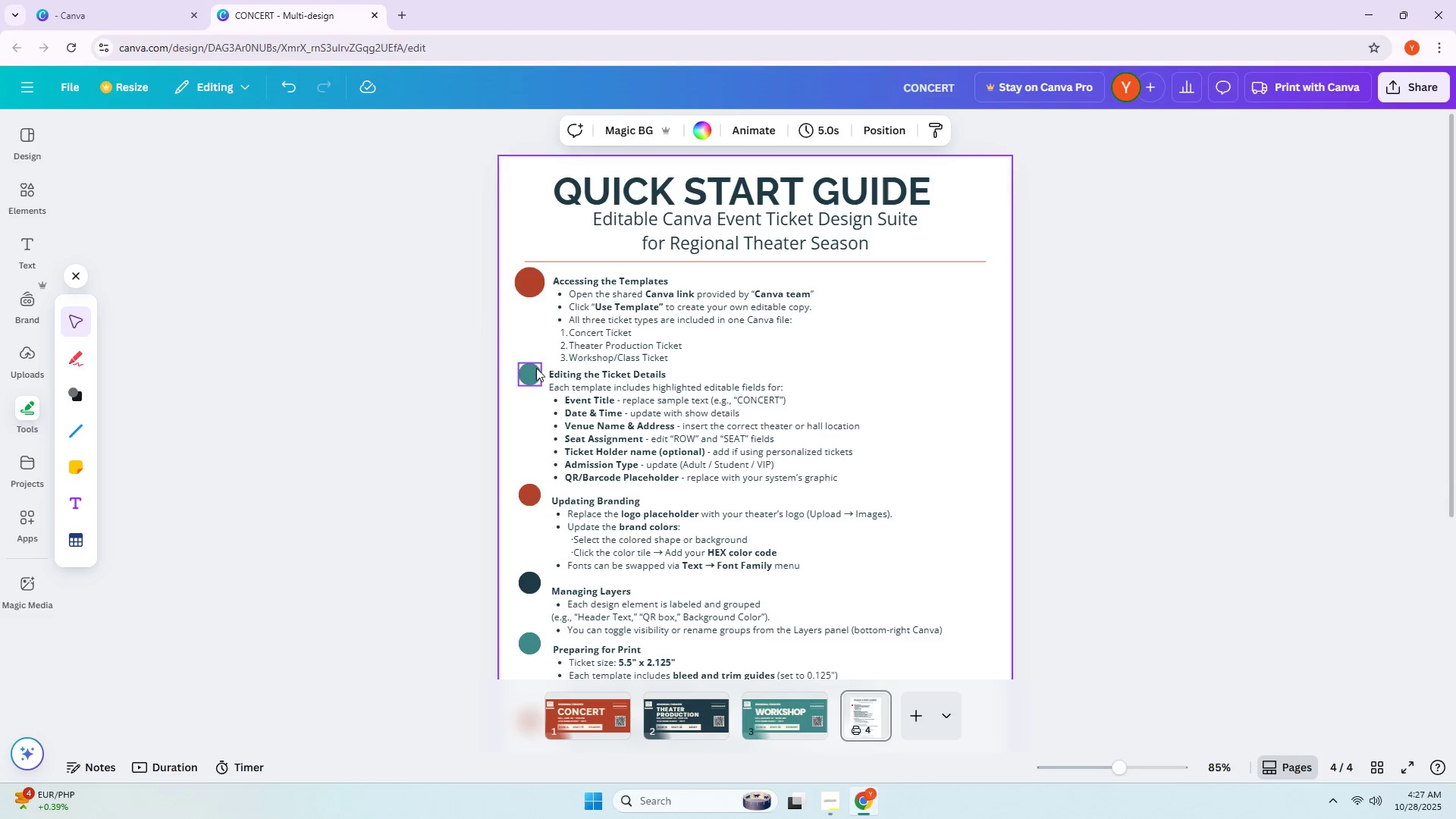 
left_click_drag(start_coordinate=[532, 370], to_coordinate=[519, 356])
 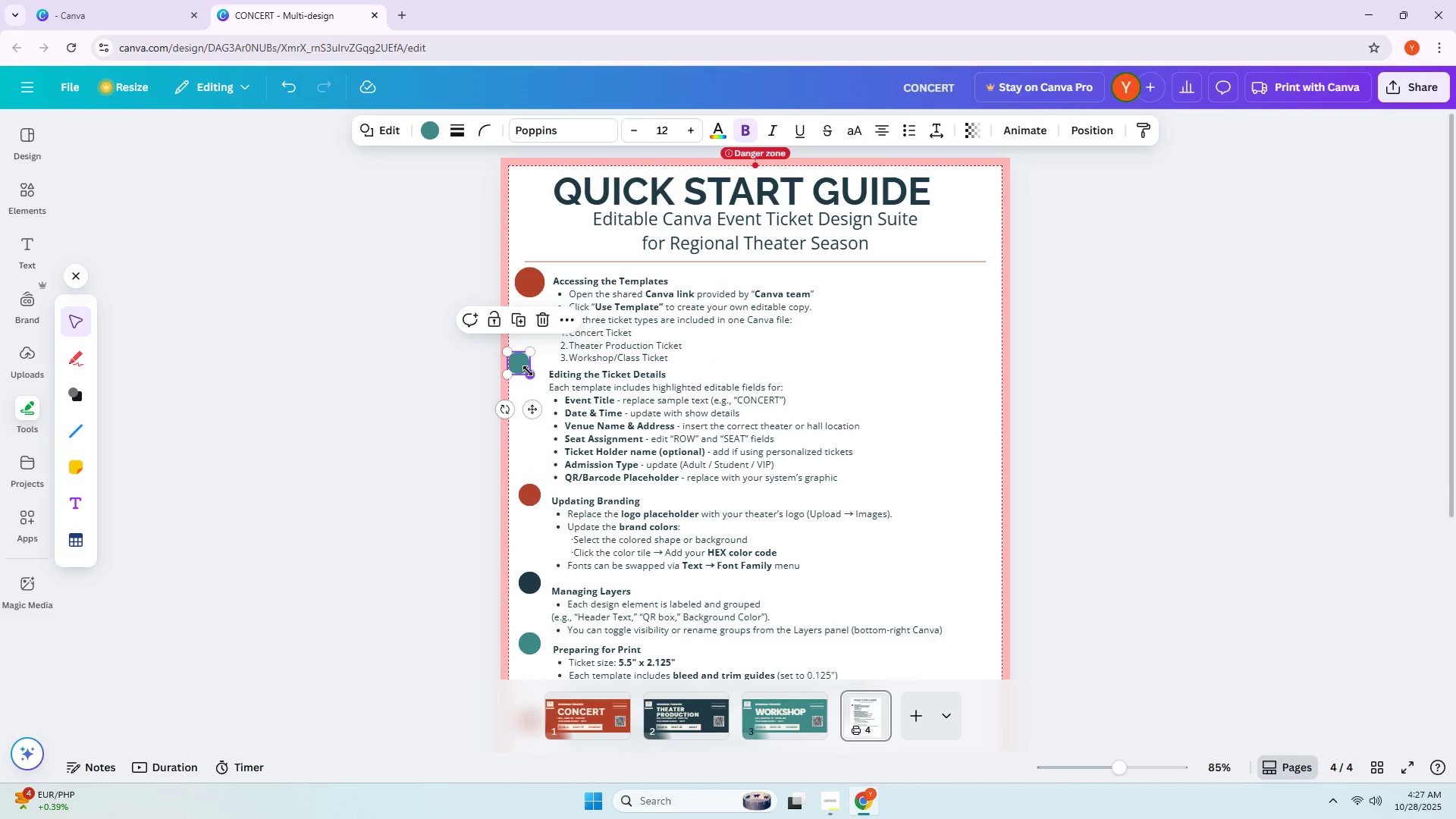 
left_click_drag(start_coordinate=[529, 373], to_coordinate=[535, 377])
 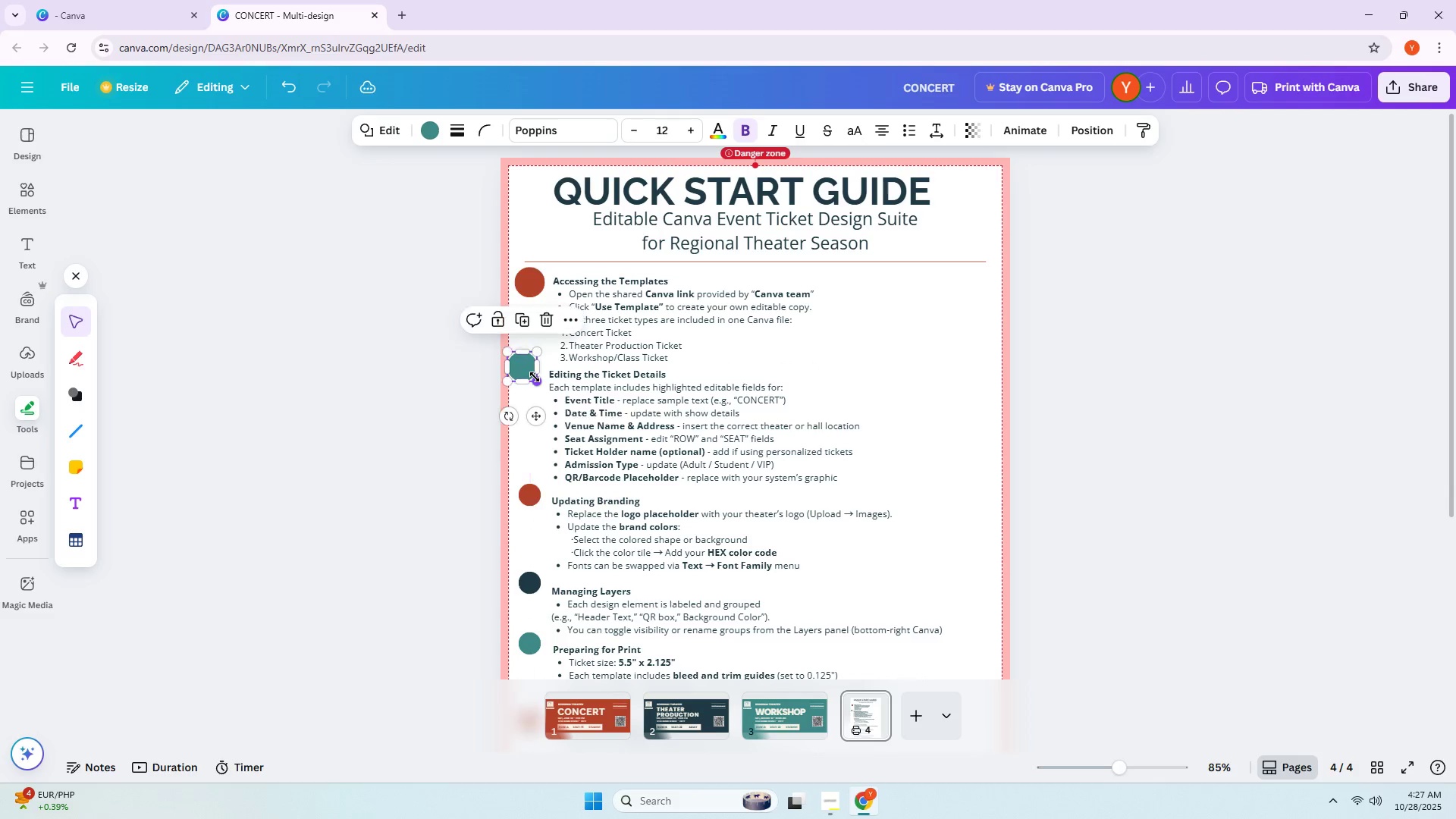 
double_click([535, 377])
 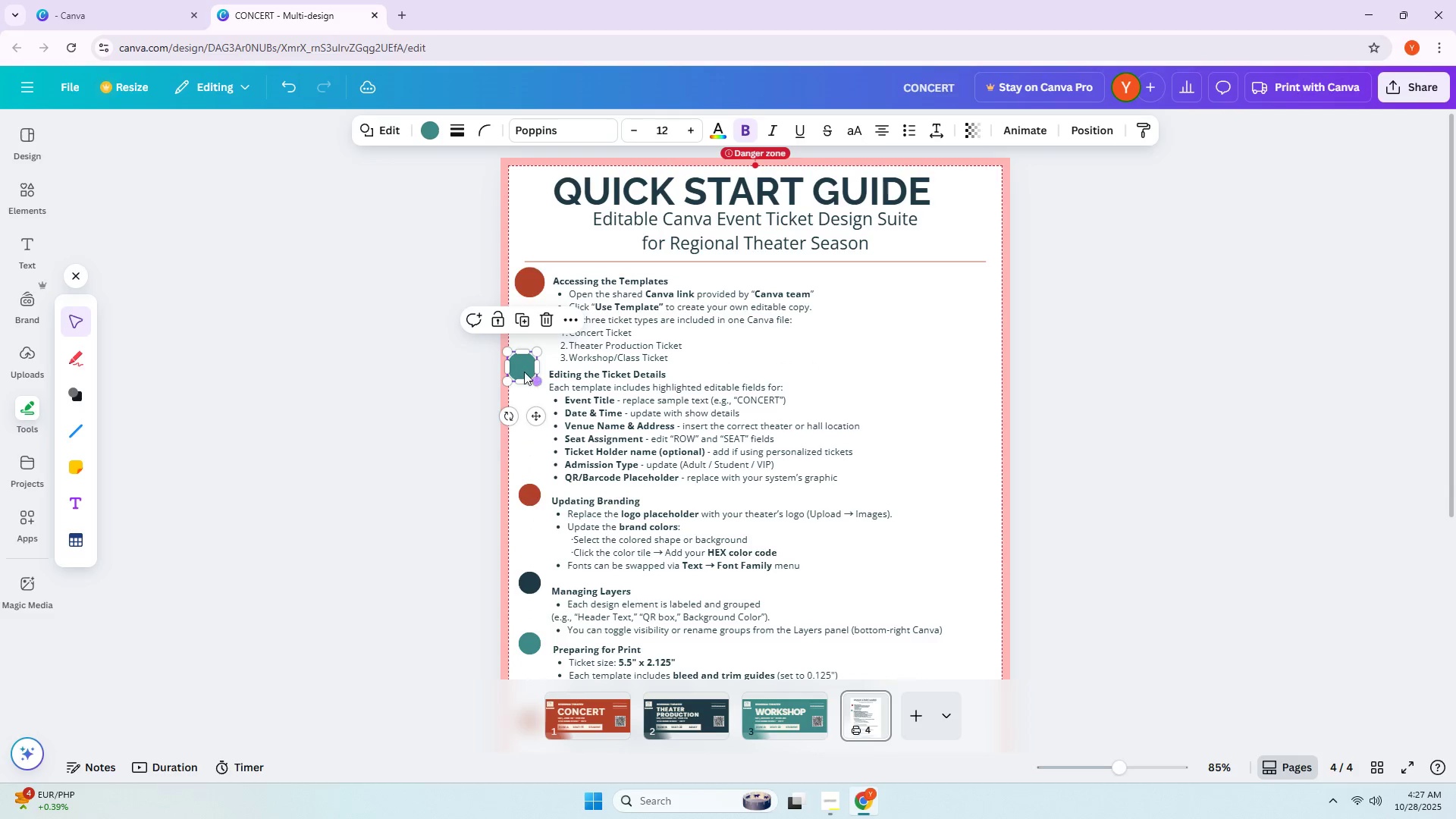 
left_click_drag(start_coordinate=[522, 370], to_coordinate=[529, 365])
 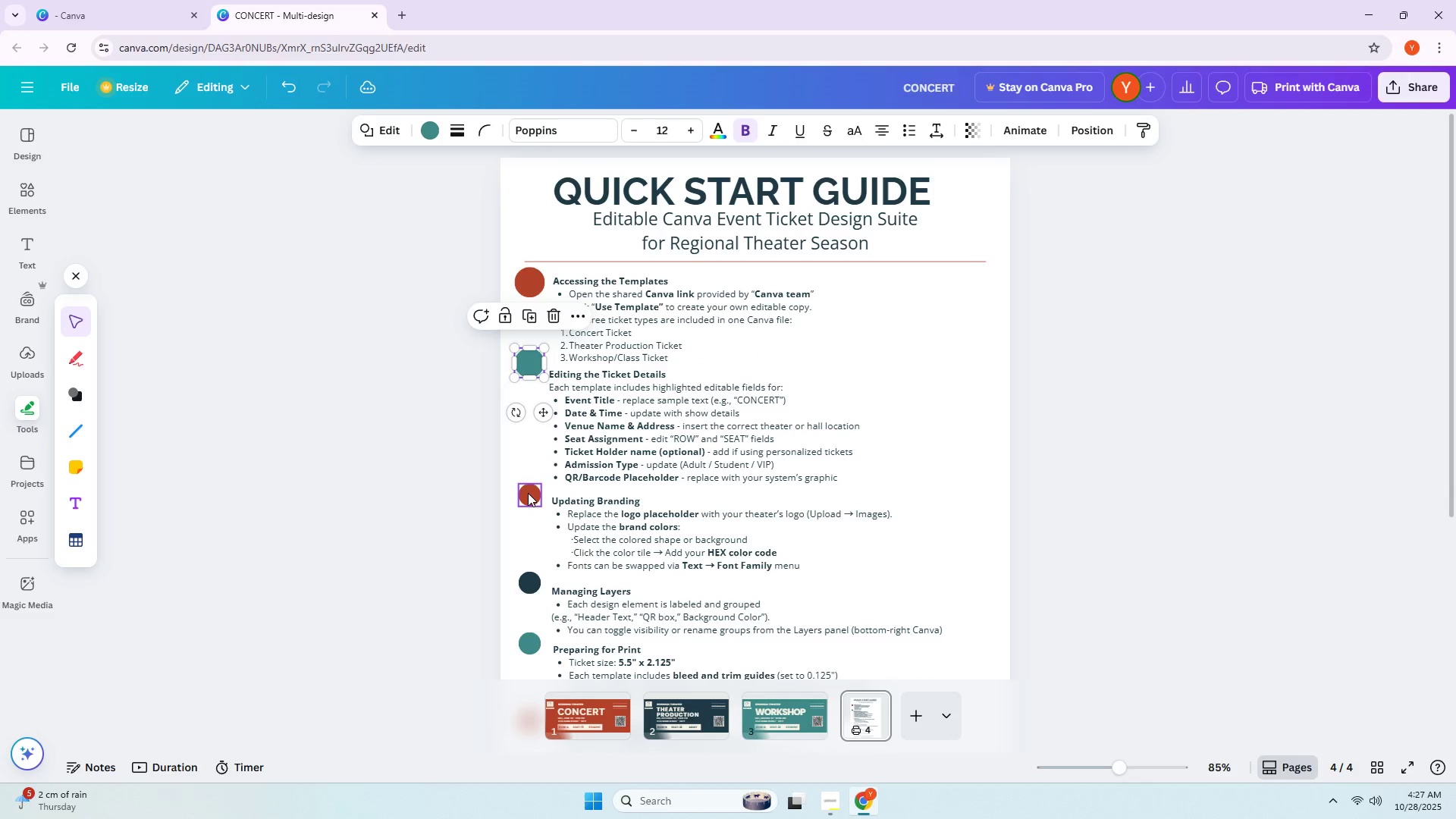 
left_click_drag(start_coordinate=[528, 493], to_coordinate=[516, 494])
 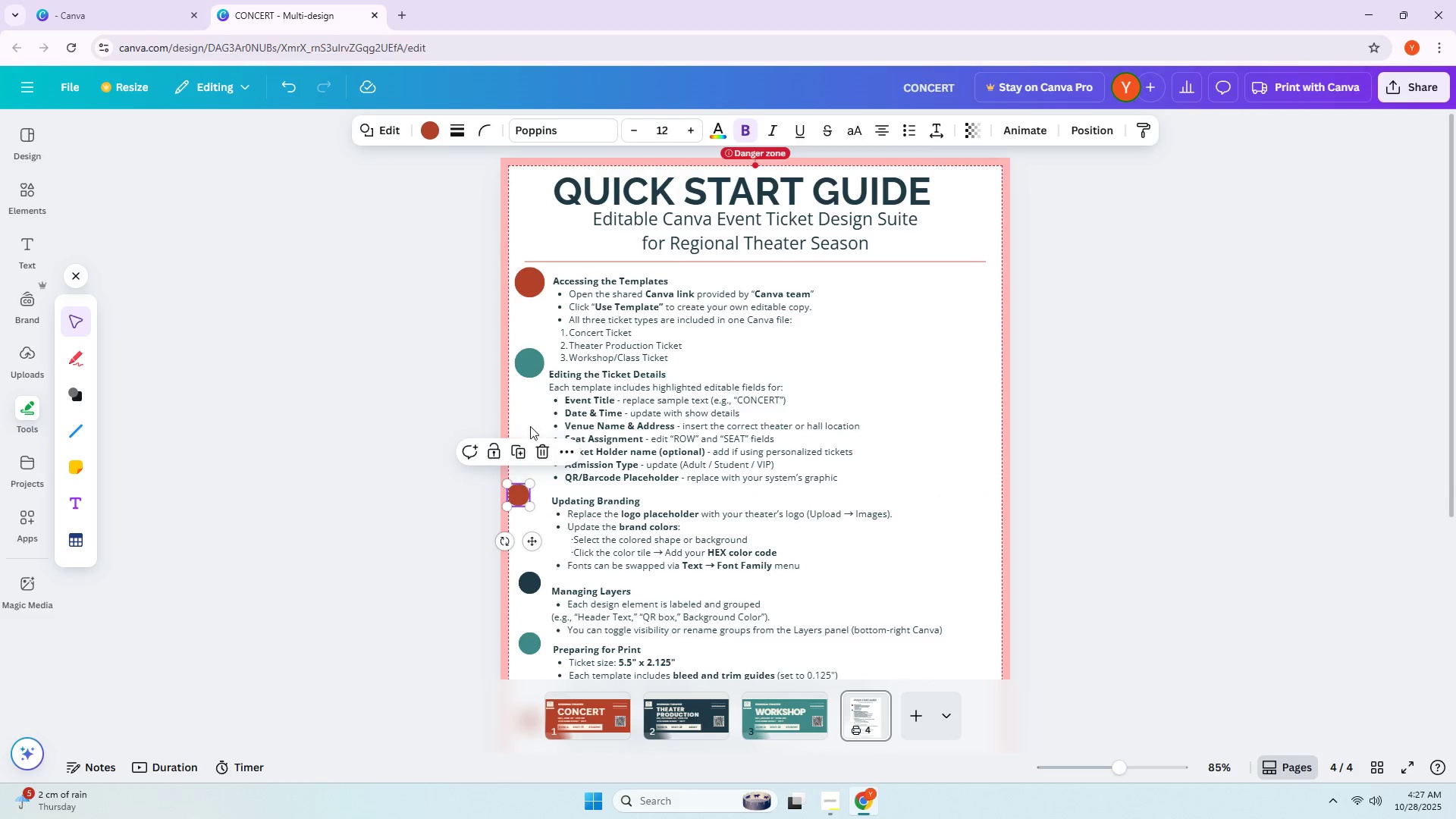 
left_click_drag(start_coordinate=[531, 369], to_coordinate=[528, 378])
 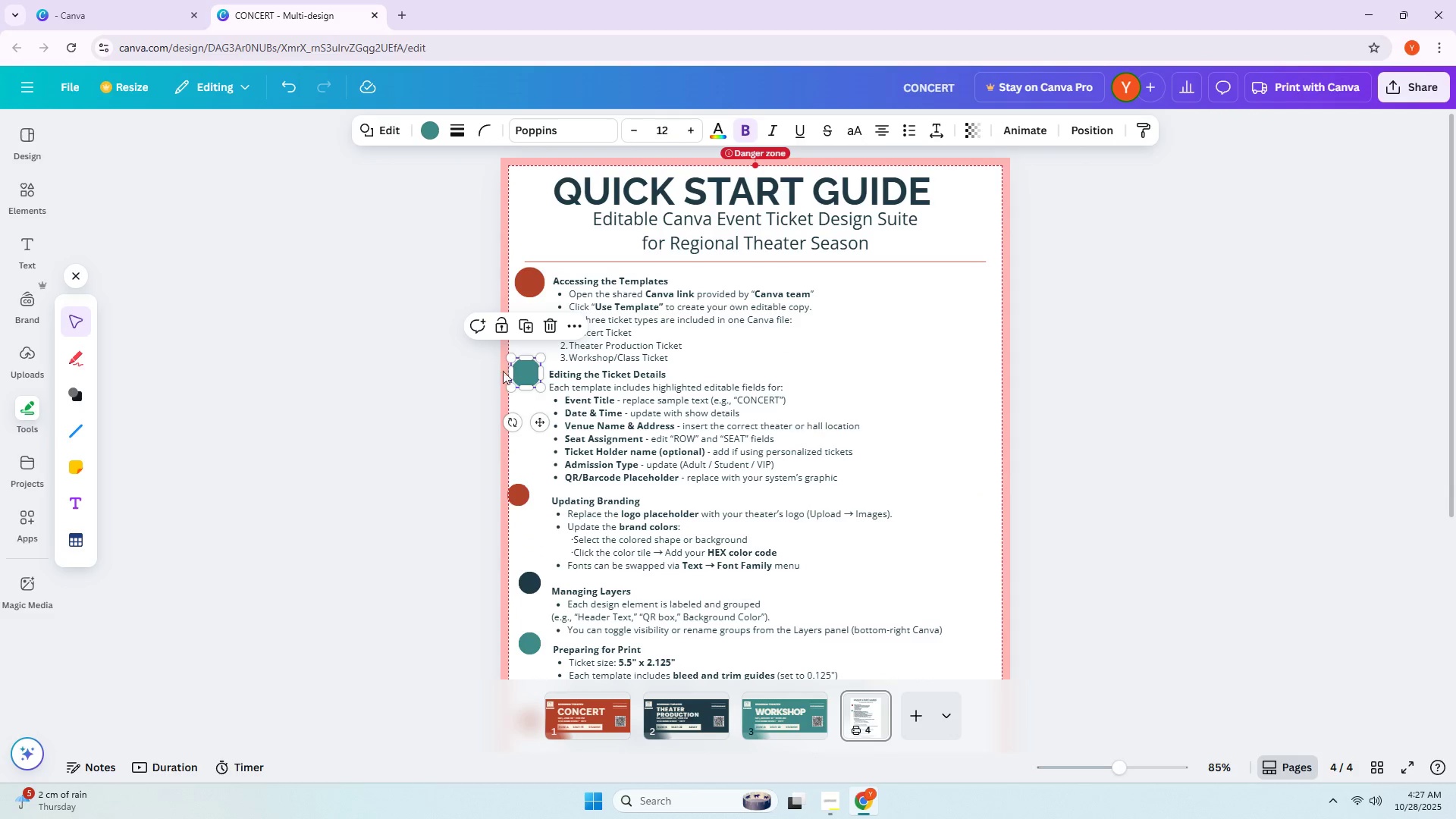 
left_click_drag(start_coordinate=[523, 371], to_coordinate=[529, 371])
 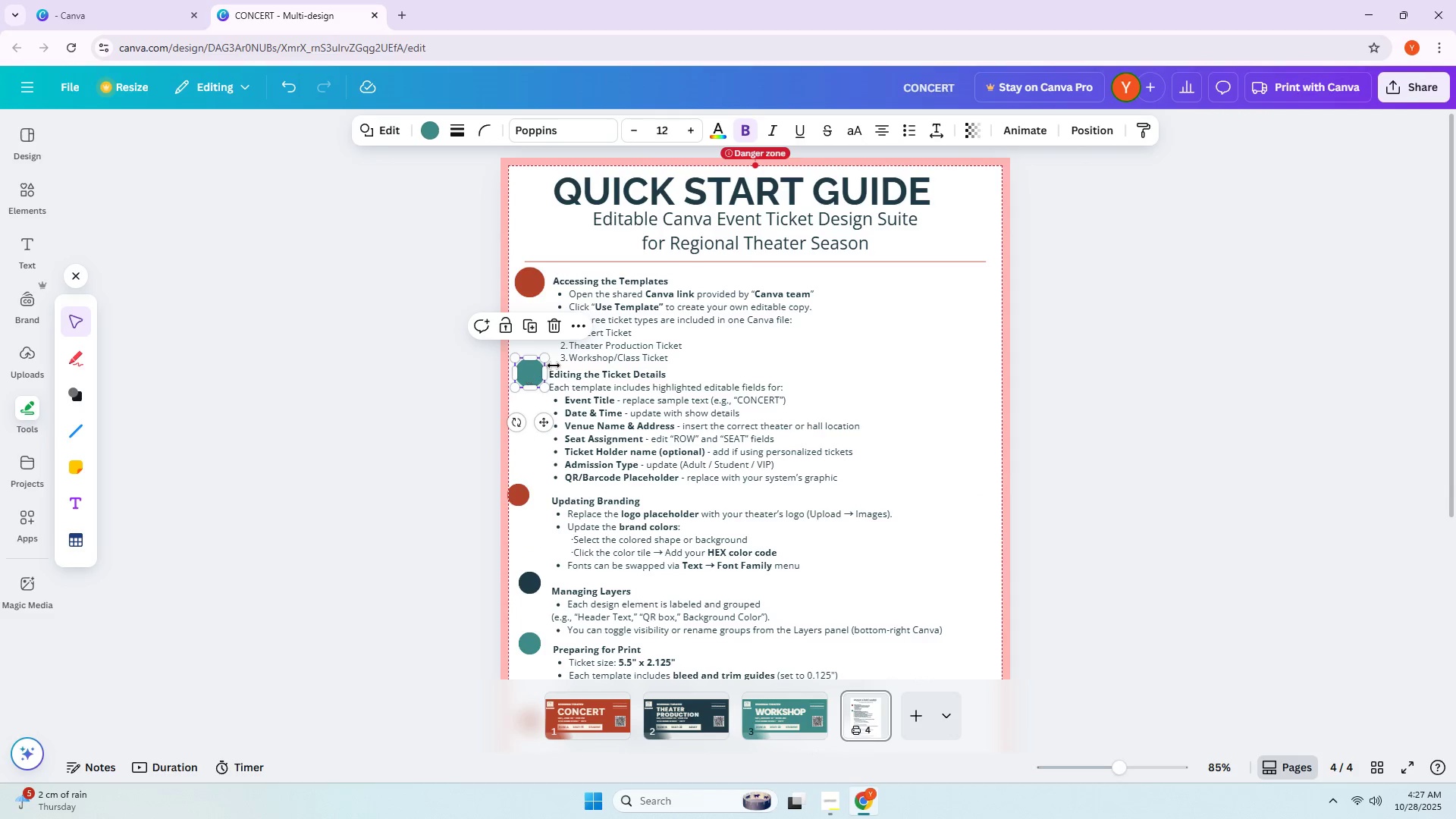 
key(Control+Z)
 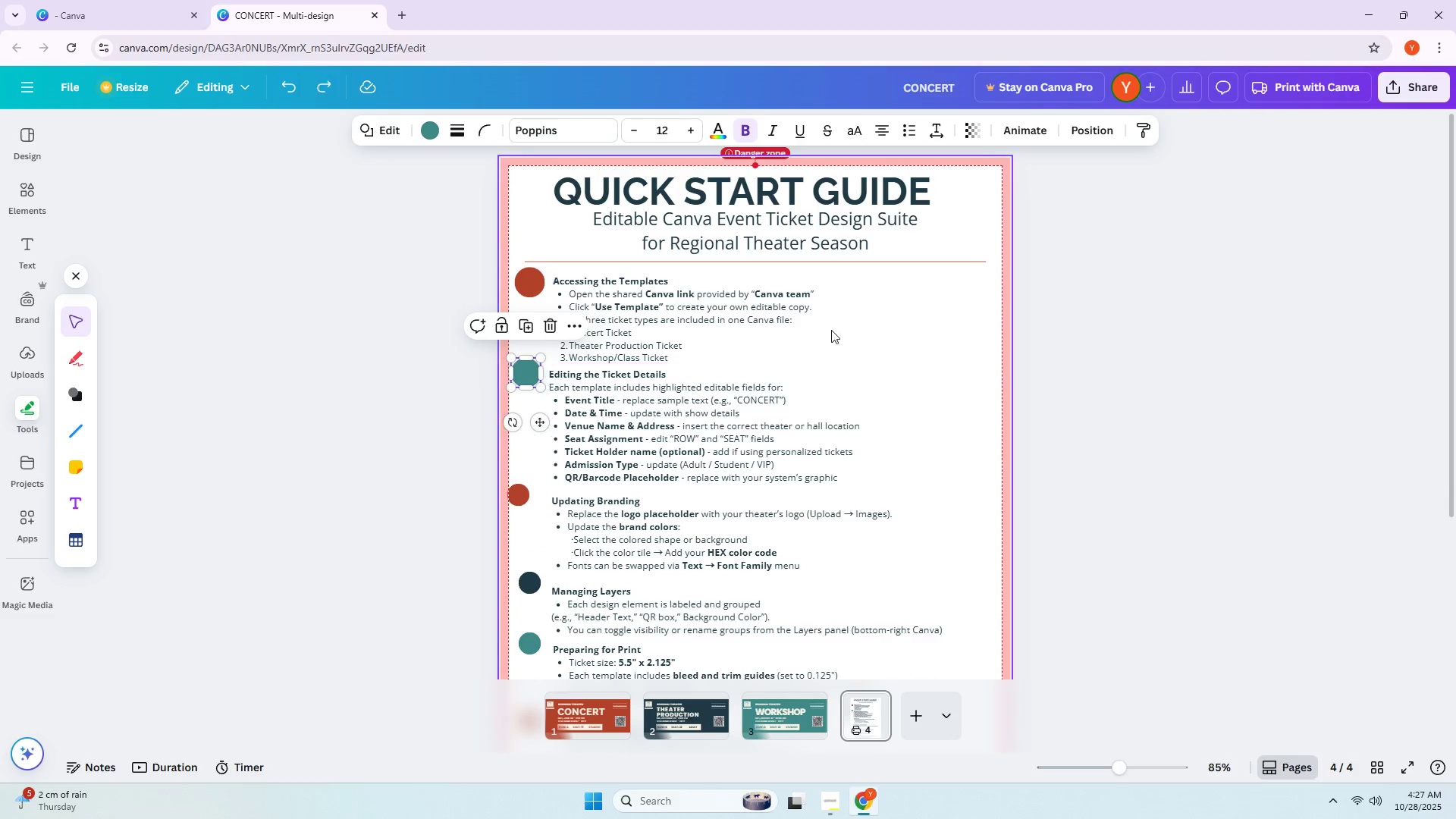 
key(Control+Z)
 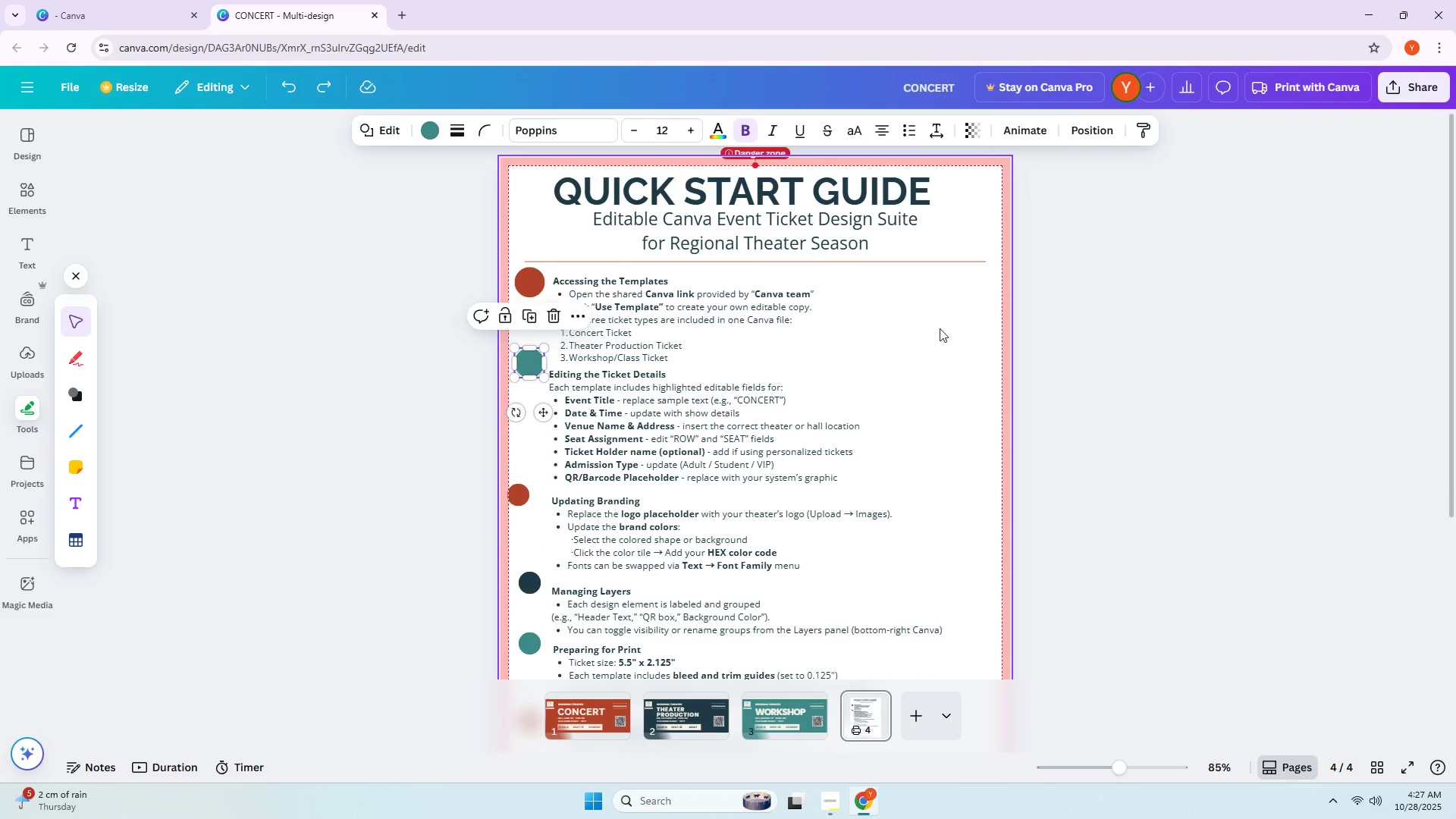 
key(Control+Z)
 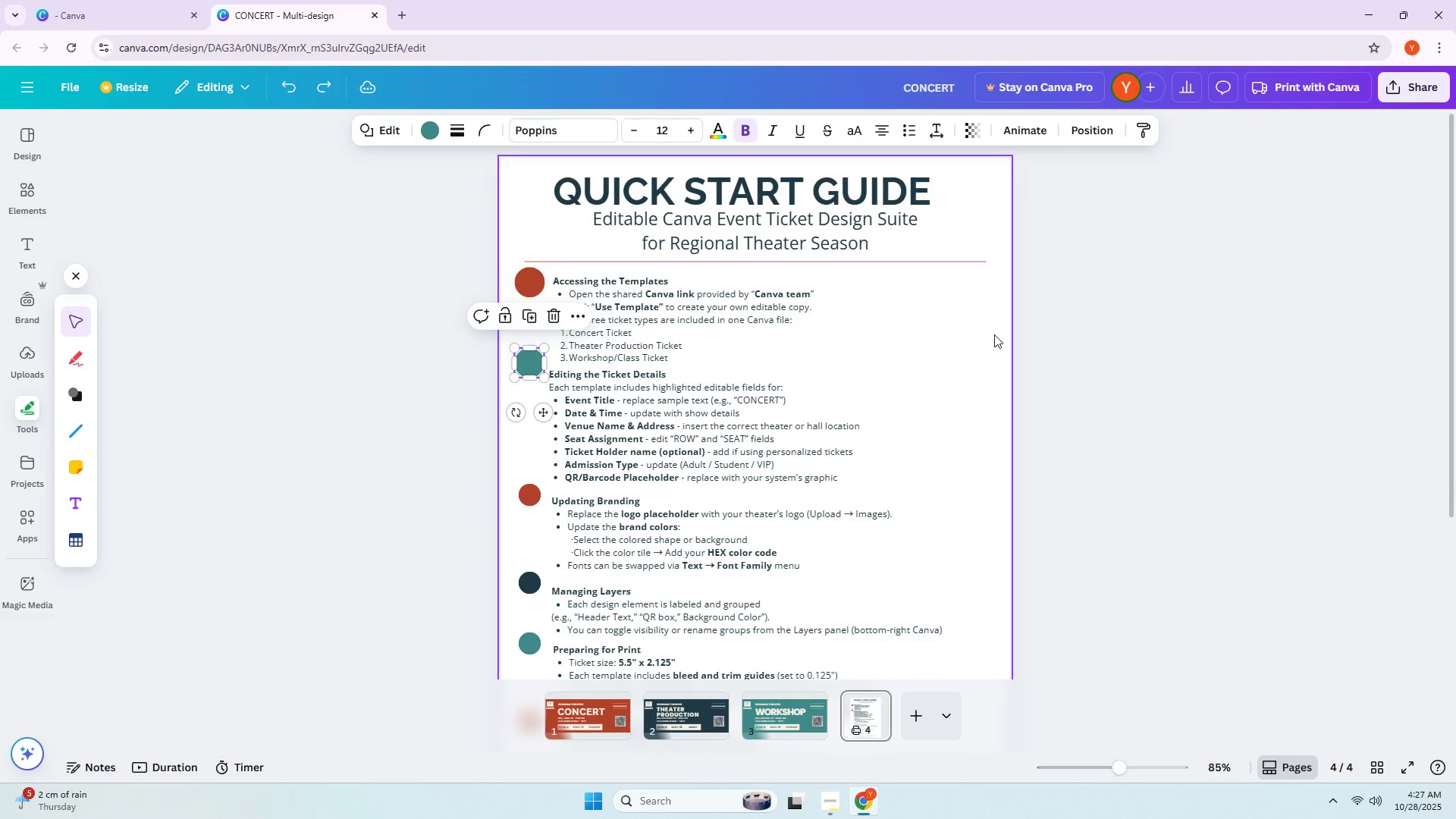 
key(Control+Z)
 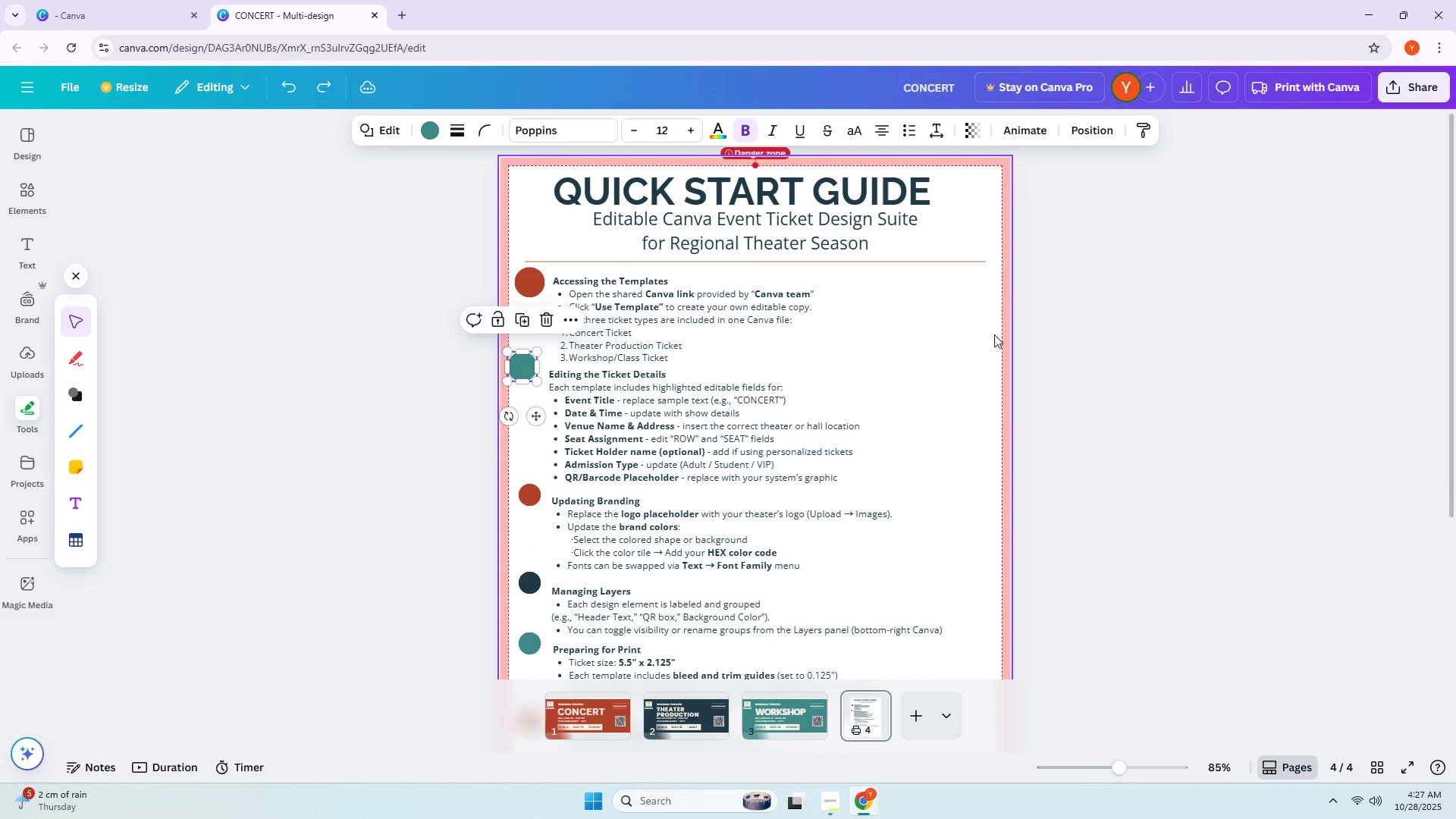 
key(Control+Z)
 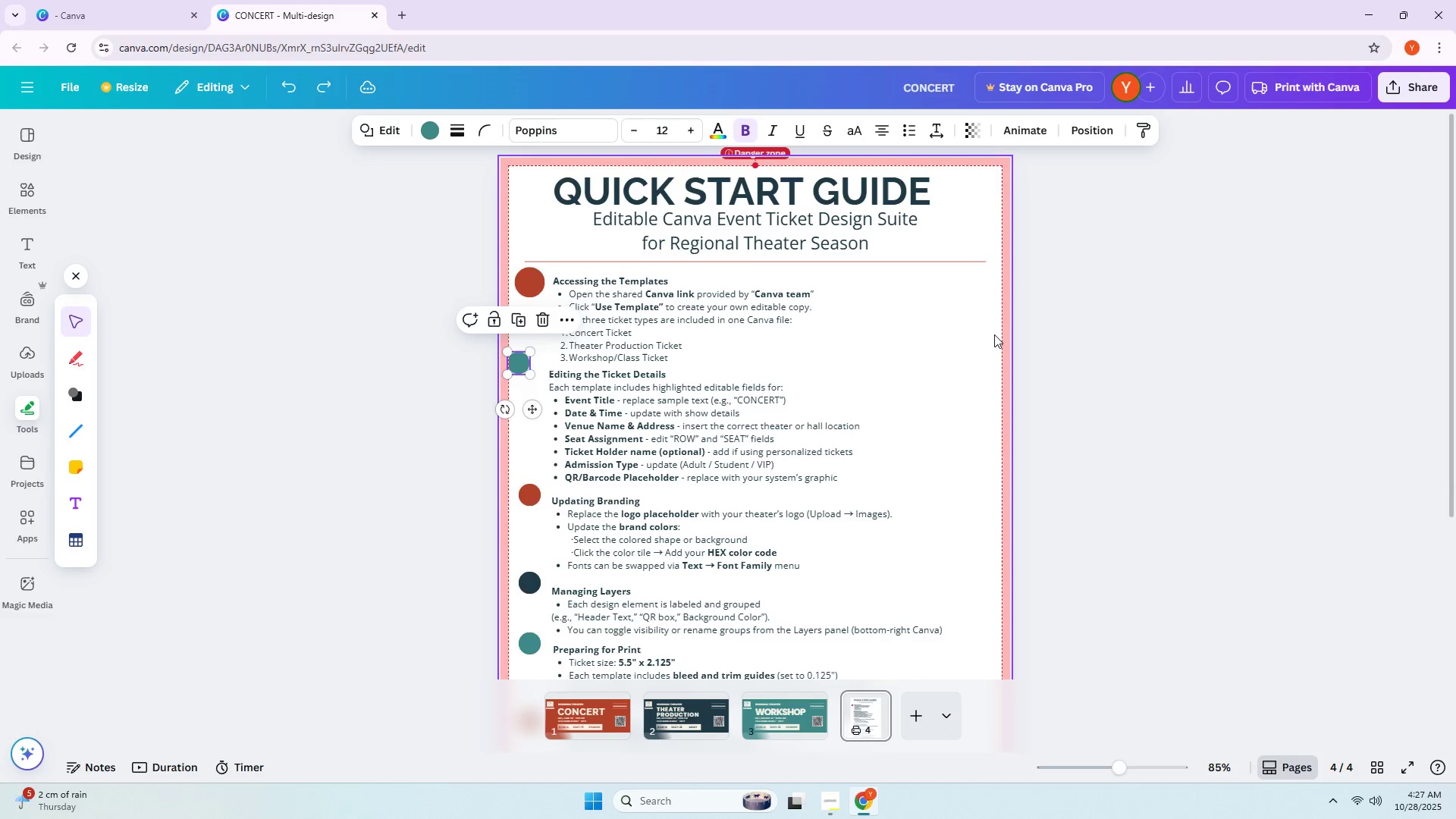 
key(Control+Z)
 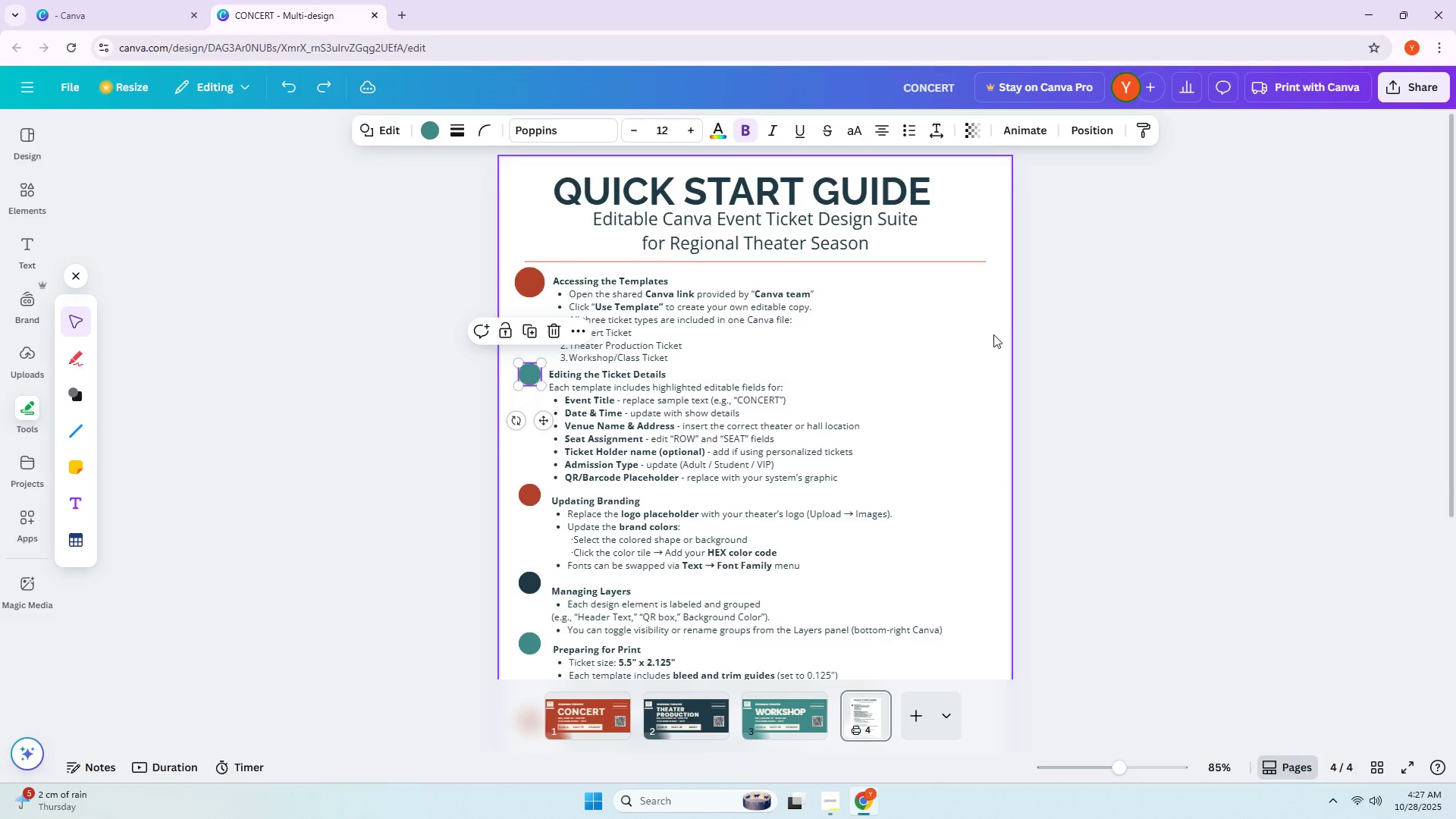 
key(Control+Z)
 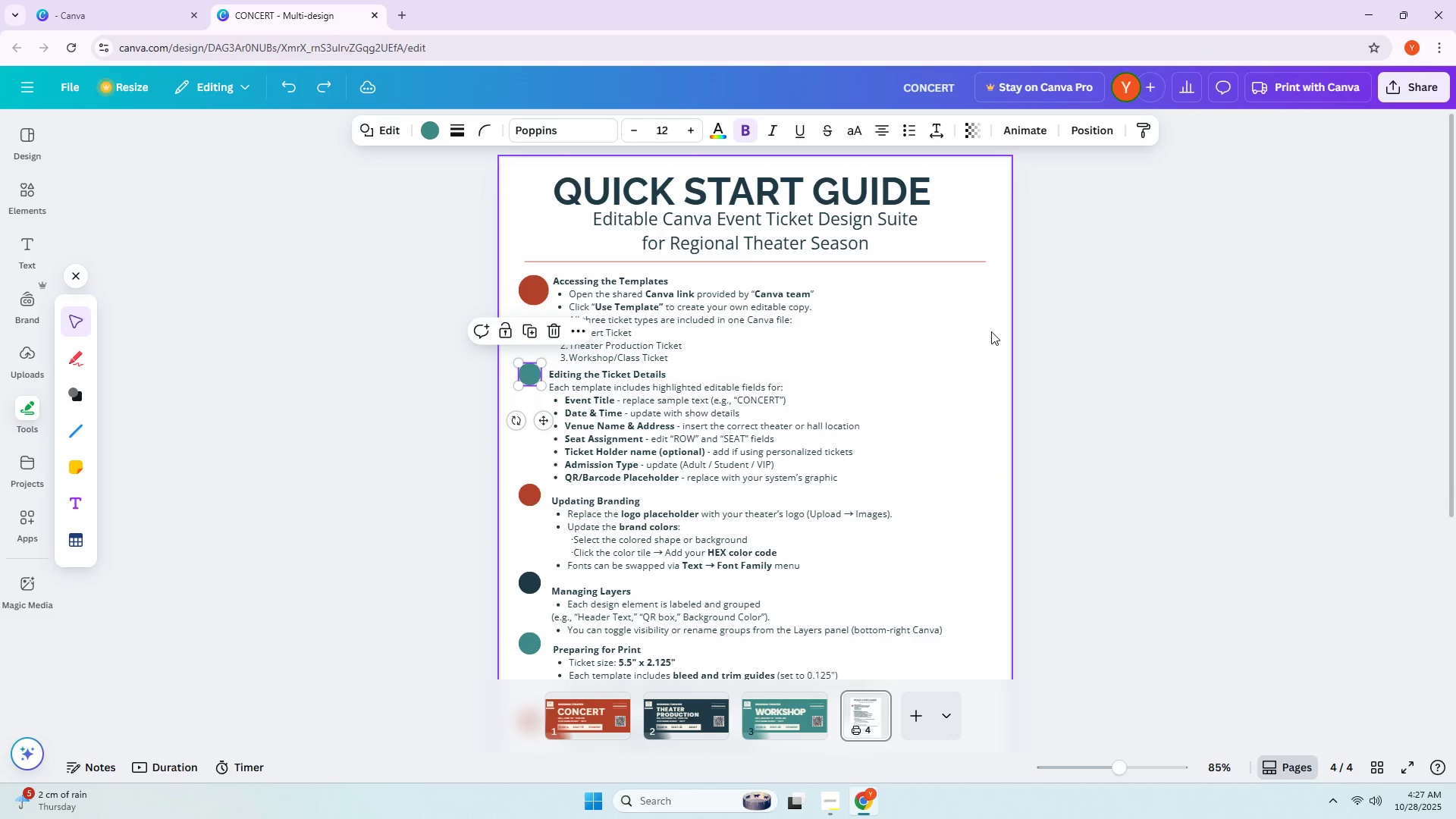 
key(Control+Z)
 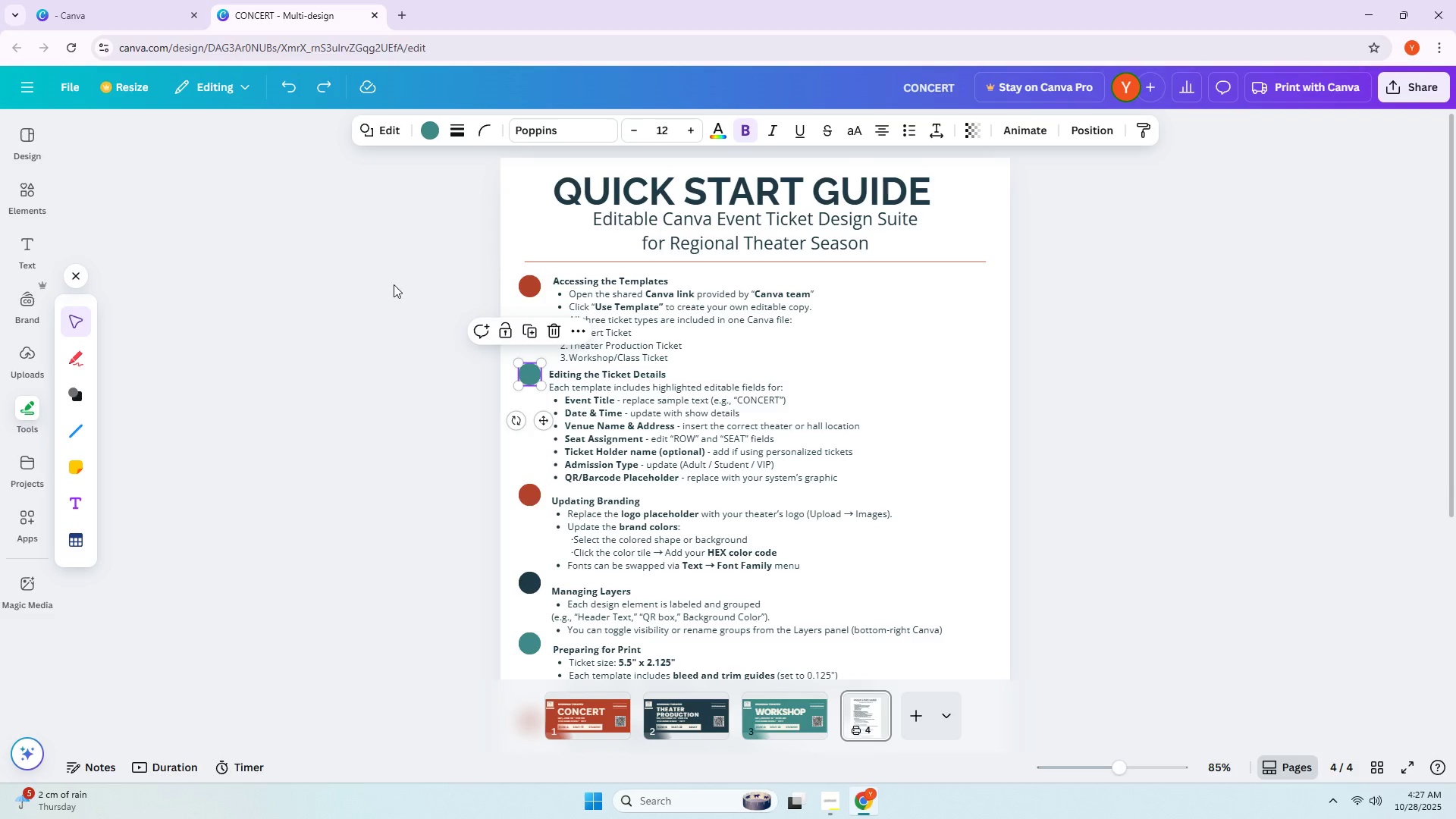 
left_click([322, 287])
 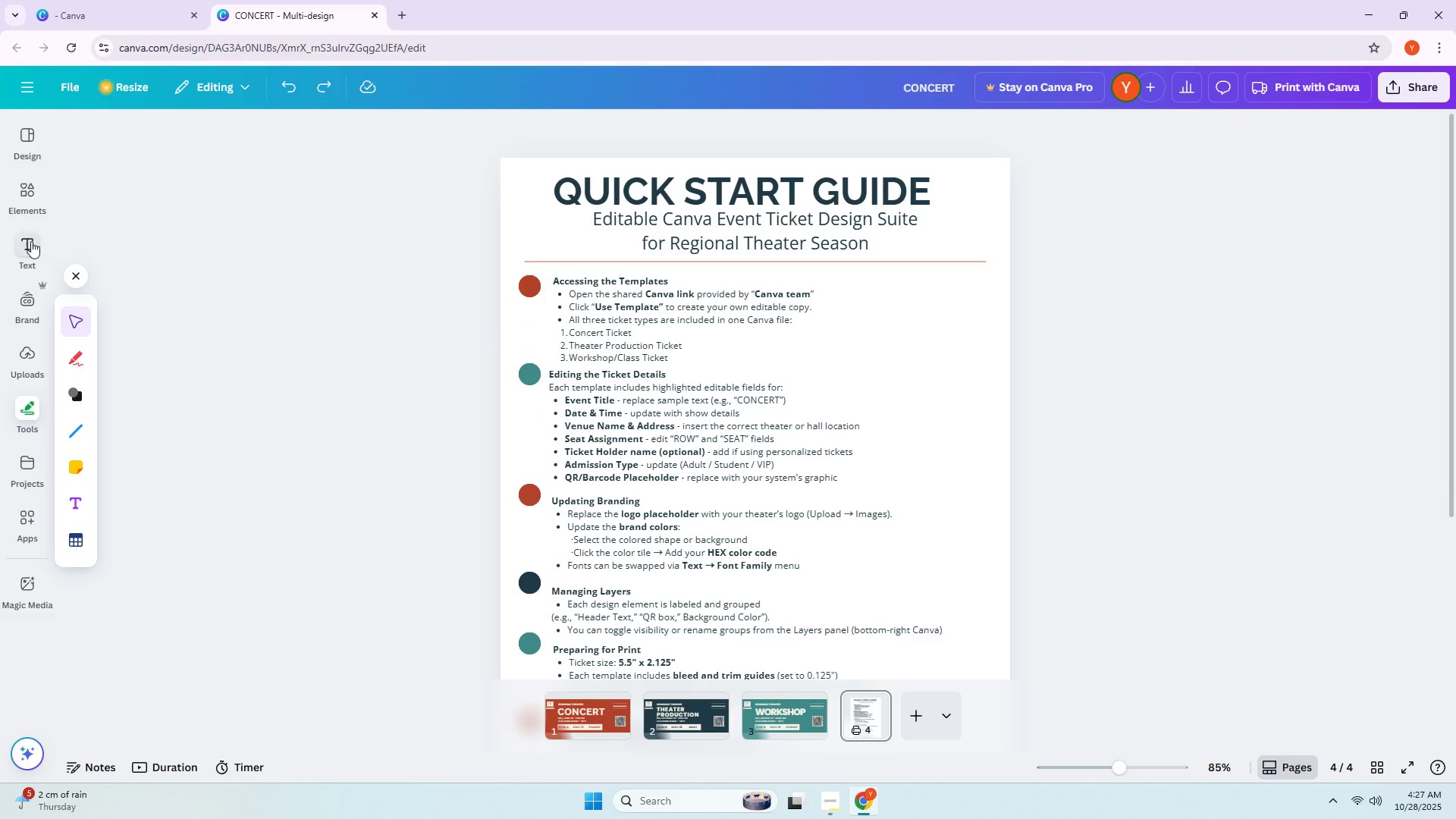 
left_click([25, 240])
 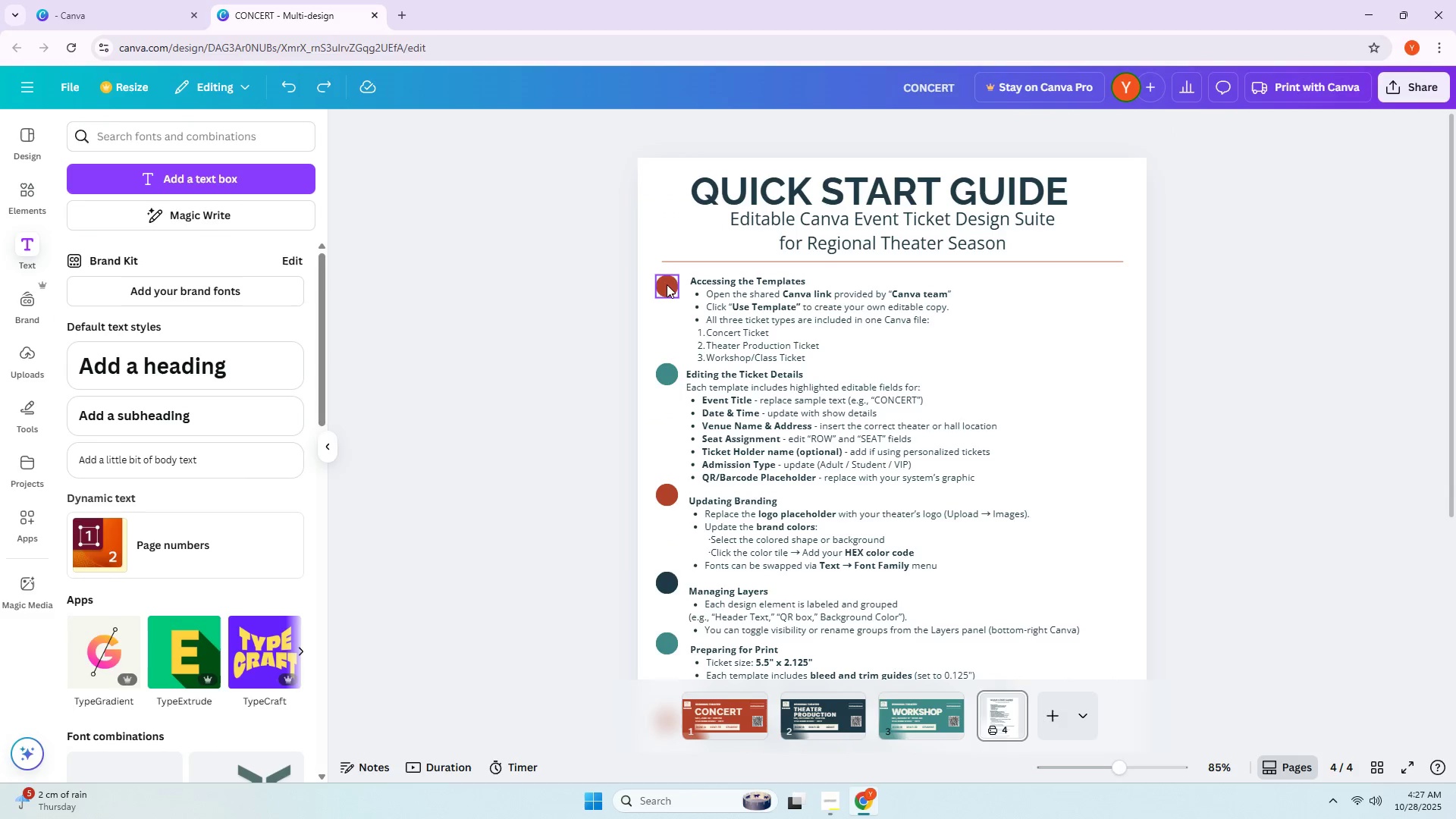 
left_click([664, 286])
 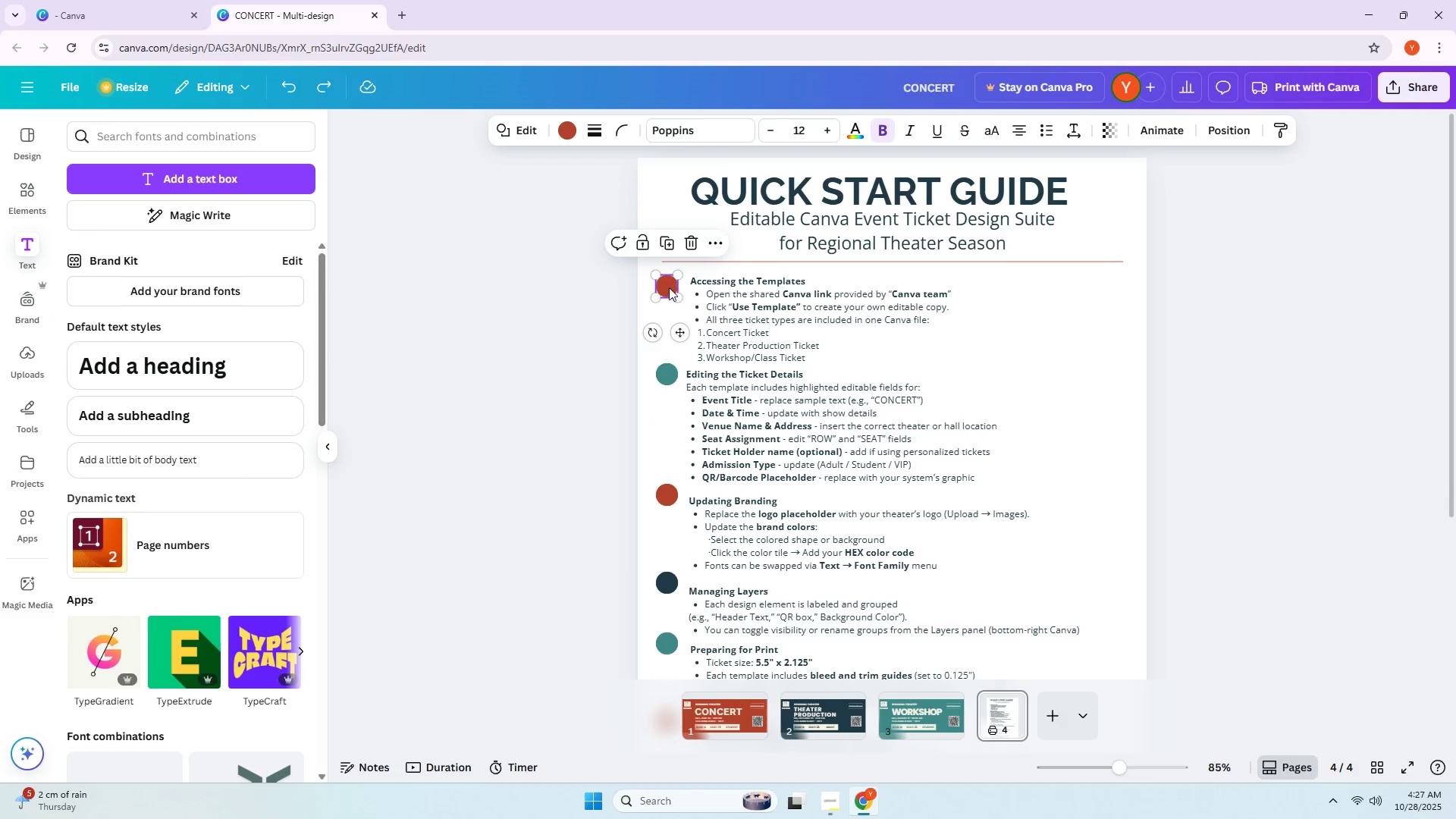 
double_click([669, 287])
 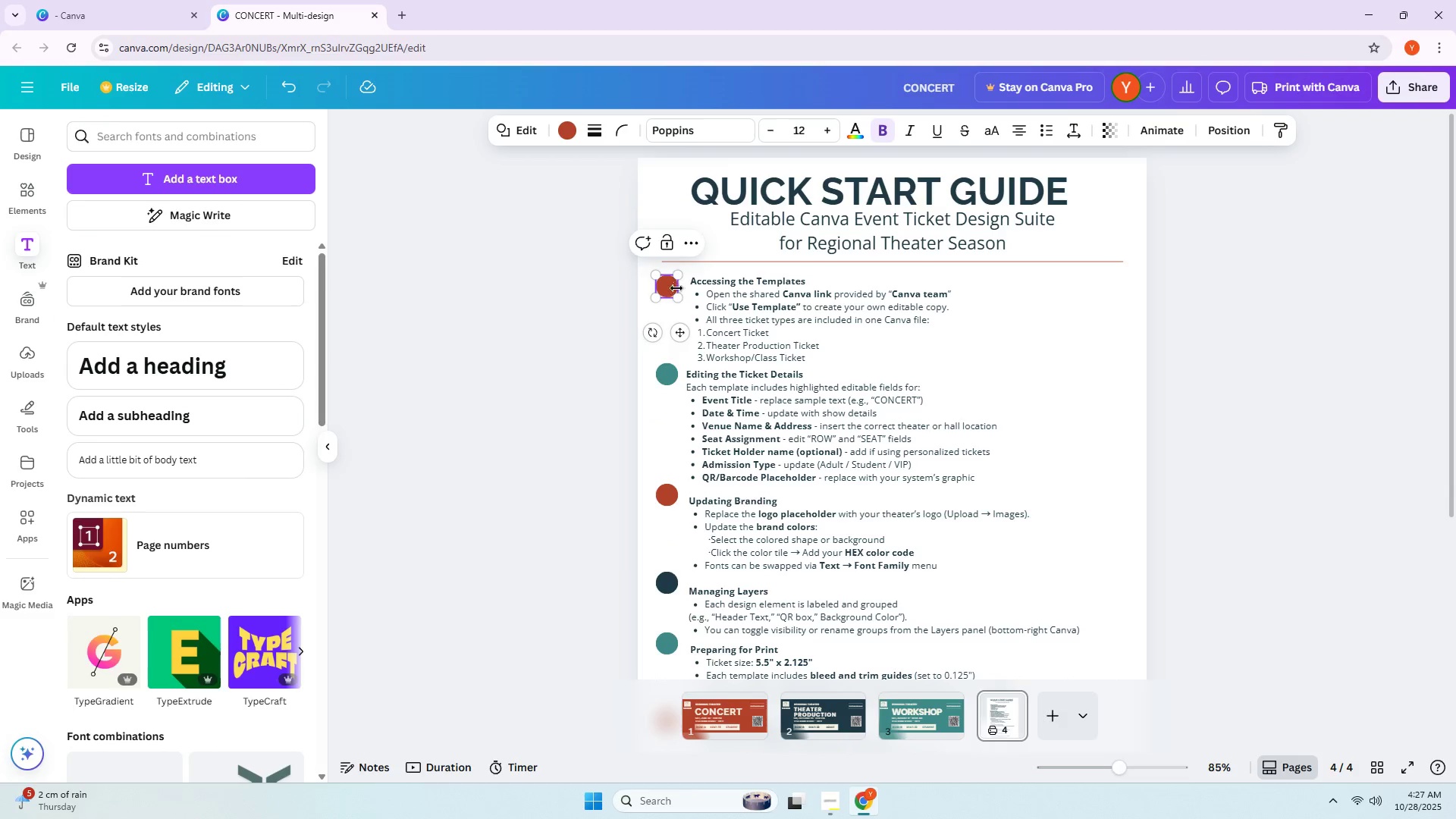 
key(1)
 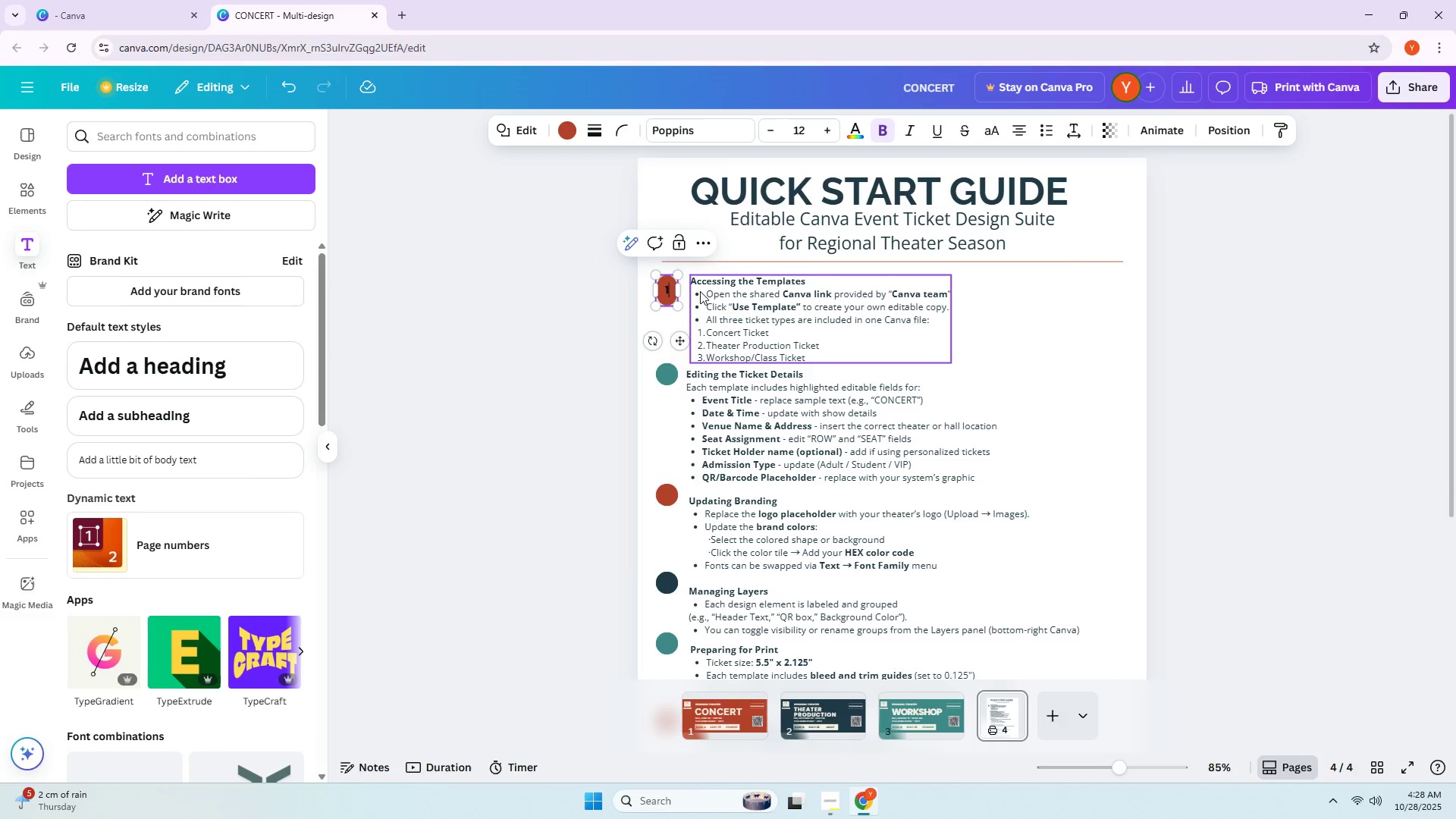 
key(Backspace)
 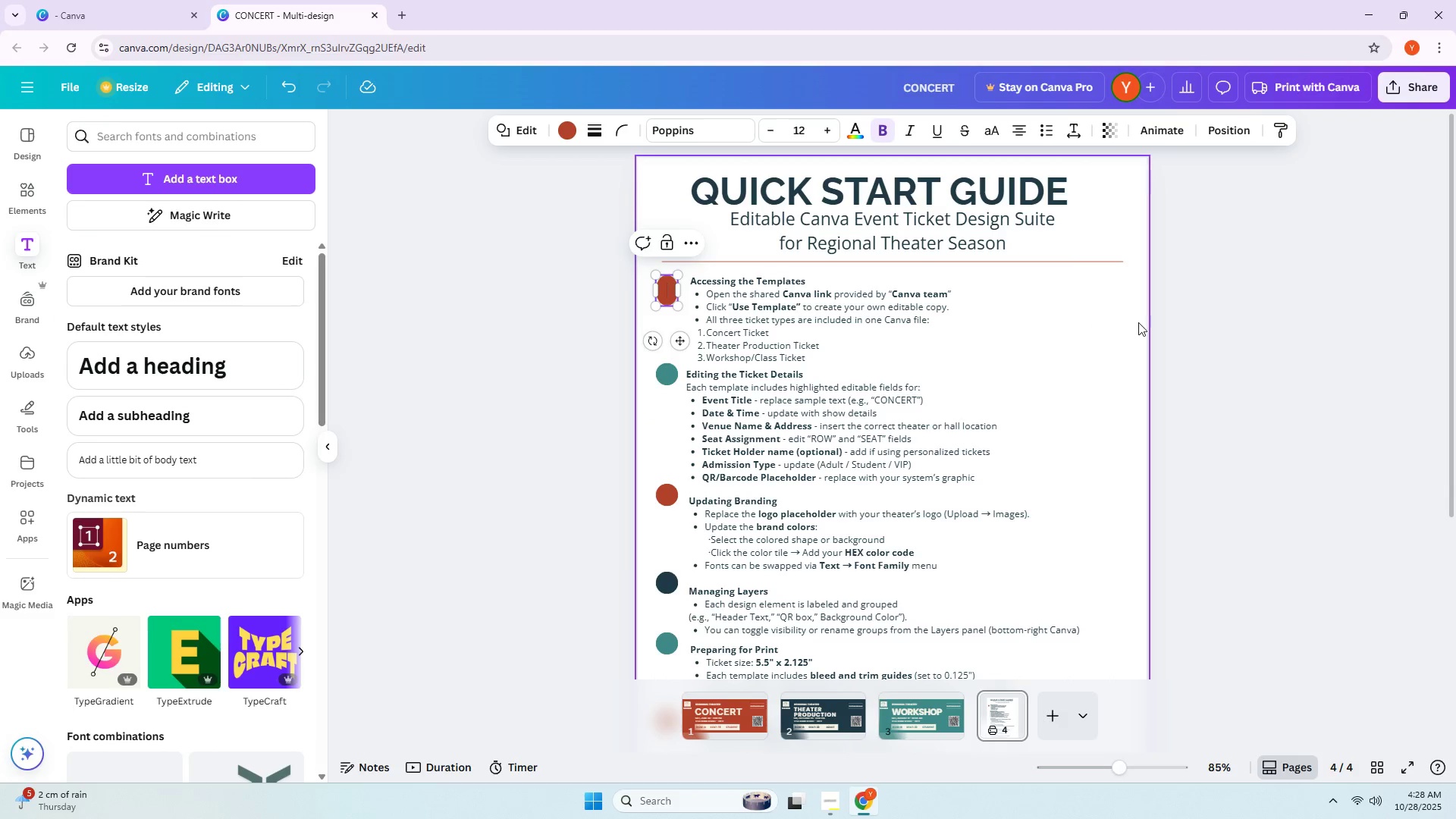 
left_click([1200, 317])
 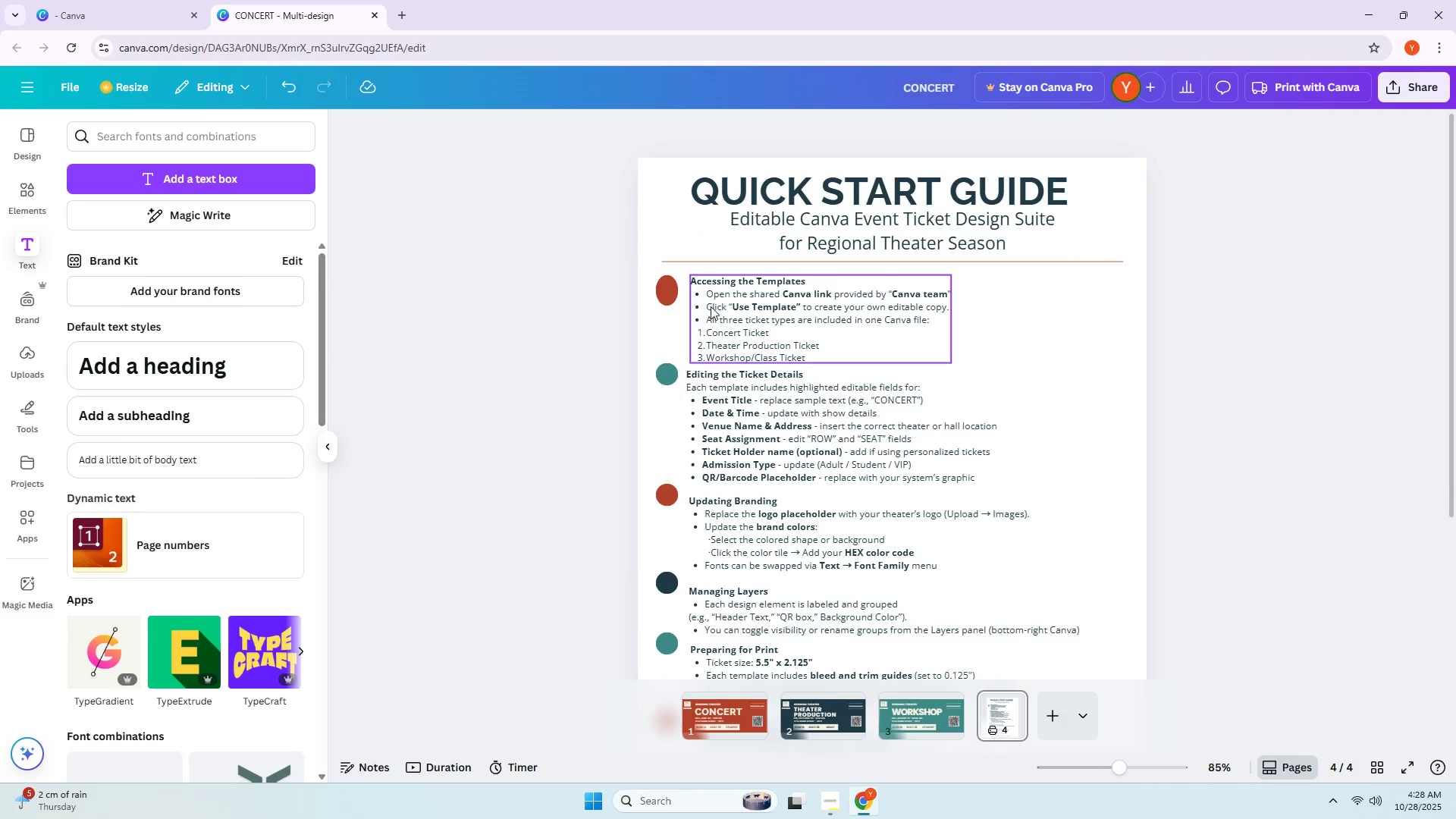 
key(Control+Z)
 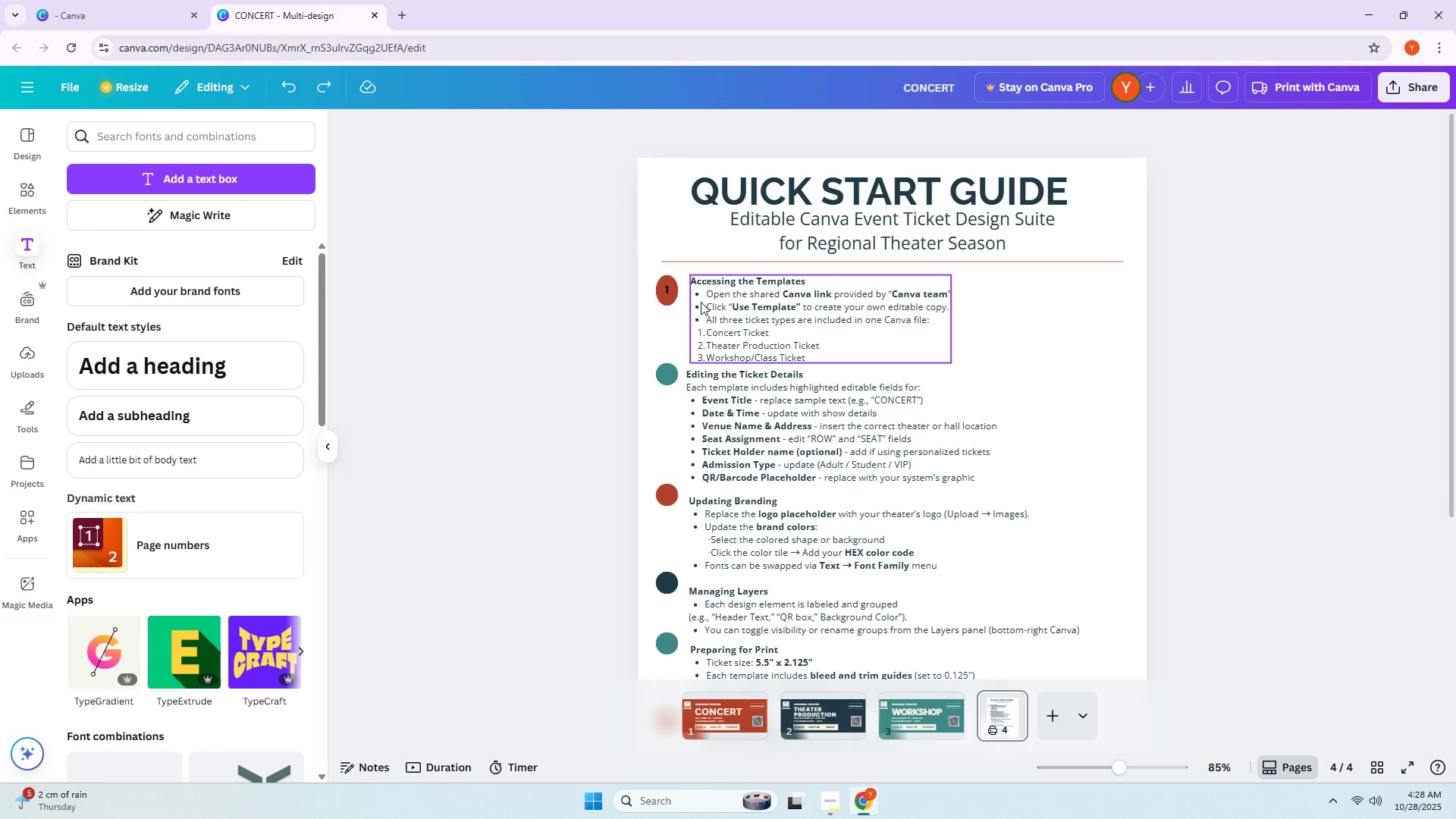 
key(Control+Z)
 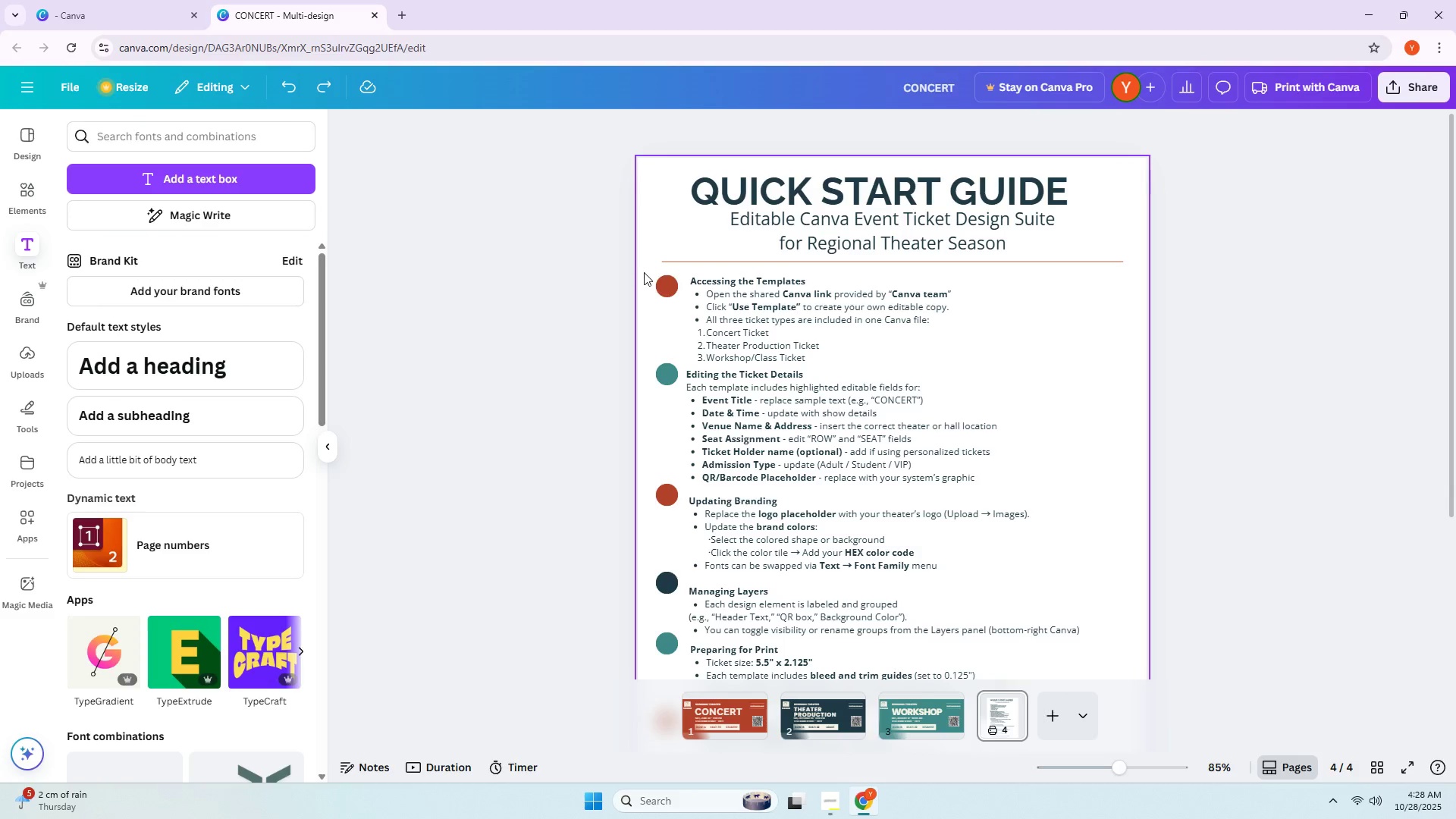 
left_click([659, 279])
 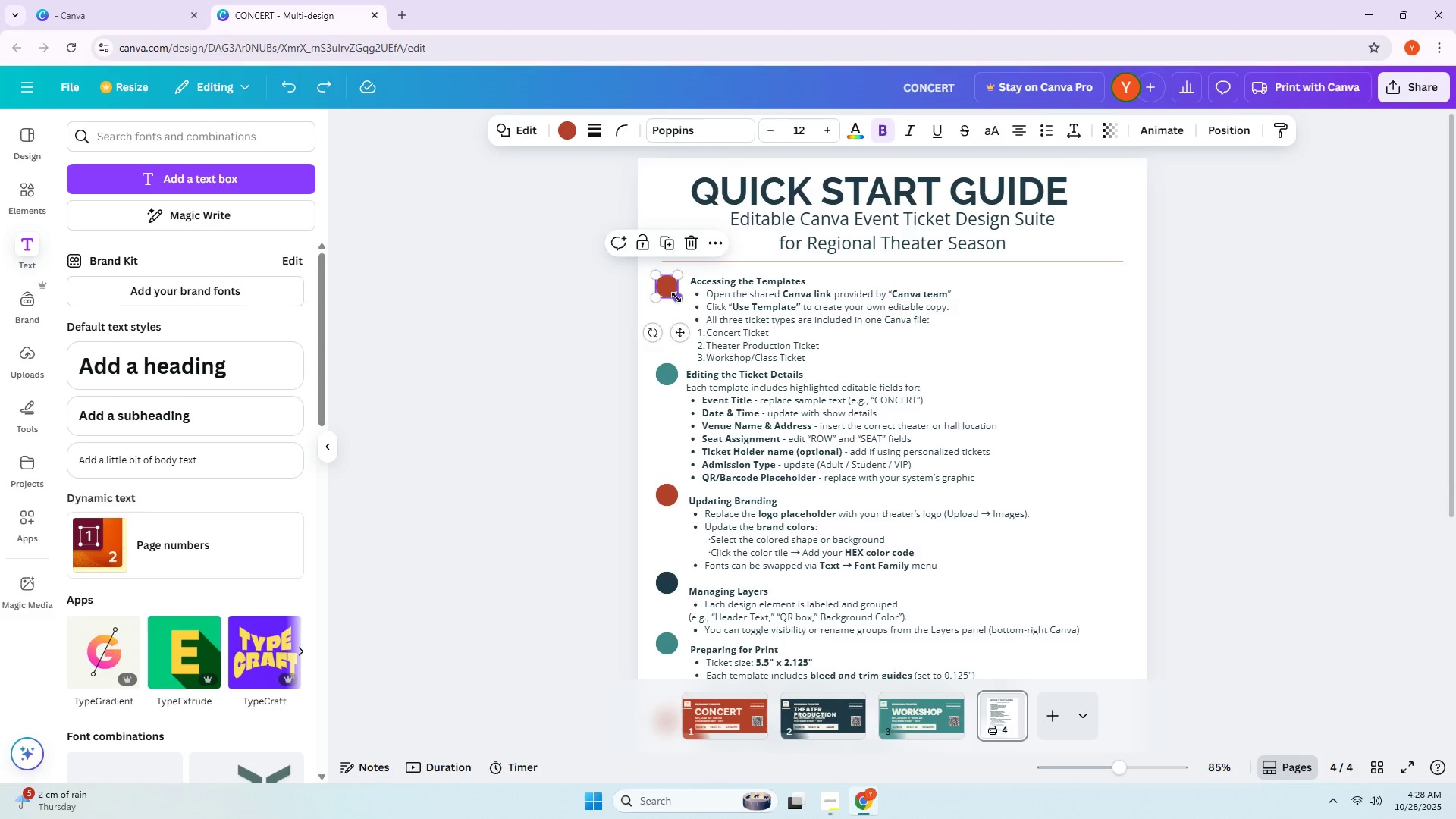 
left_click_drag(start_coordinate=[676, 297], to_coordinate=[682, 303])
 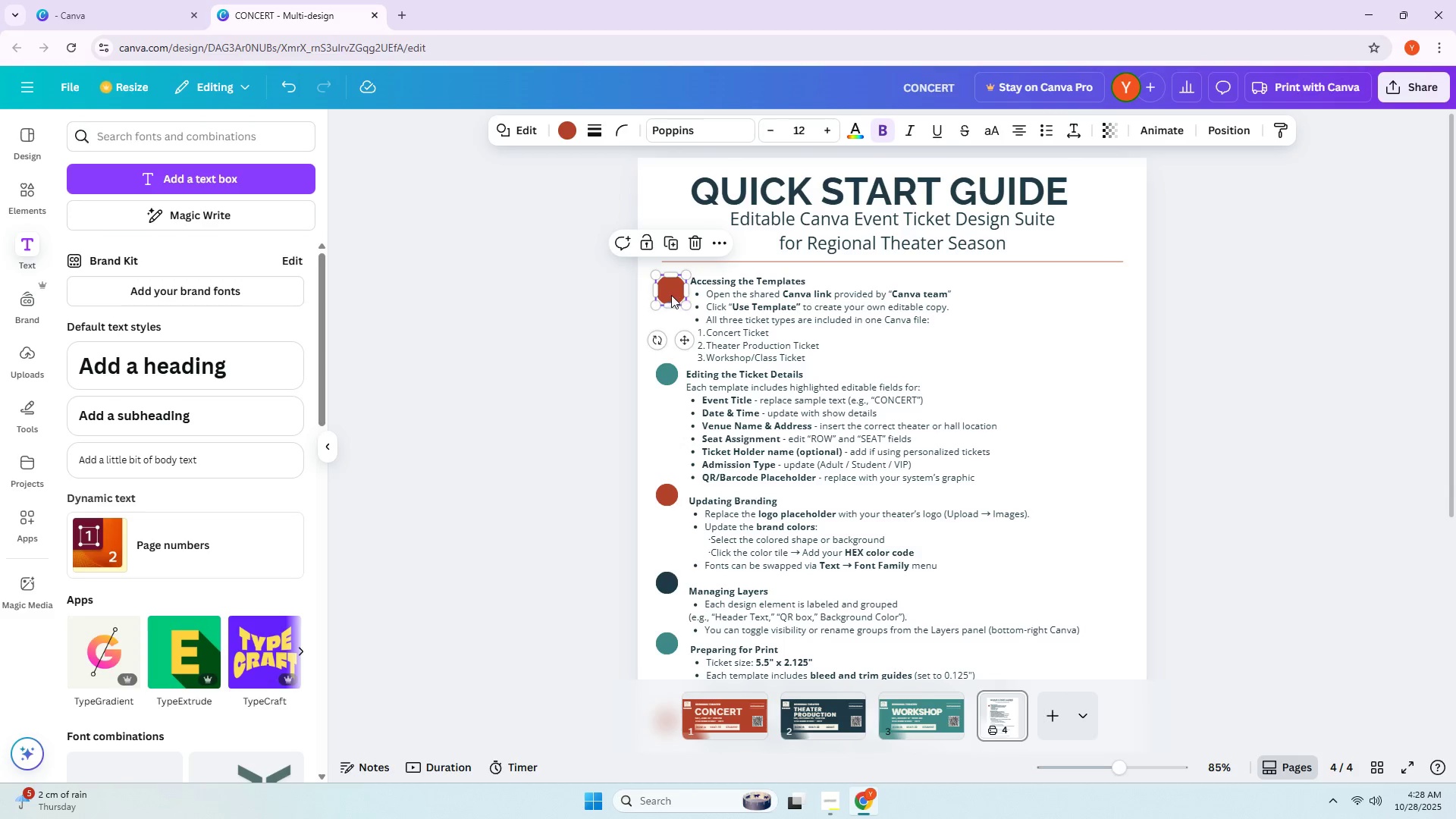 
left_click_drag(start_coordinate=[671, 295], to_coordinate=[667, 294])
 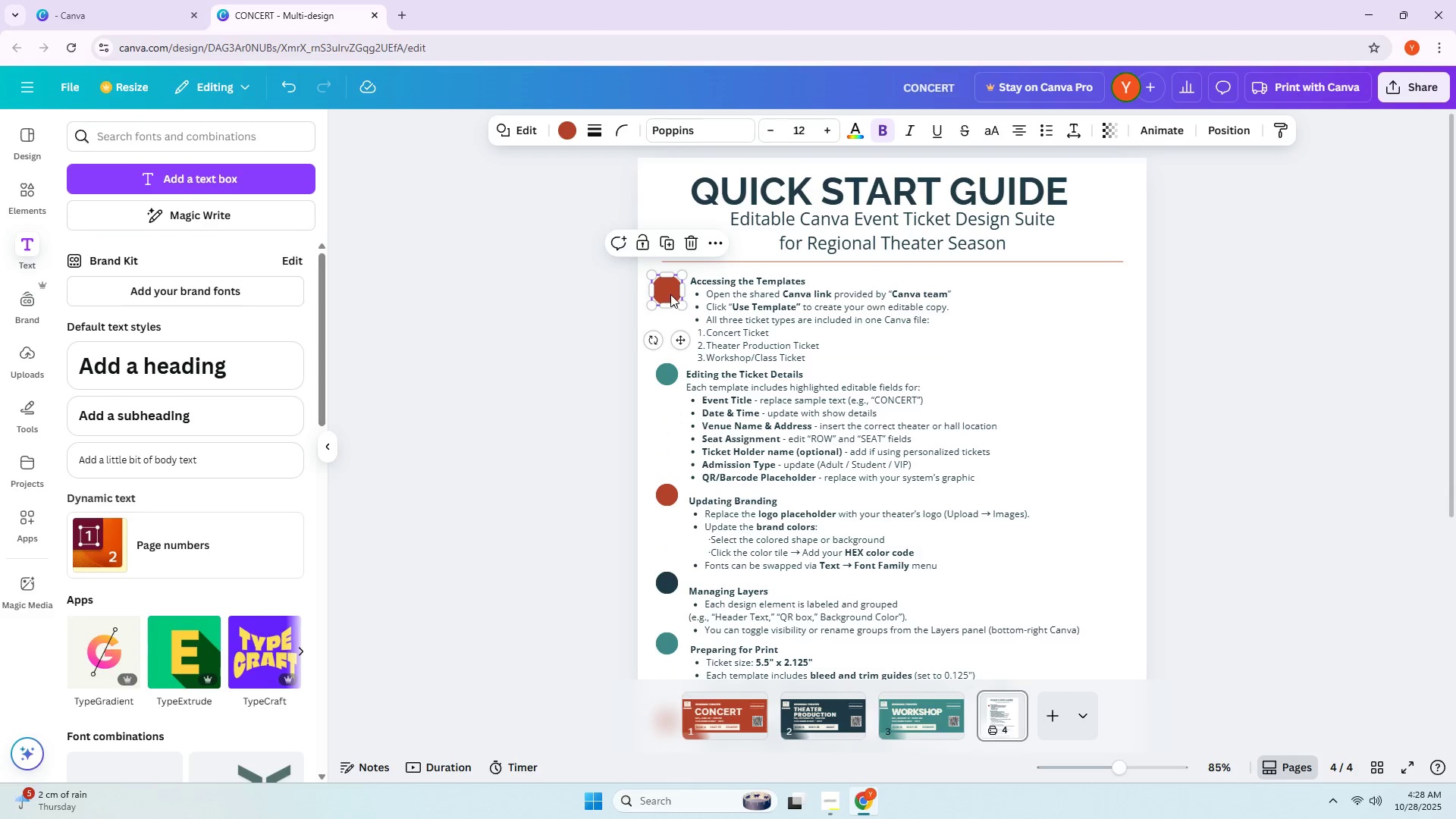 
double_click([670, 294])
 